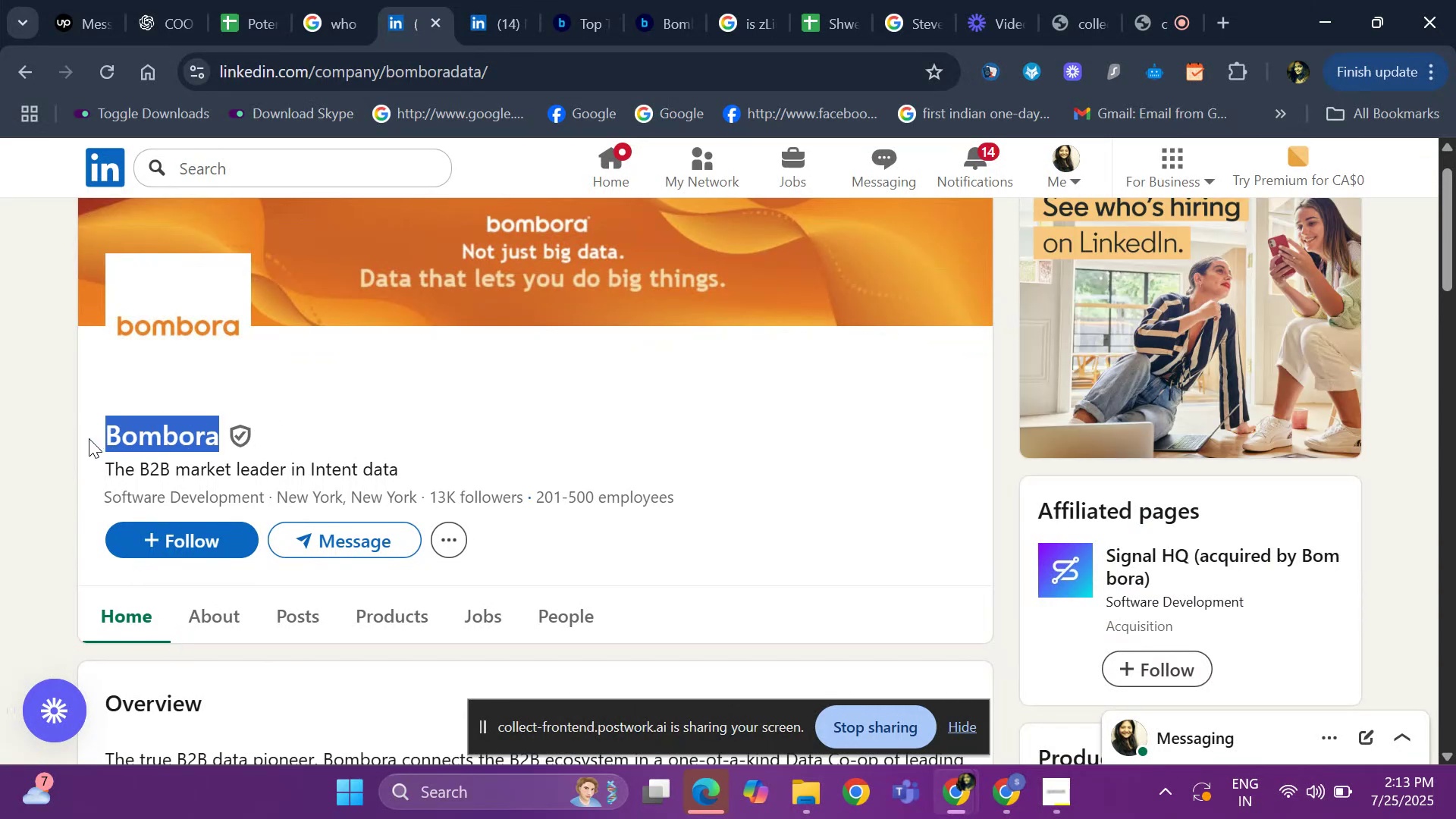 
key(Control+C)
 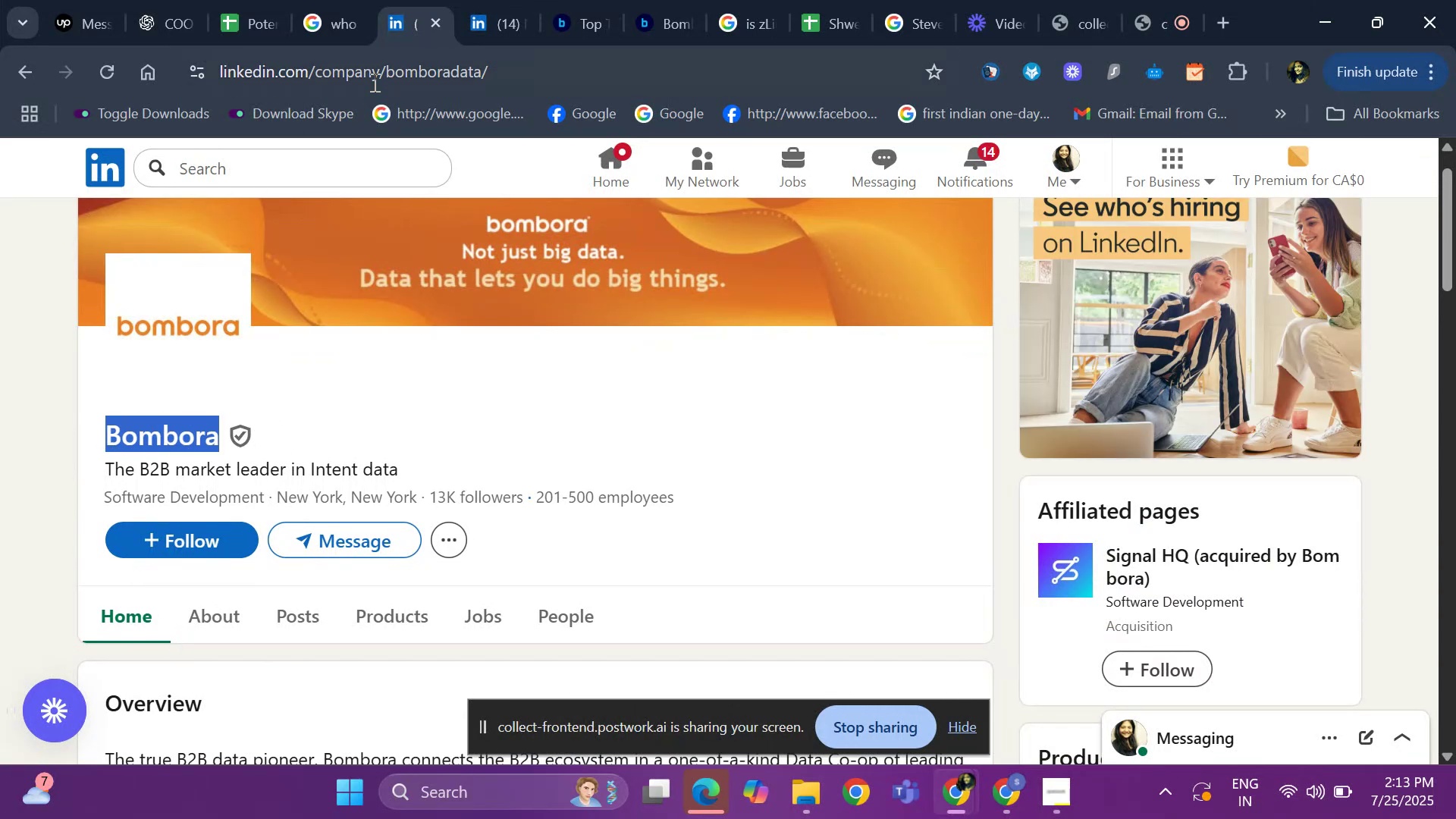 
left_click_drag(start_coordinate=[491, 74], to_coordinate=[215, 83])
 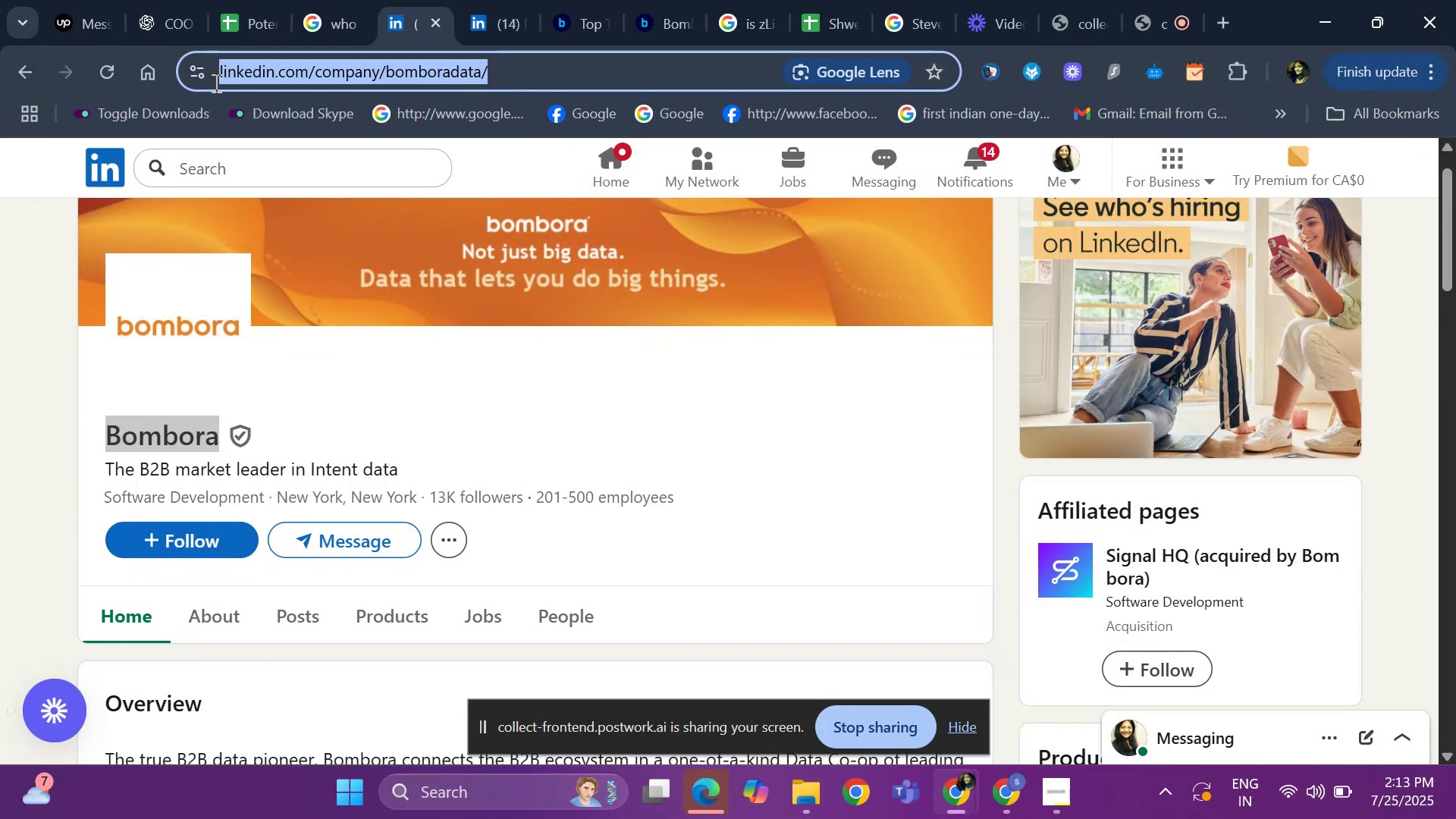 
key(Control+C)
 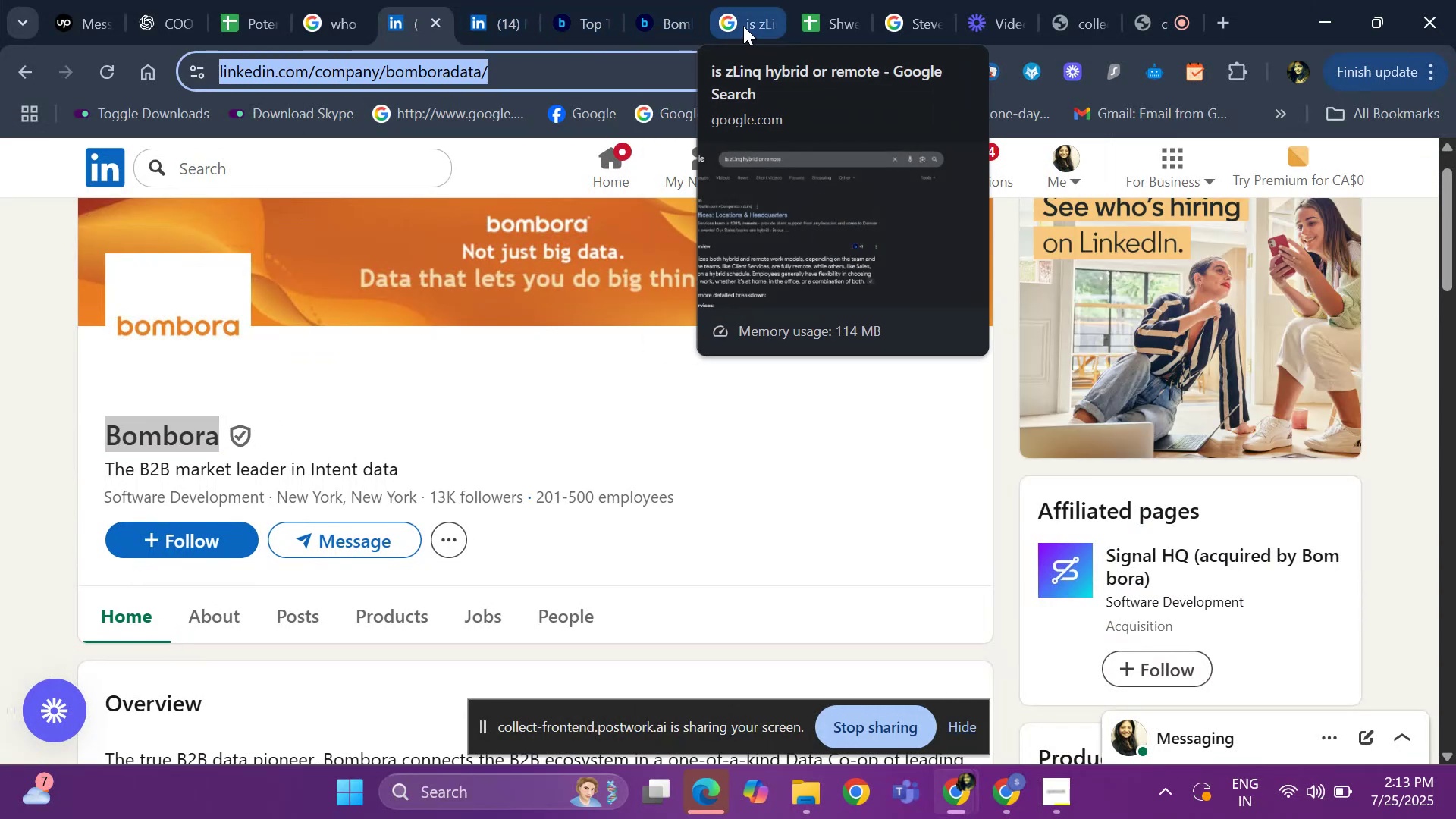 
left_click([328, 20])
 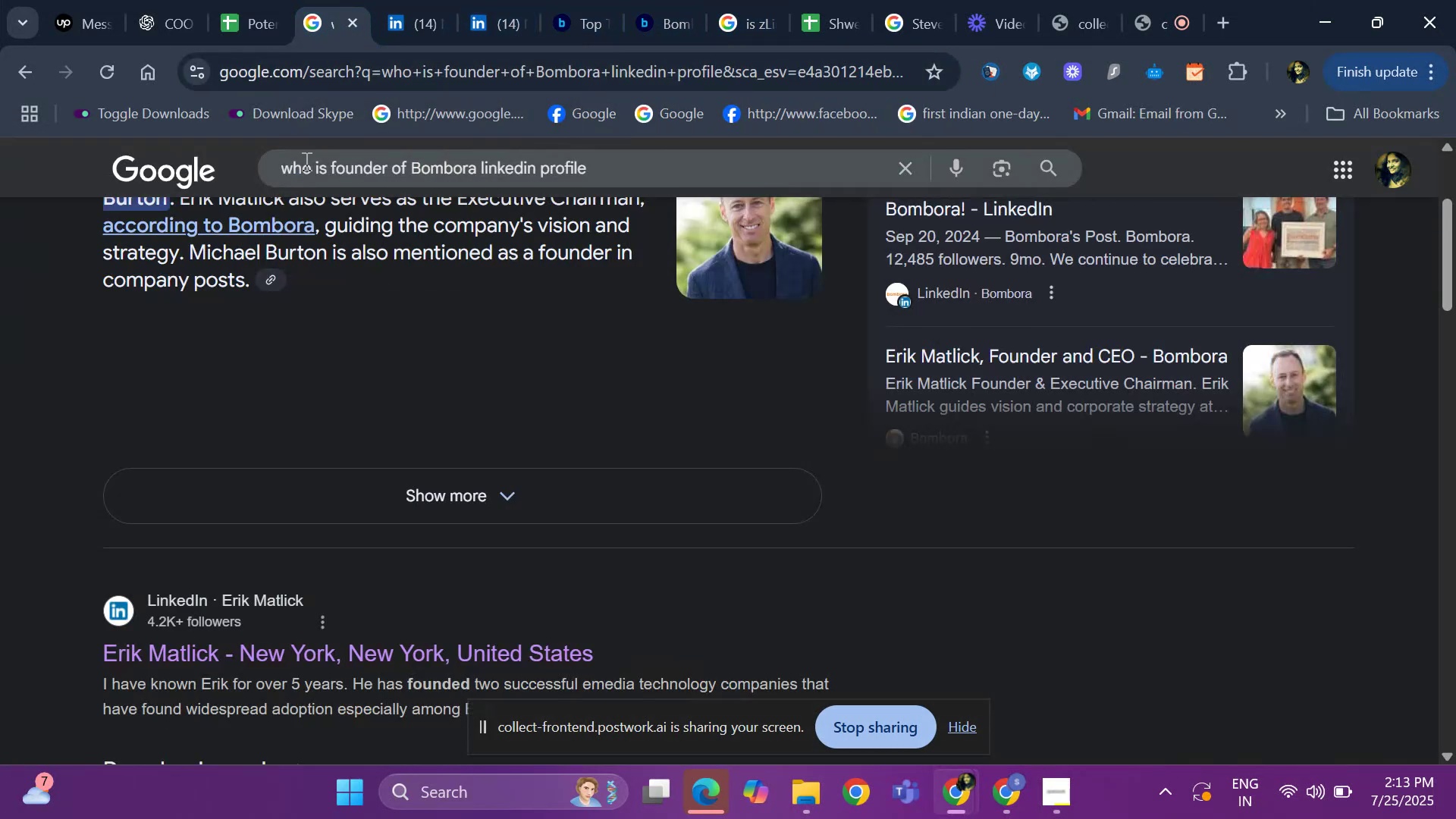 
scroll: coordinate [284, 356], scroll_direction: up, amount: 2.0
 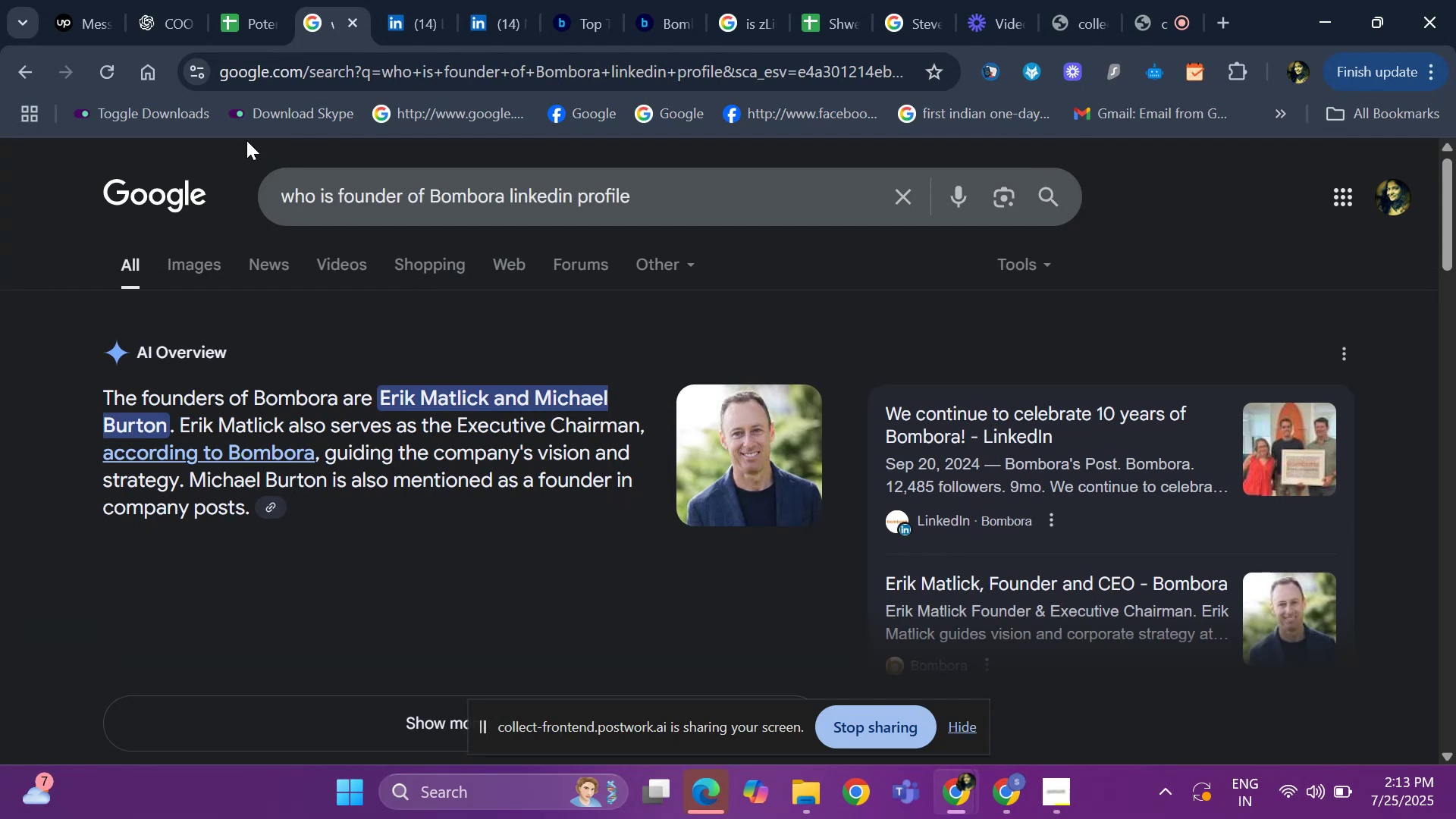 
left_click([249, 23])
 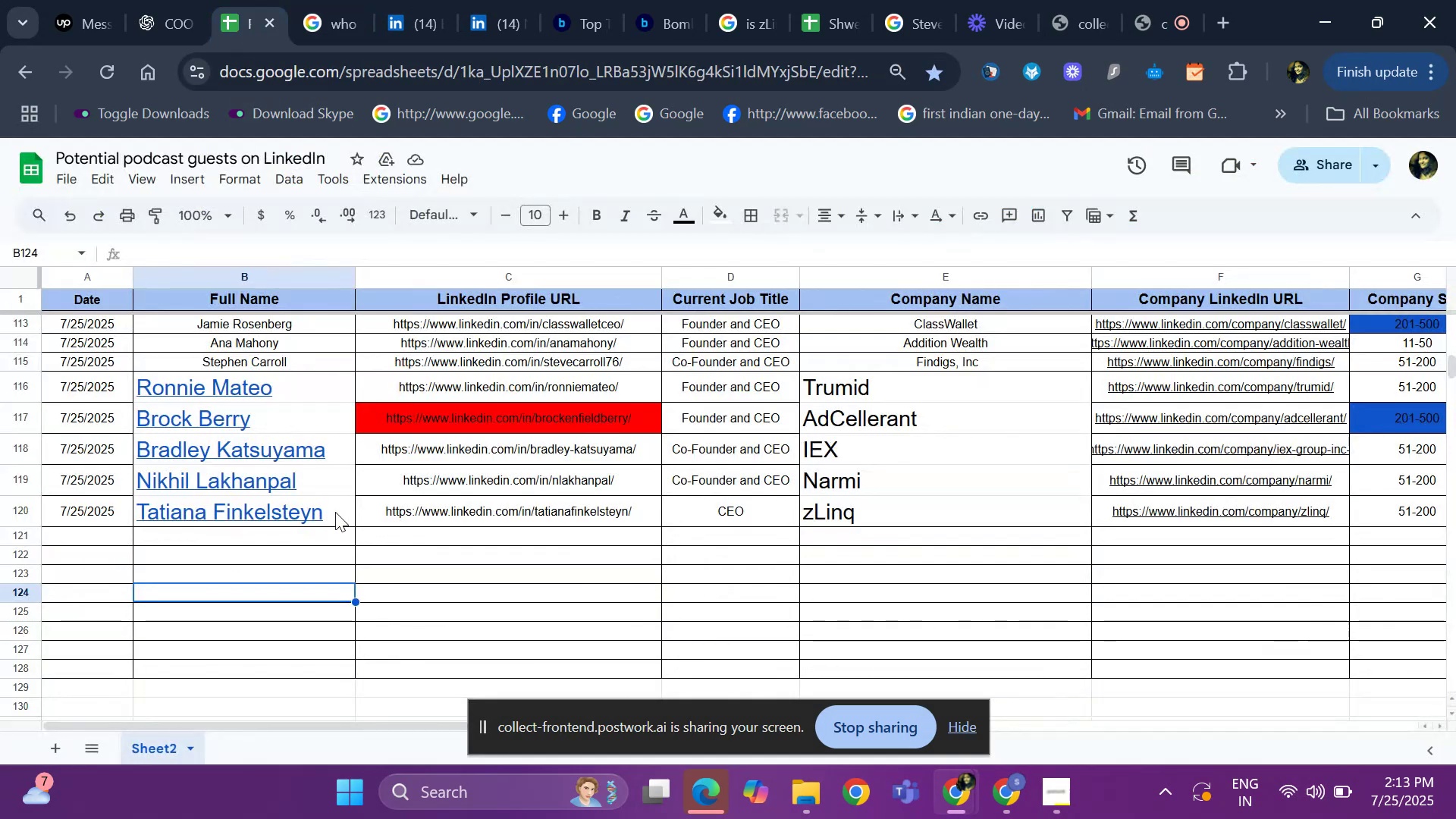 
left_click([216, 529])
 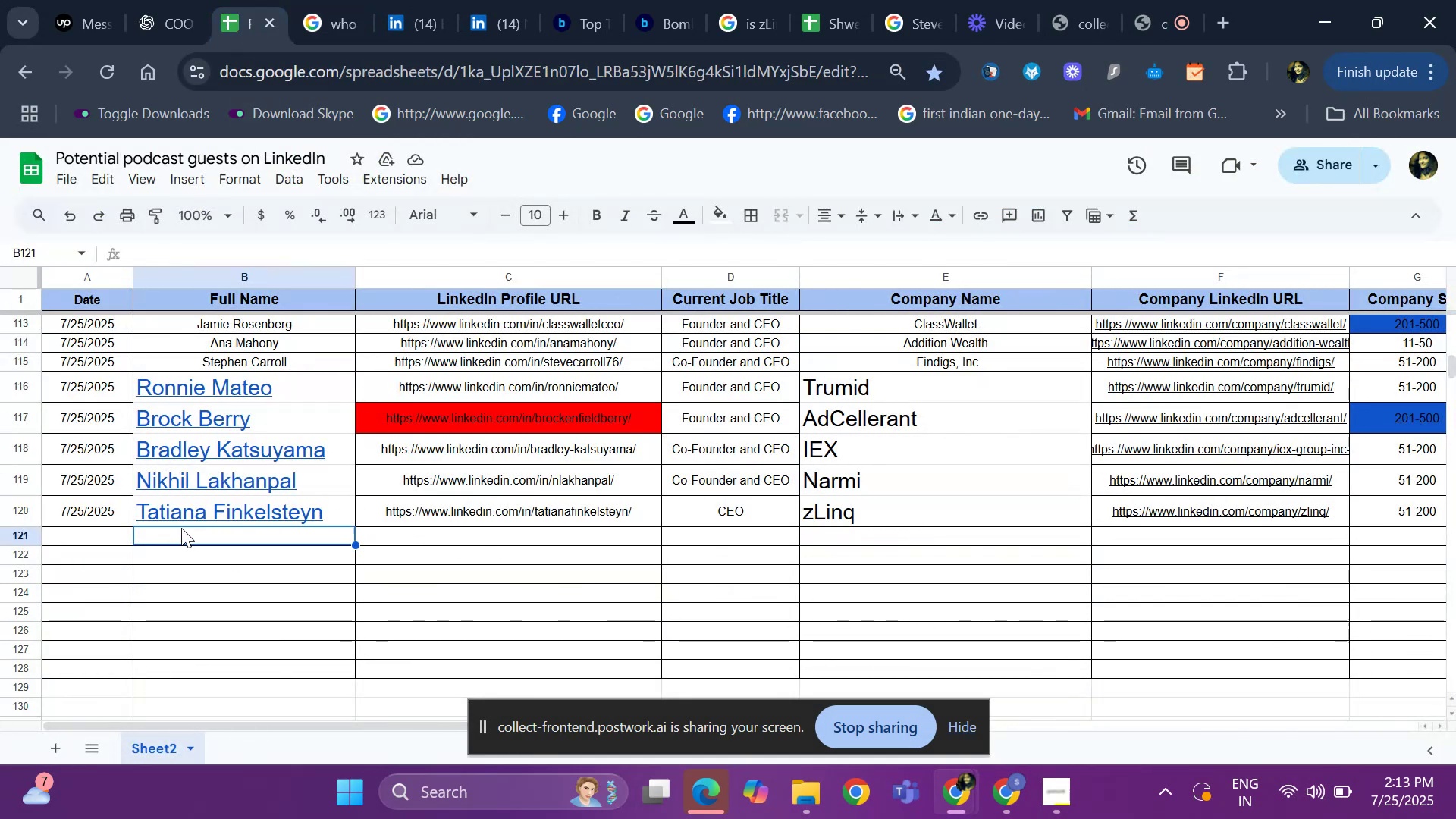 
left_click([95, 524])
 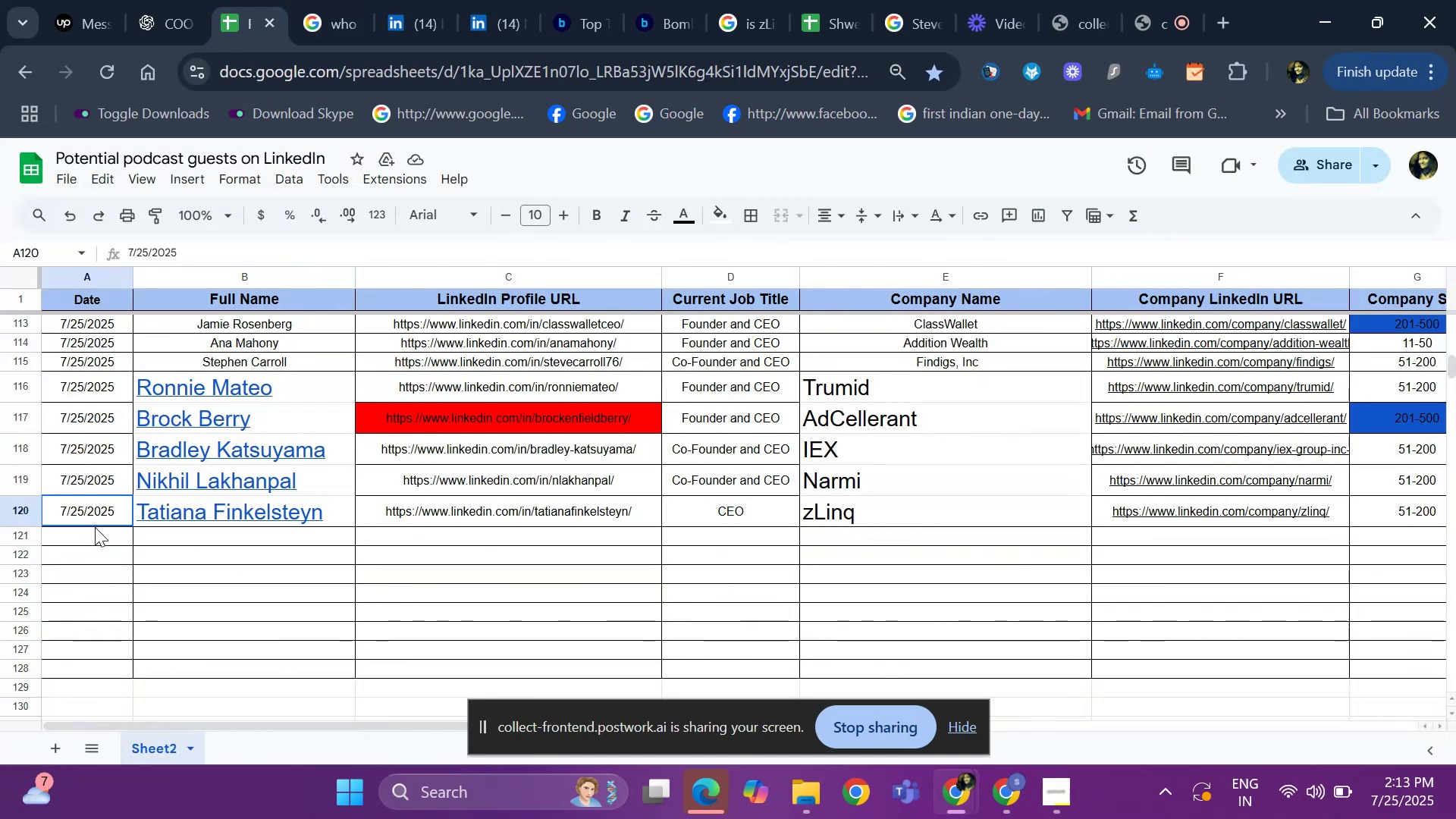 
left_click([95, 538])
 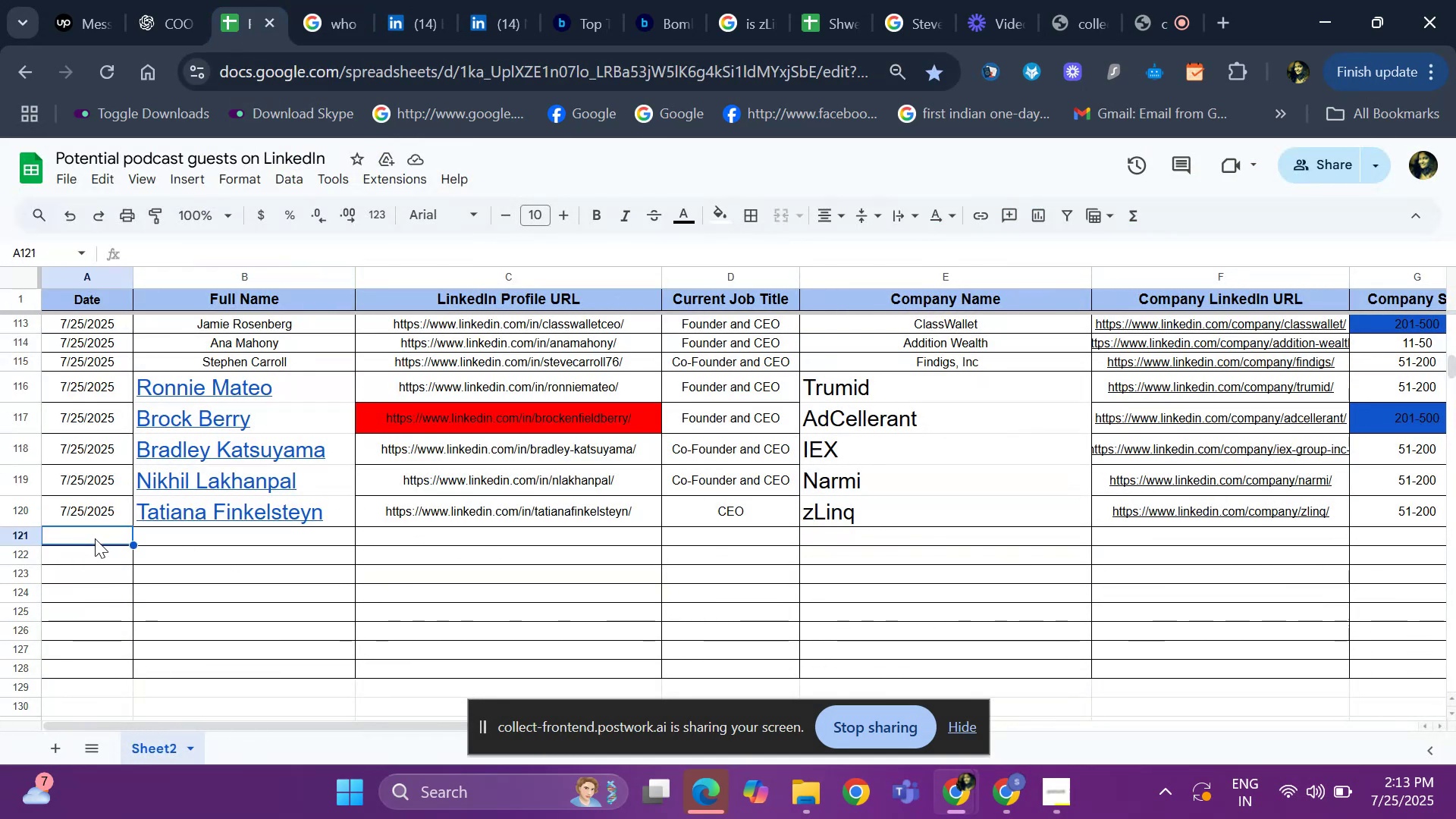 
key(Control+D)
 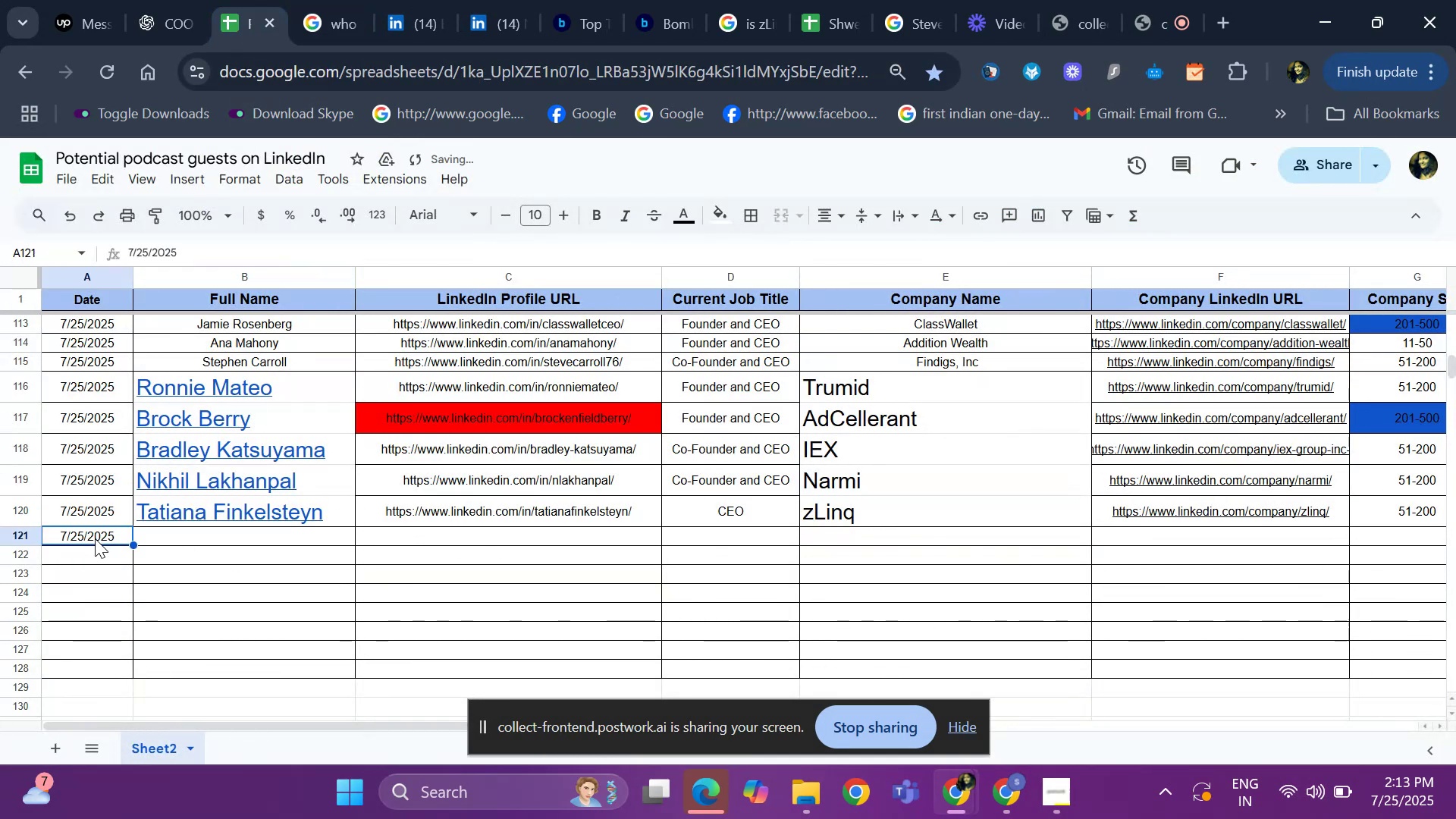 
key(ArrowRight)
 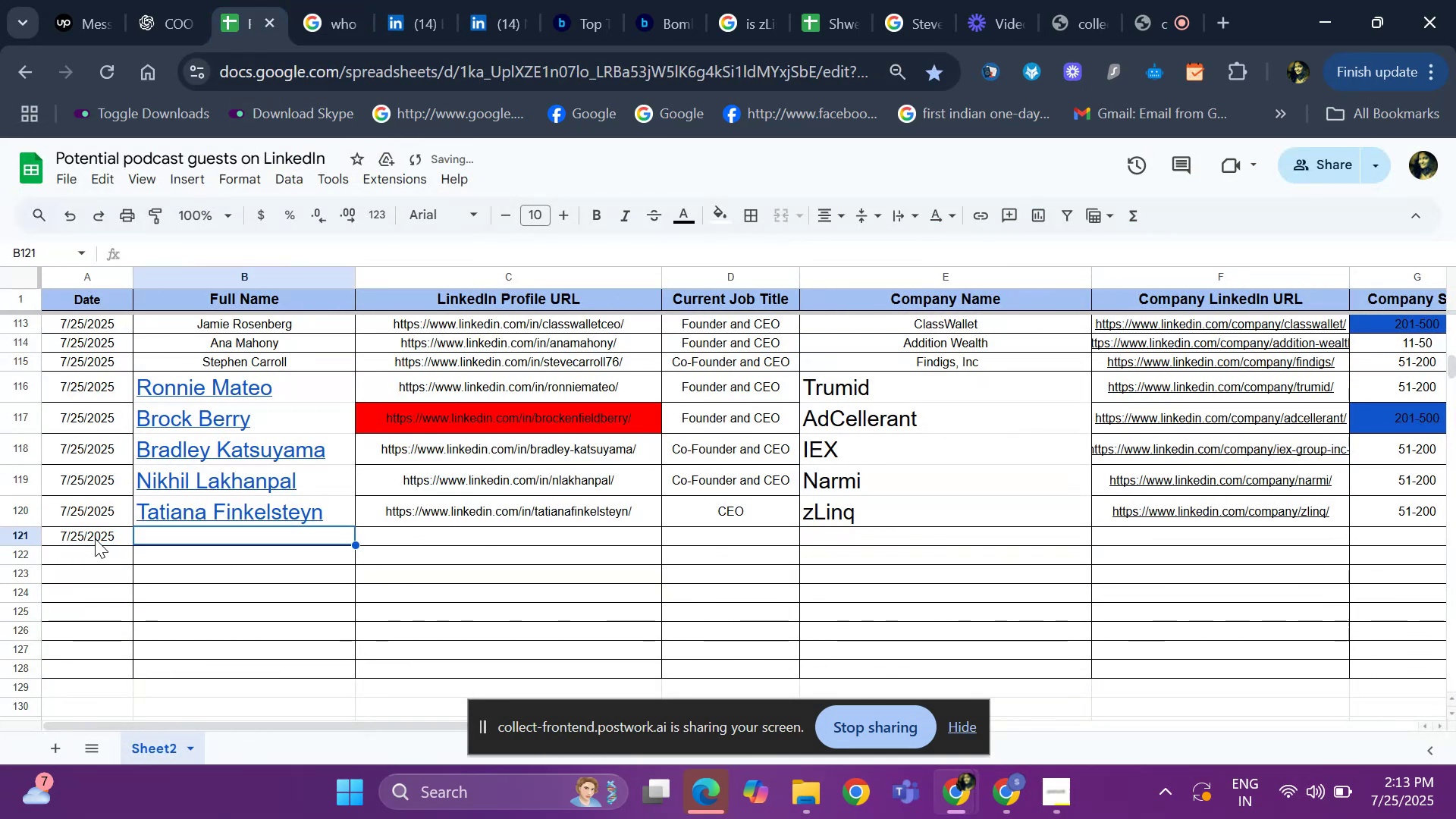 
key(Meta+V)
 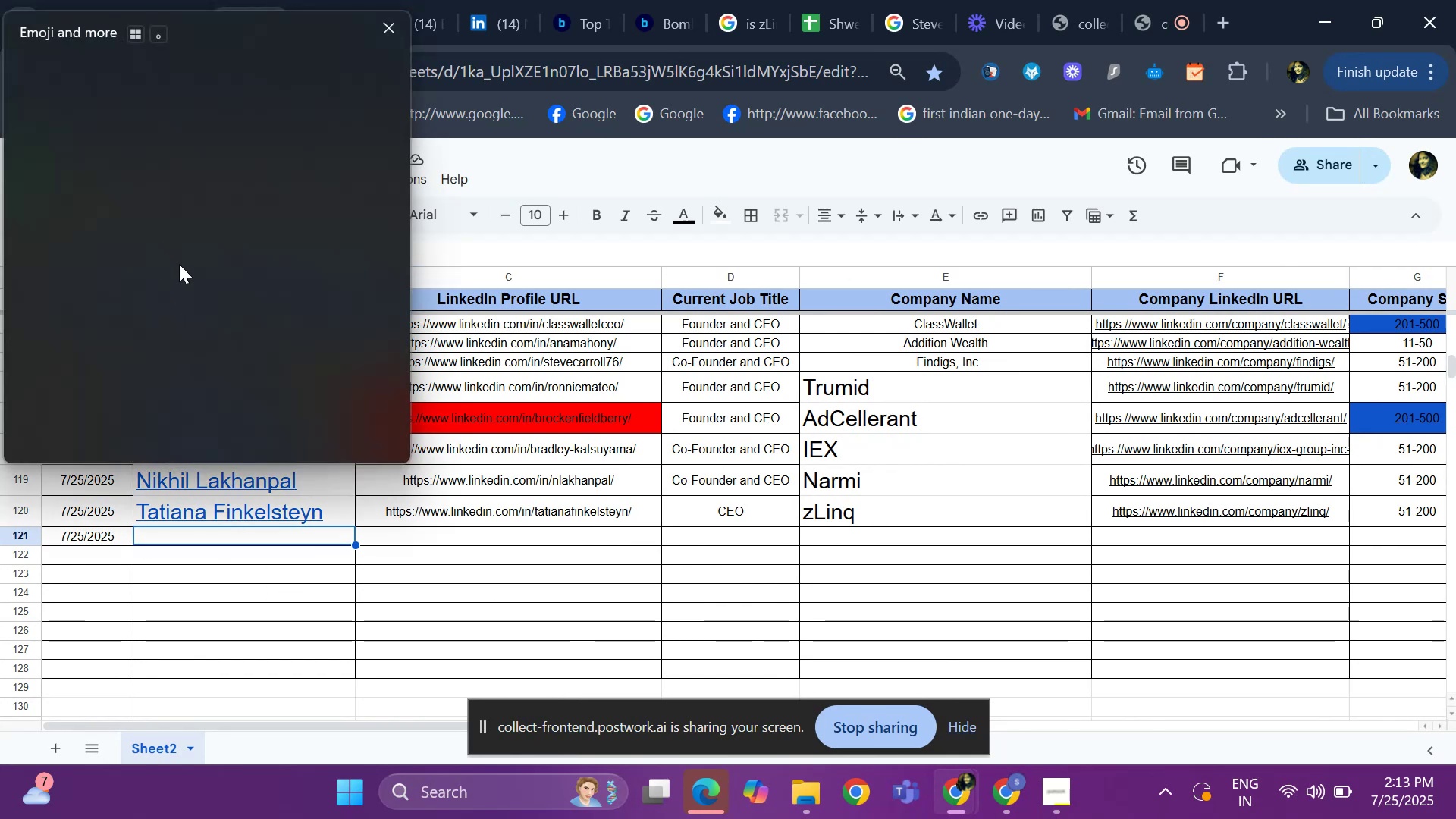 
wait(5.88)
 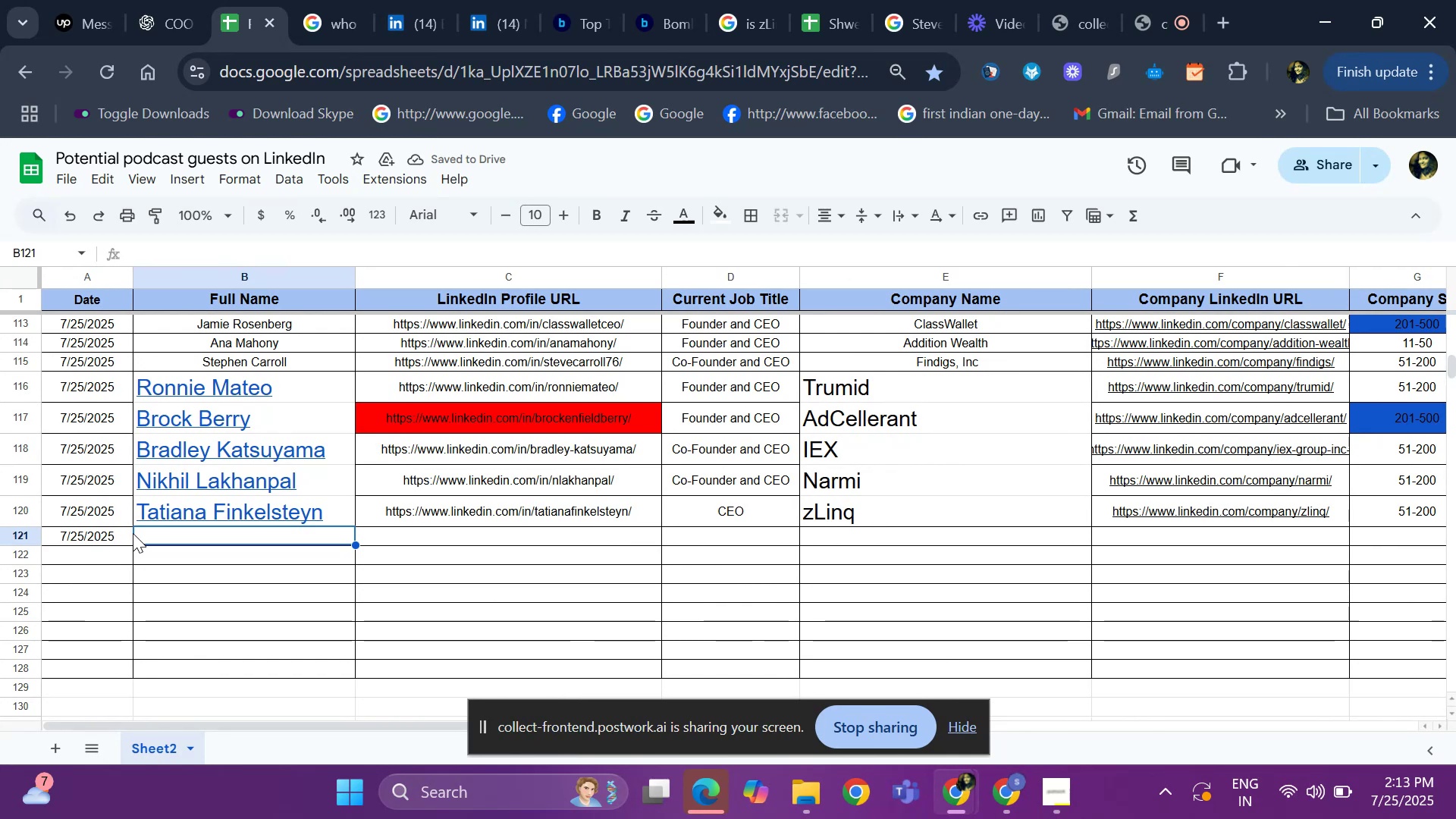 
scroll: coordinate [175, 323], scroll_direction: down, amount: 5.0
 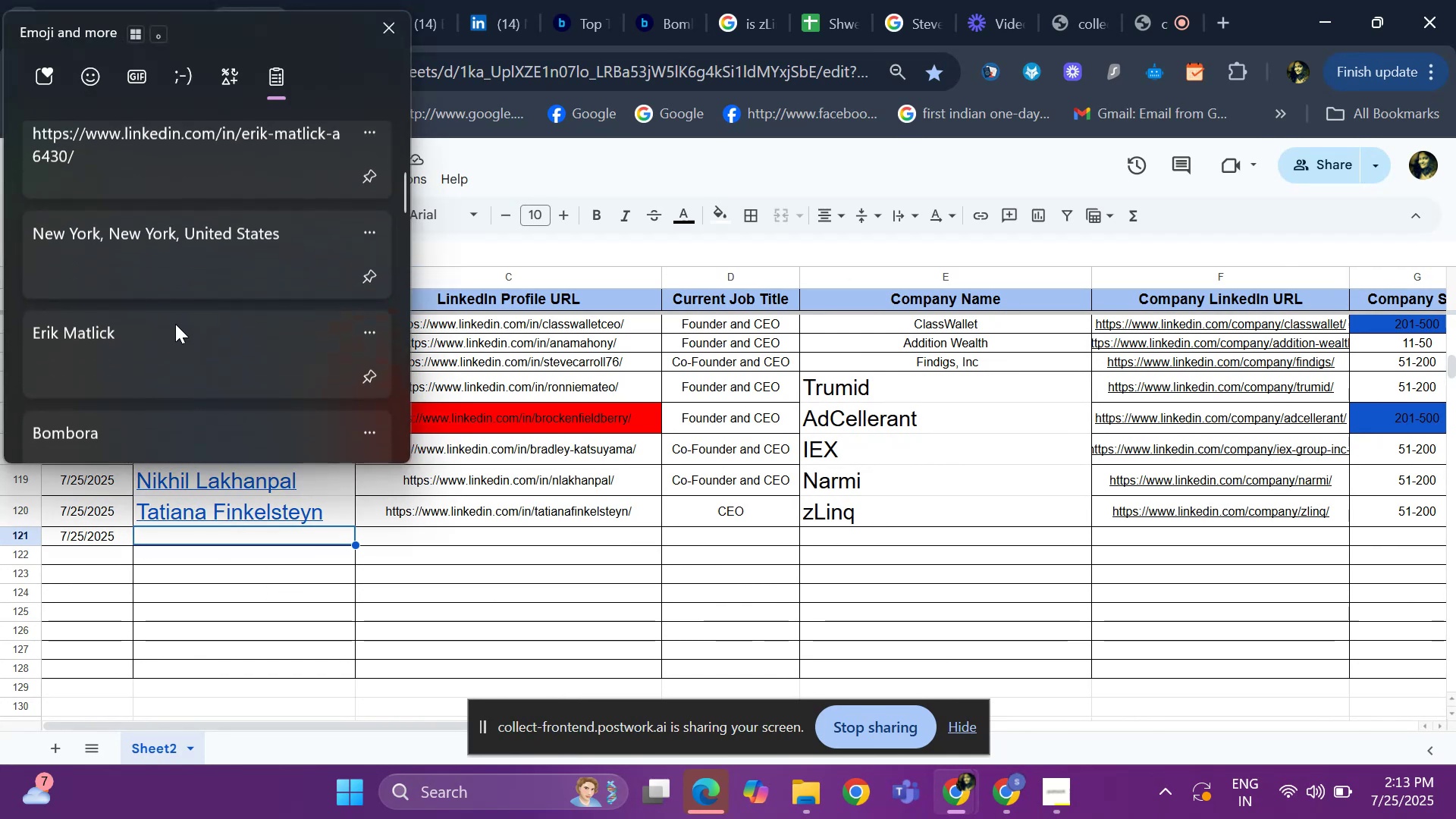 
left_click([171, 344])
 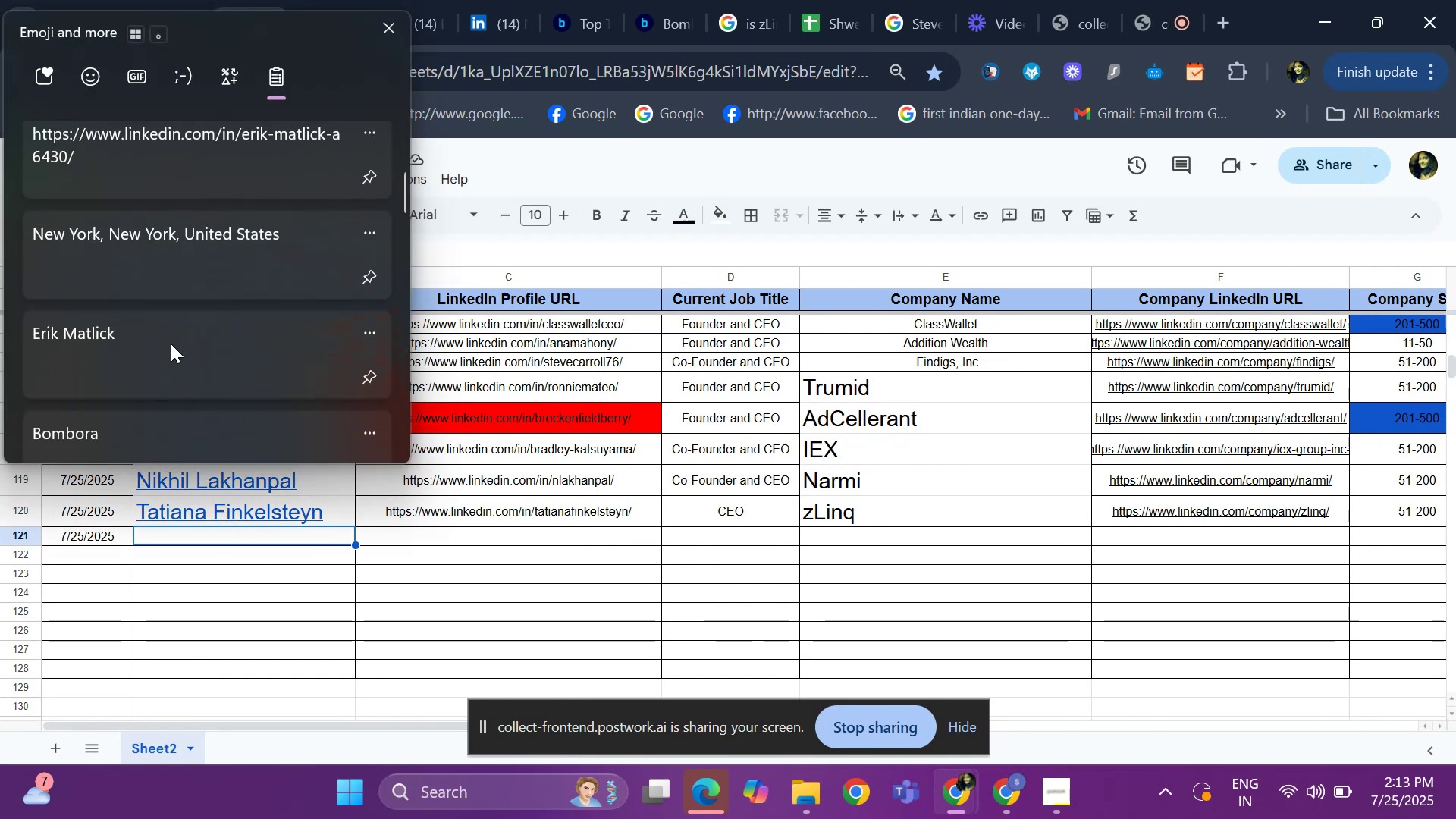 
key(Control+ControlLeft)
 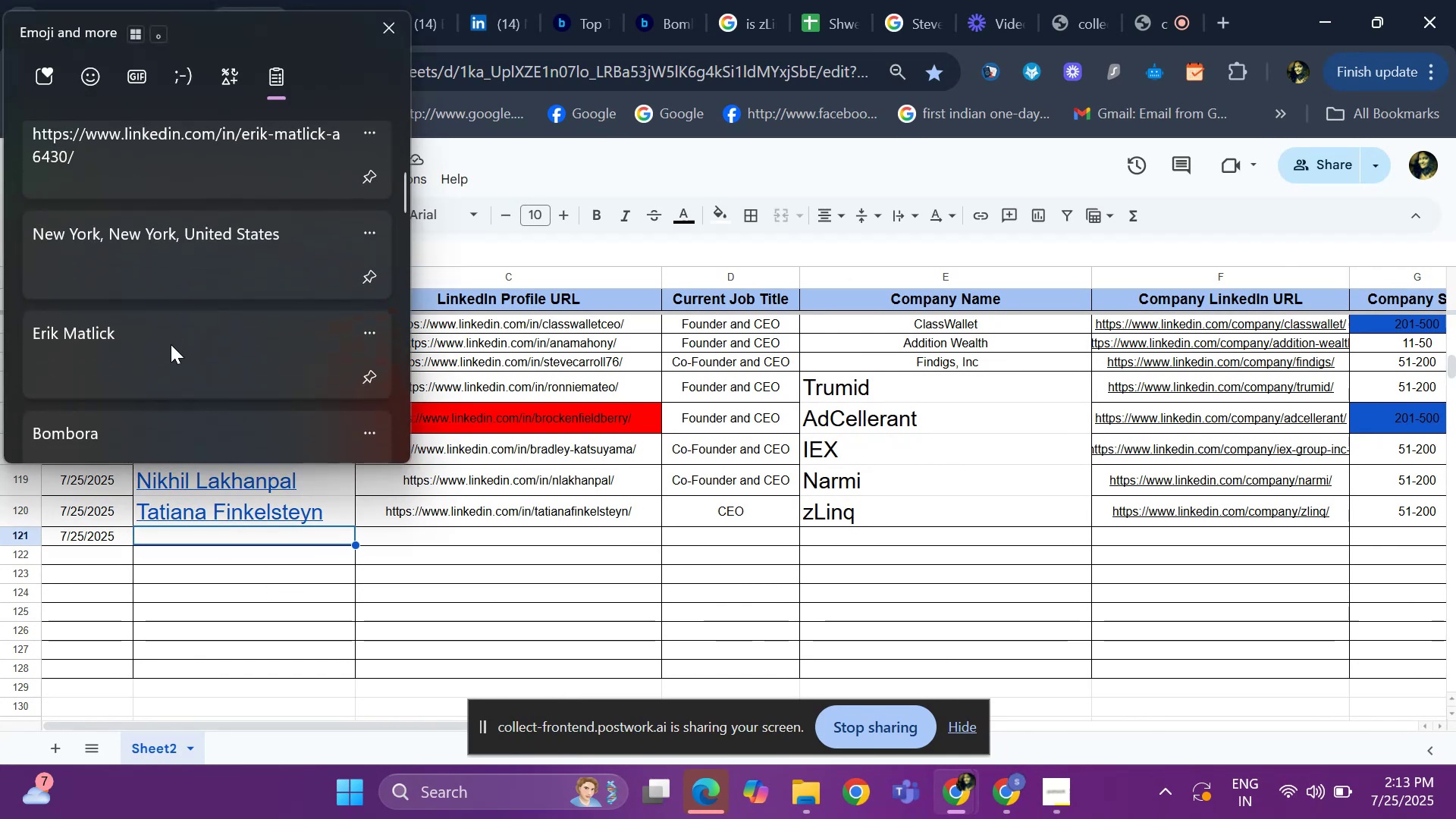 
key(Control+V)
 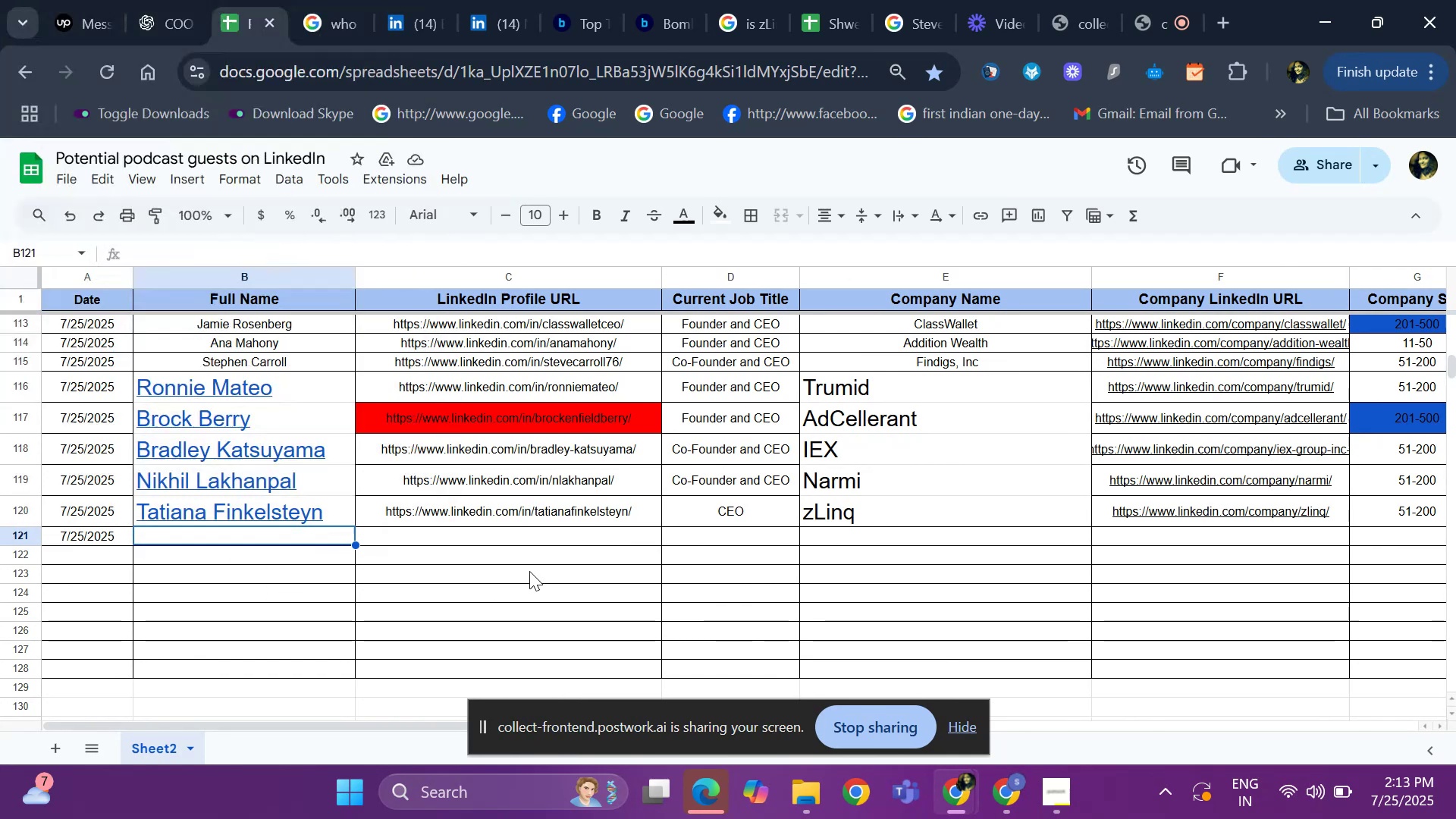 
left_click([482, 538])
 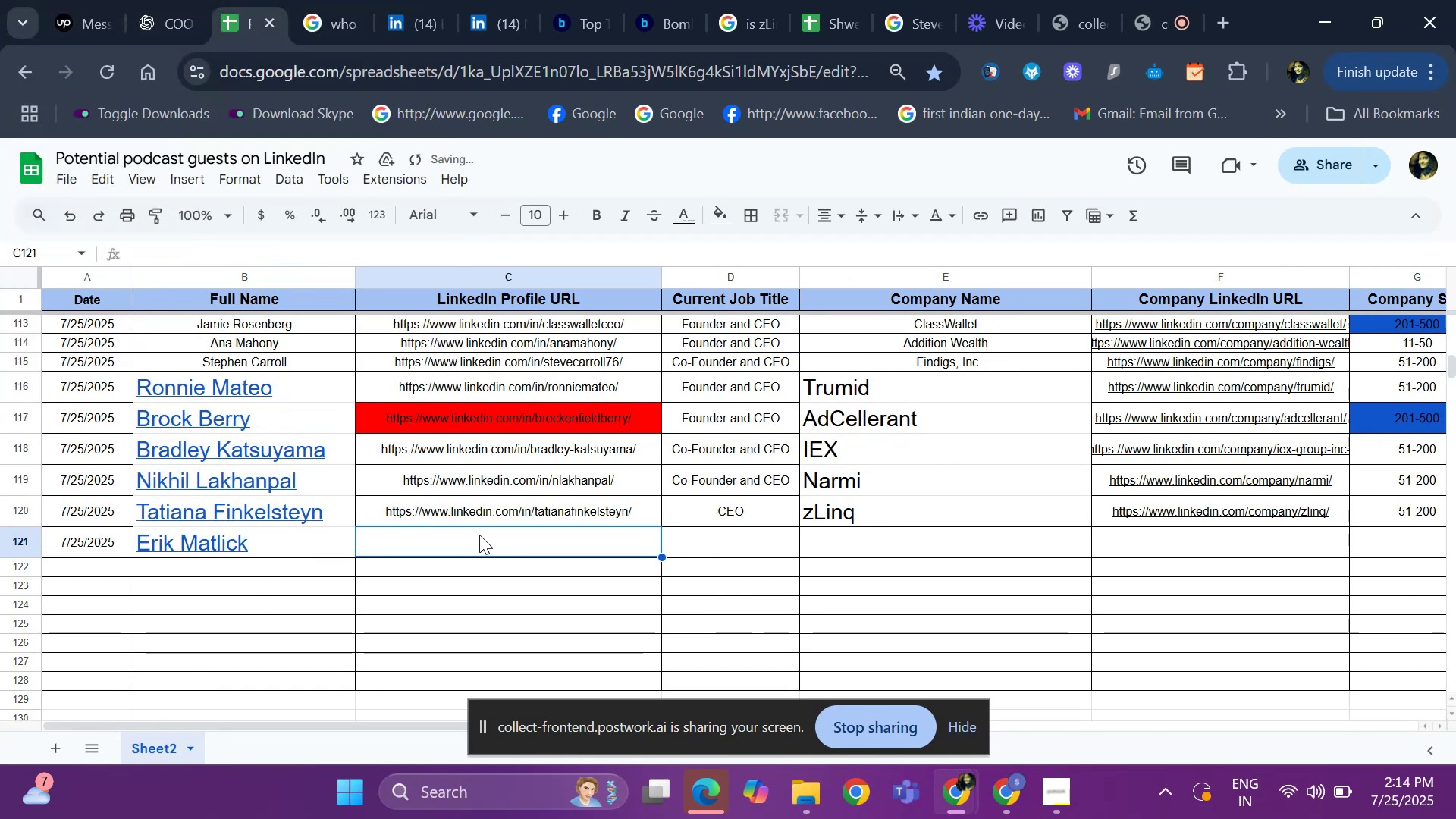 
key(Meta+MetaLeft)
 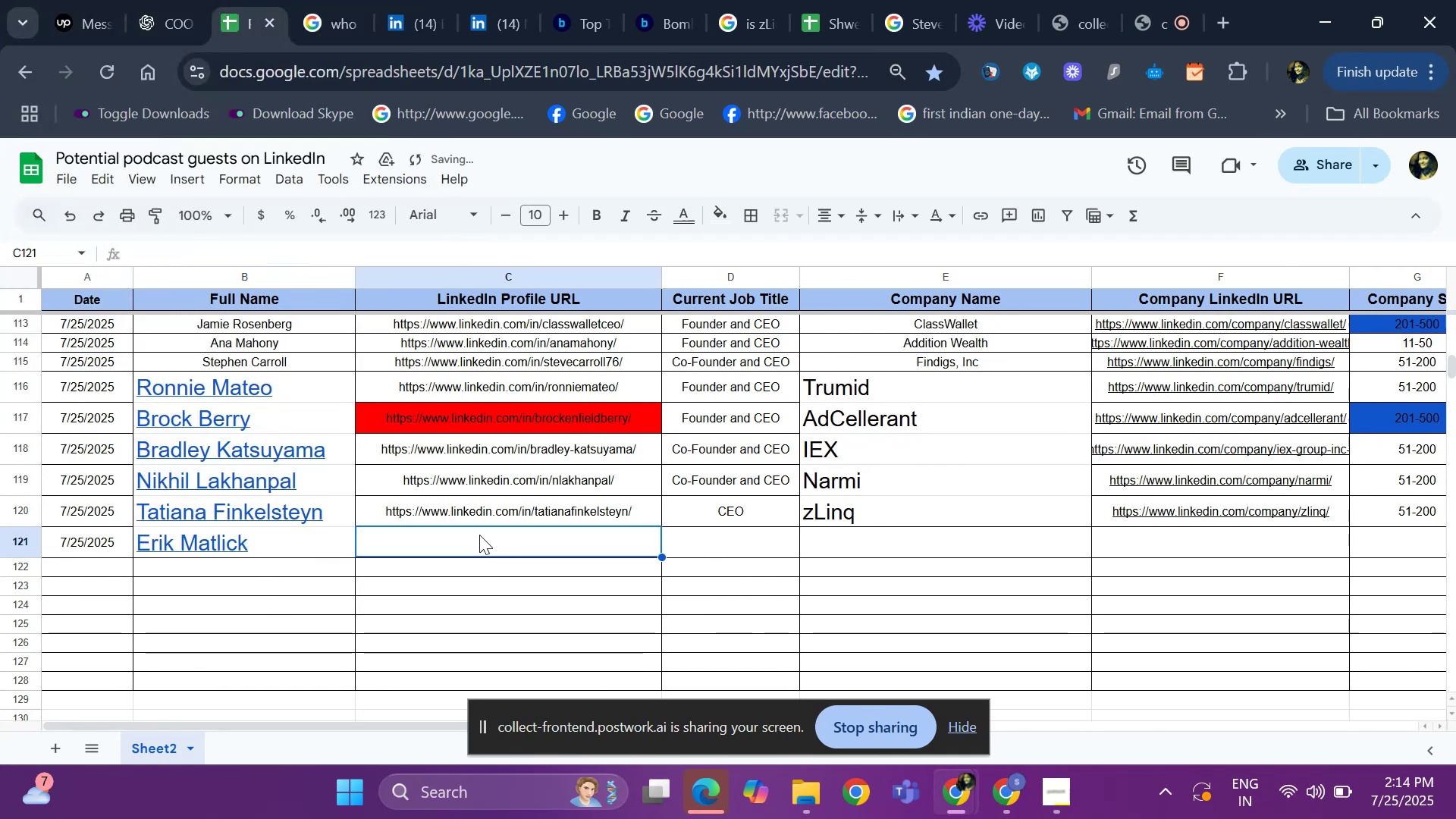 
key(Meta+V)
 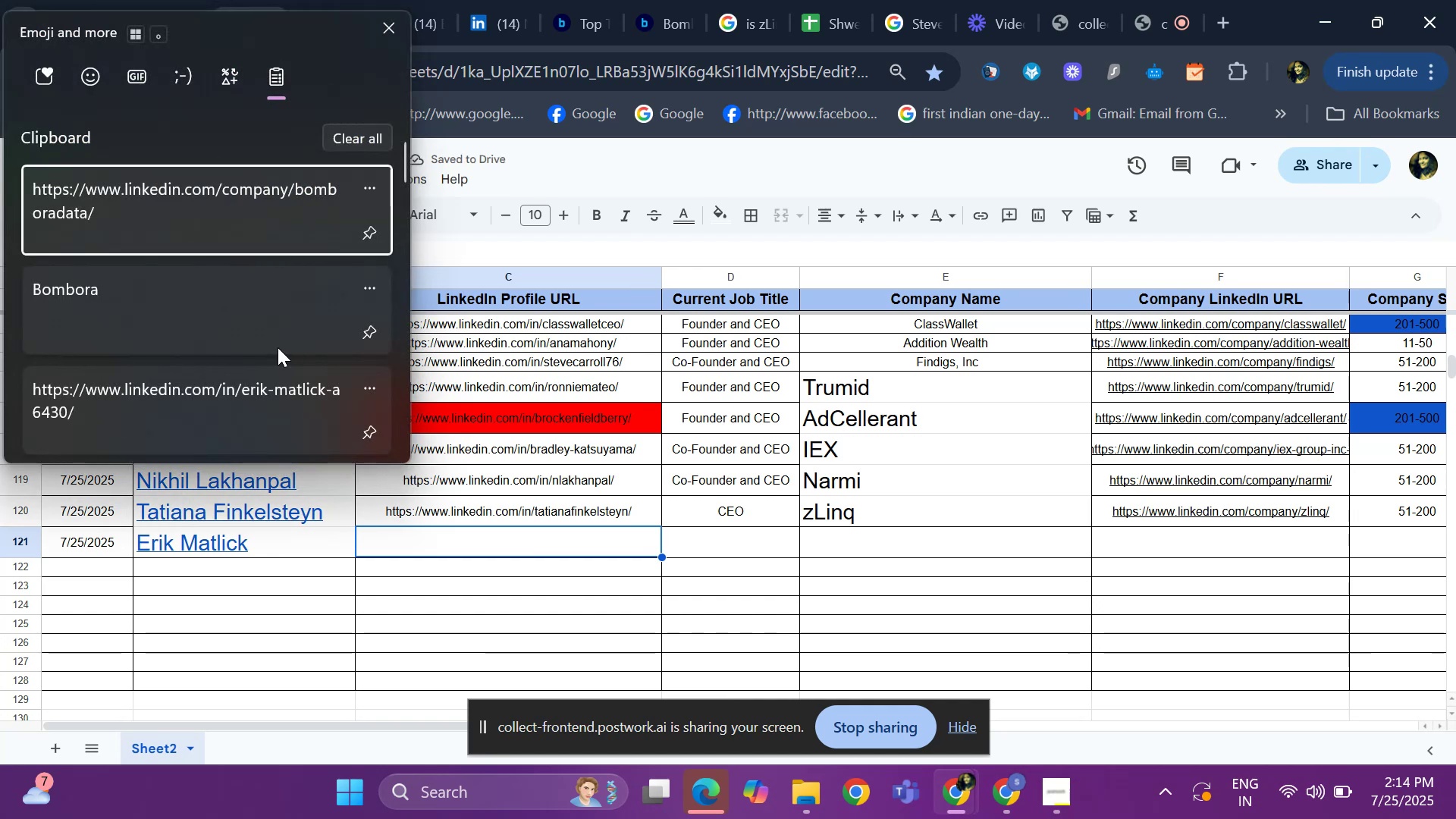 
scroll: coordinate [281, 362], scroll_direction: down, amount: 1.0
 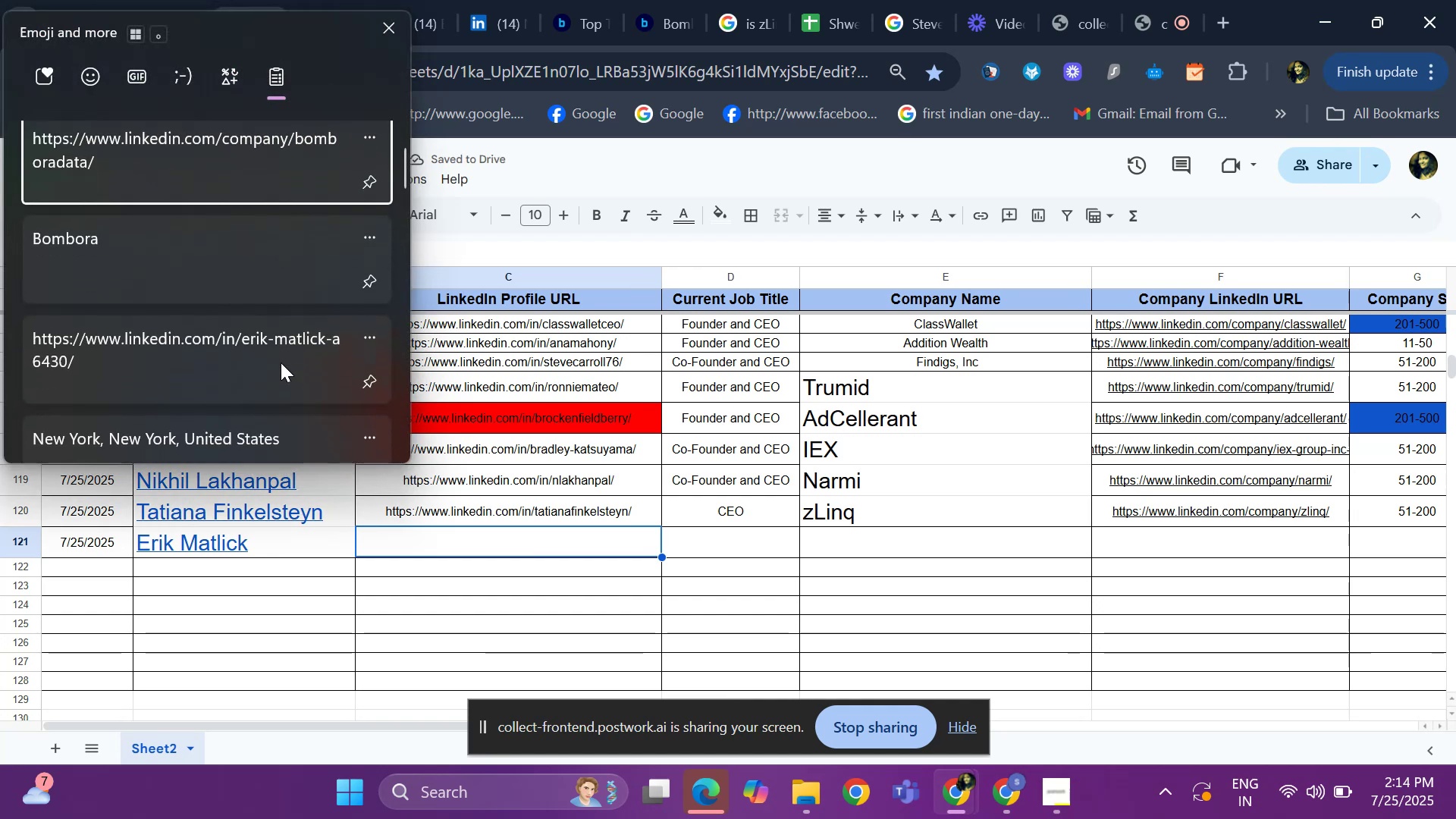 
left_click([281, 362])
 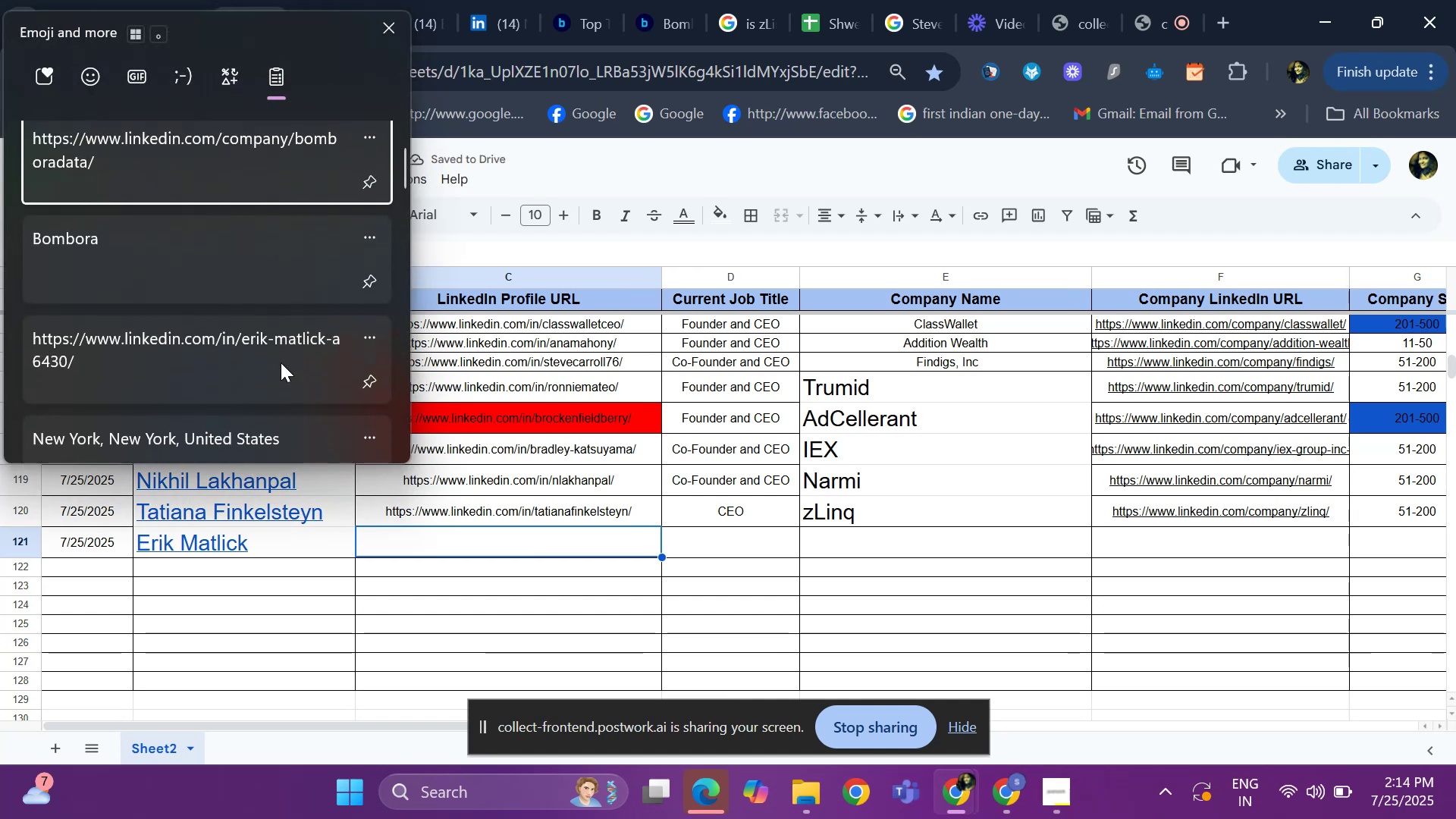 
key(Control+ControlLeft)
 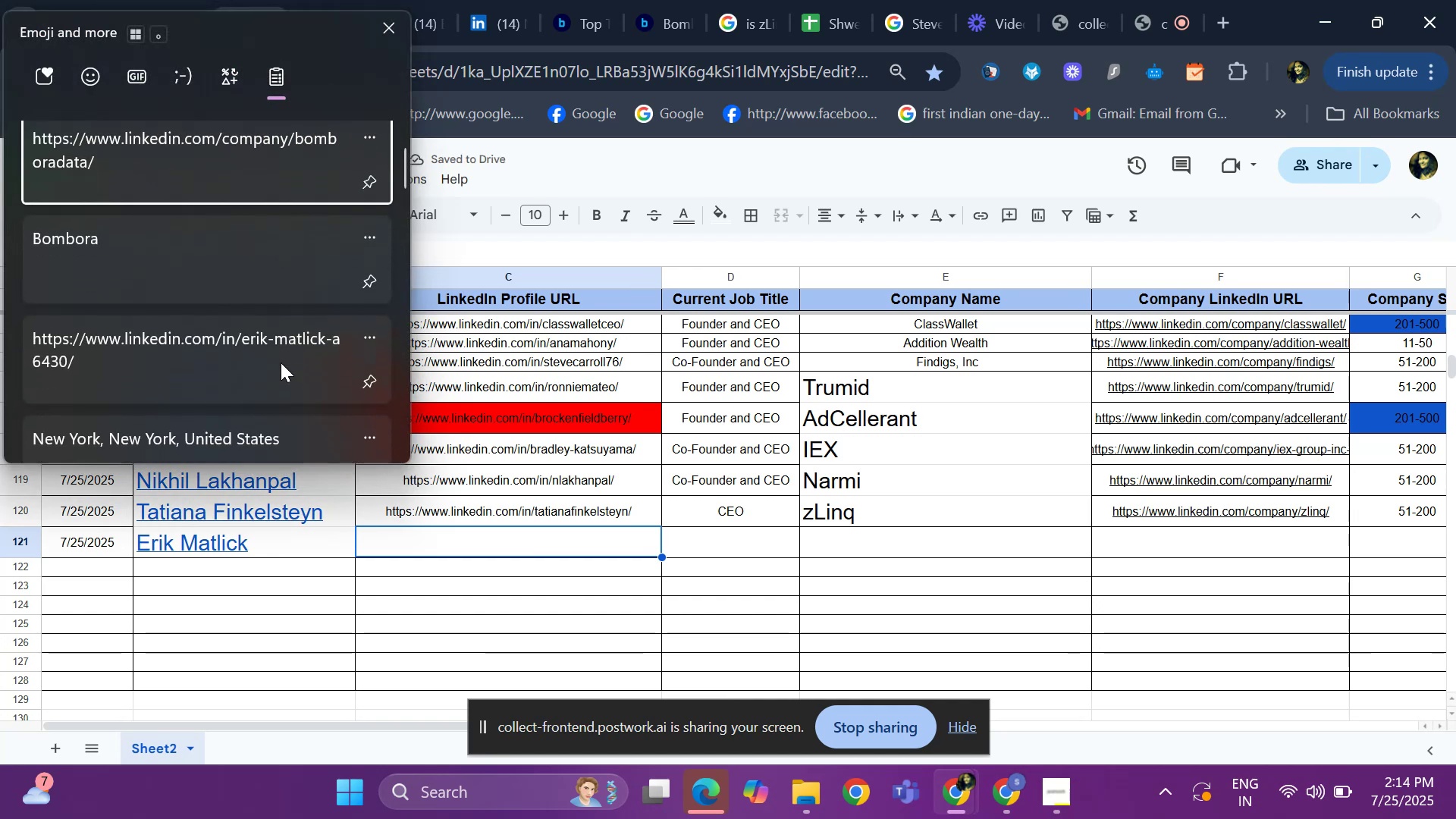 
key(Control+V)
 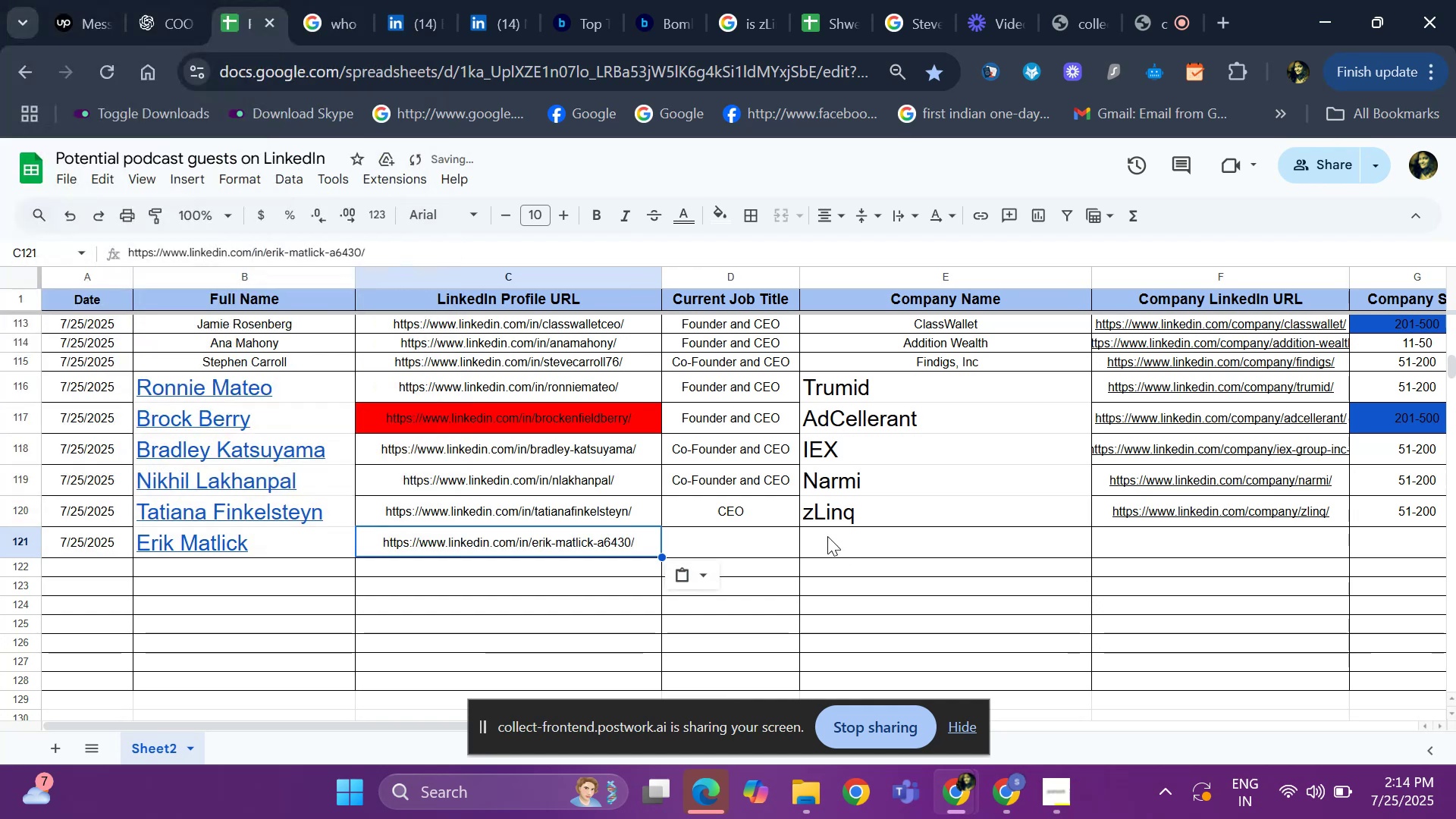 
left_click([749, 546])
 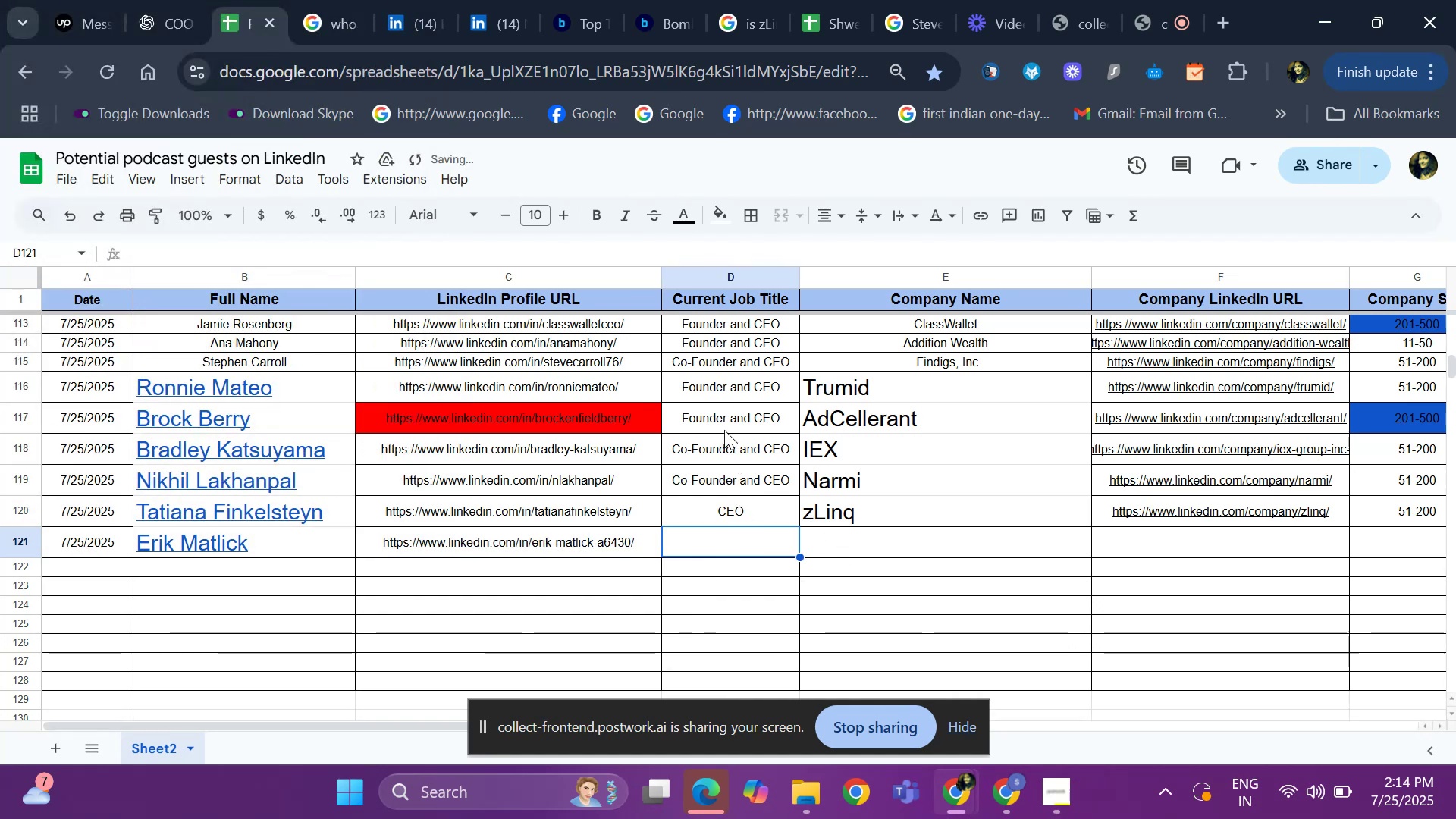 
left_click([724, 422])
 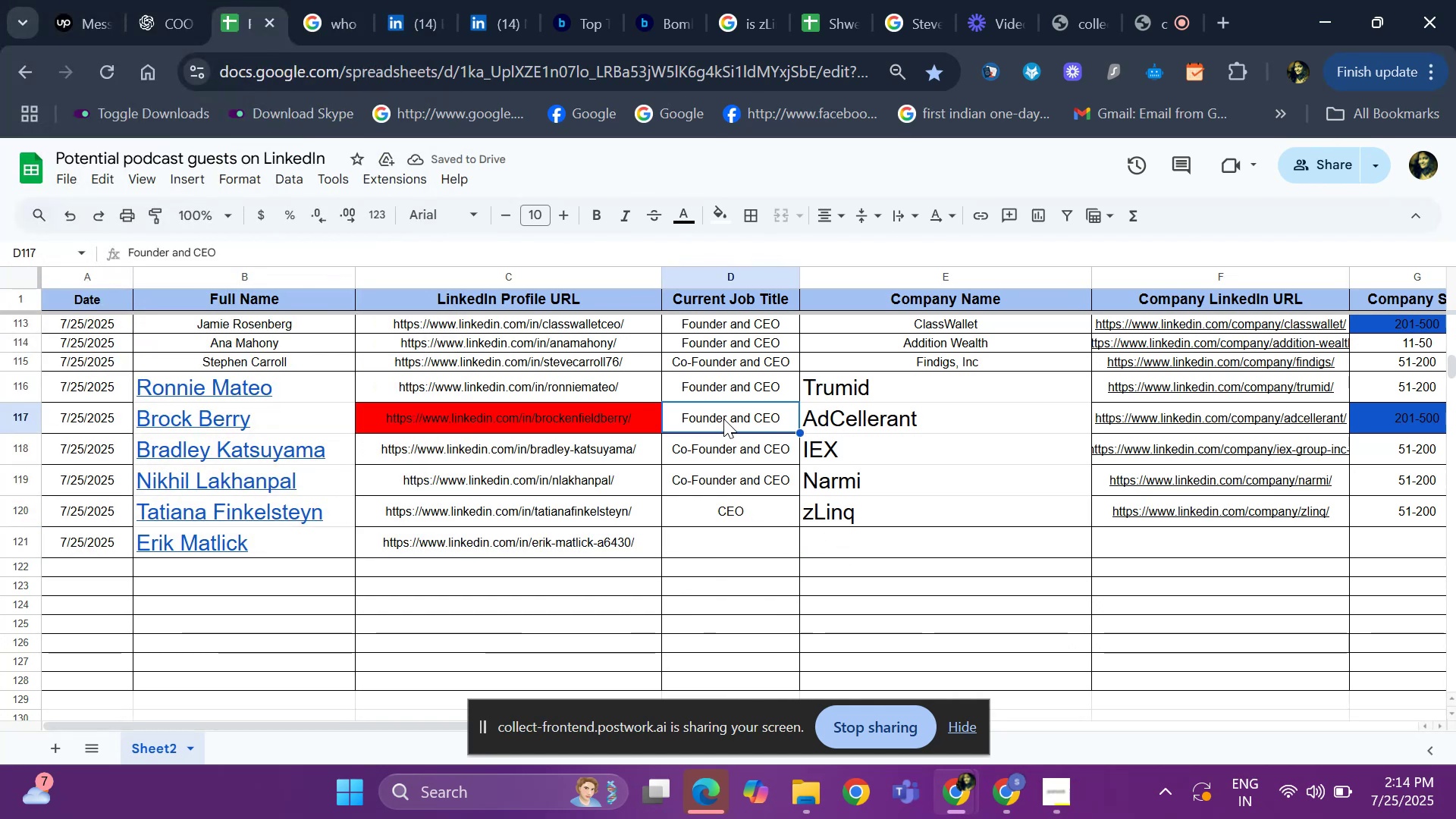 
key(Control+ControlLeft)
 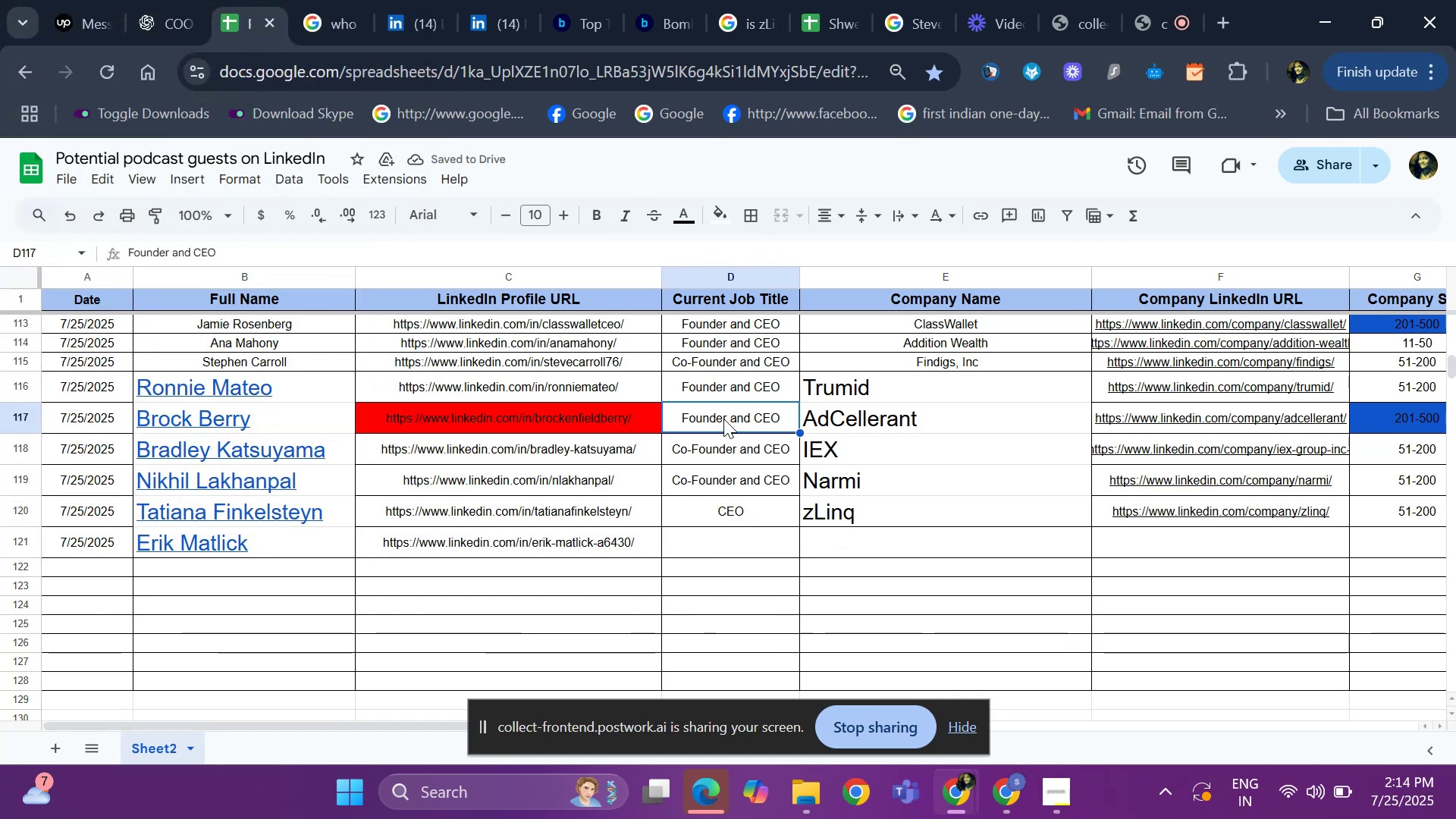 
key(Control+C)
 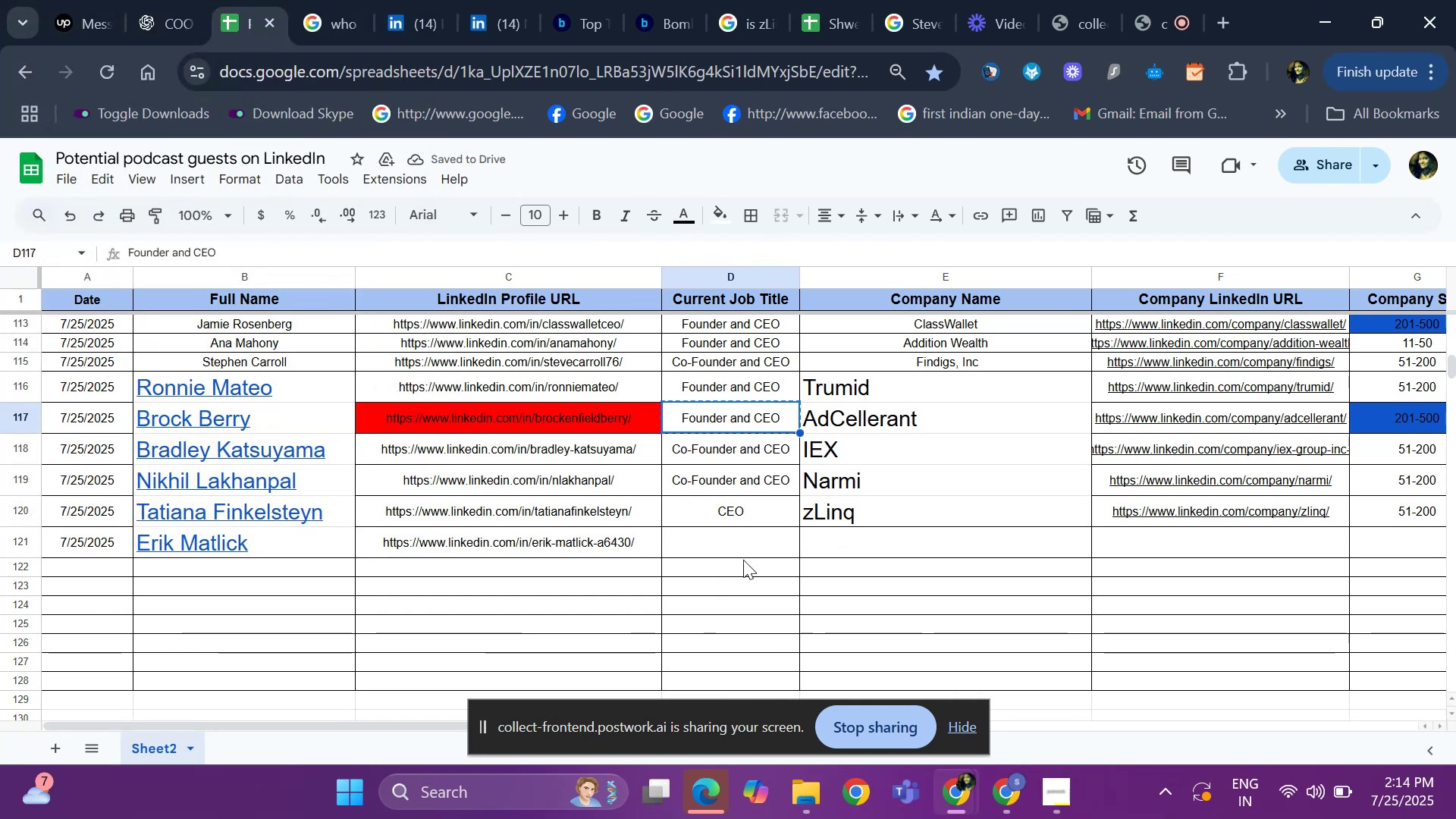 
left_click([741, 546])
 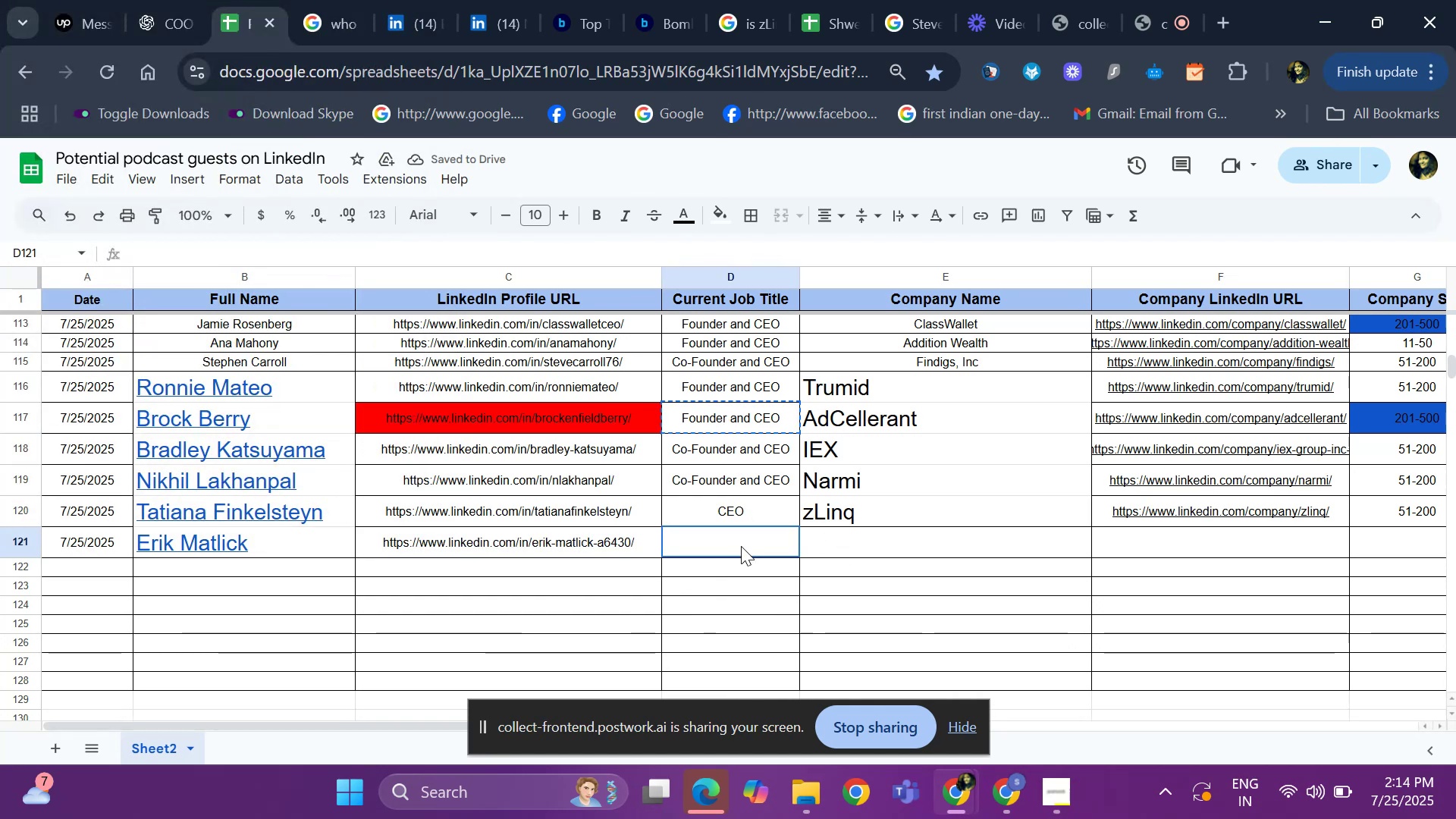 
key(Control+V)
 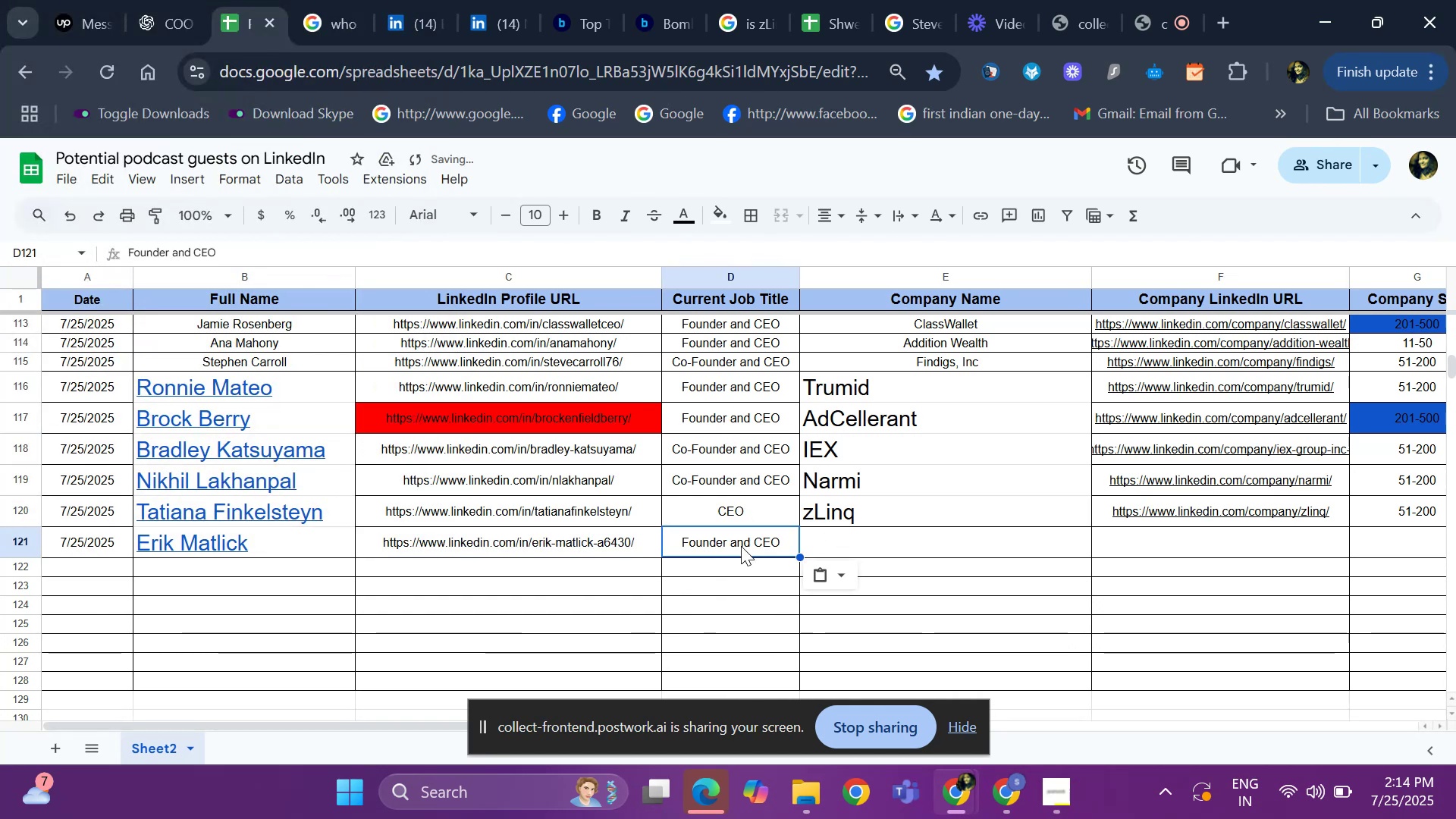 
key(ArrowRight)
 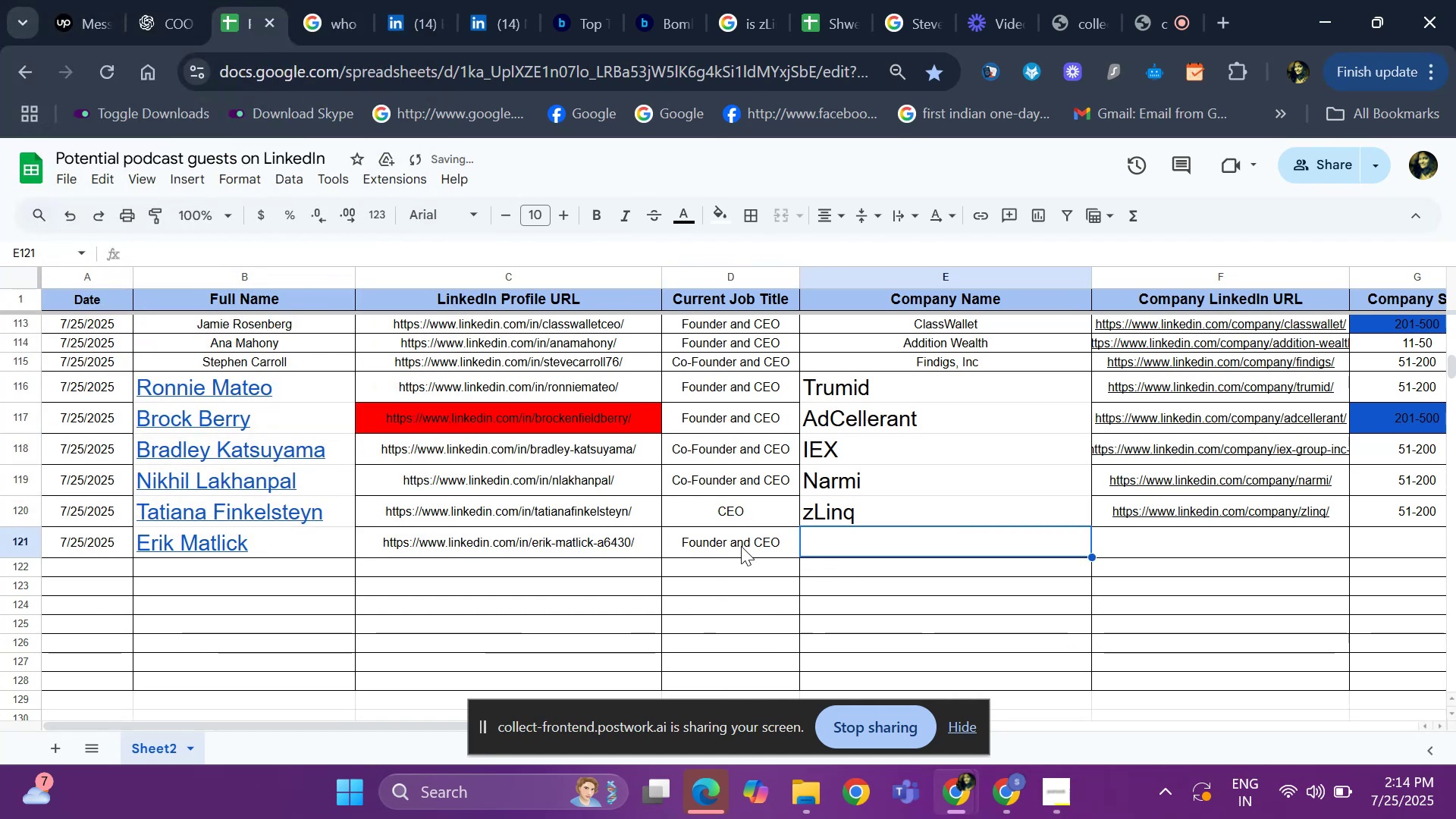 
key(Meta+V)
 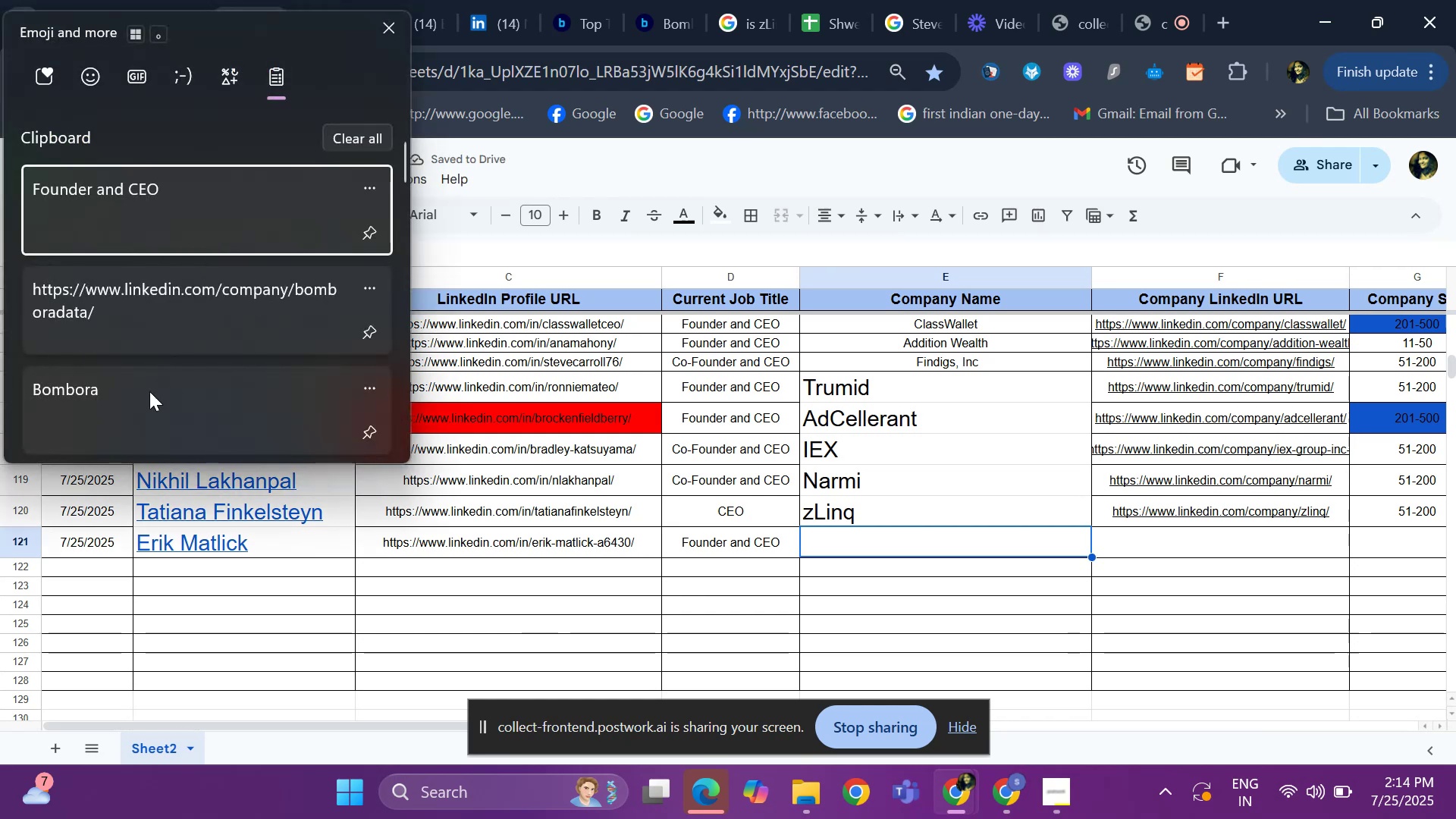 
left_click([149, 391])
 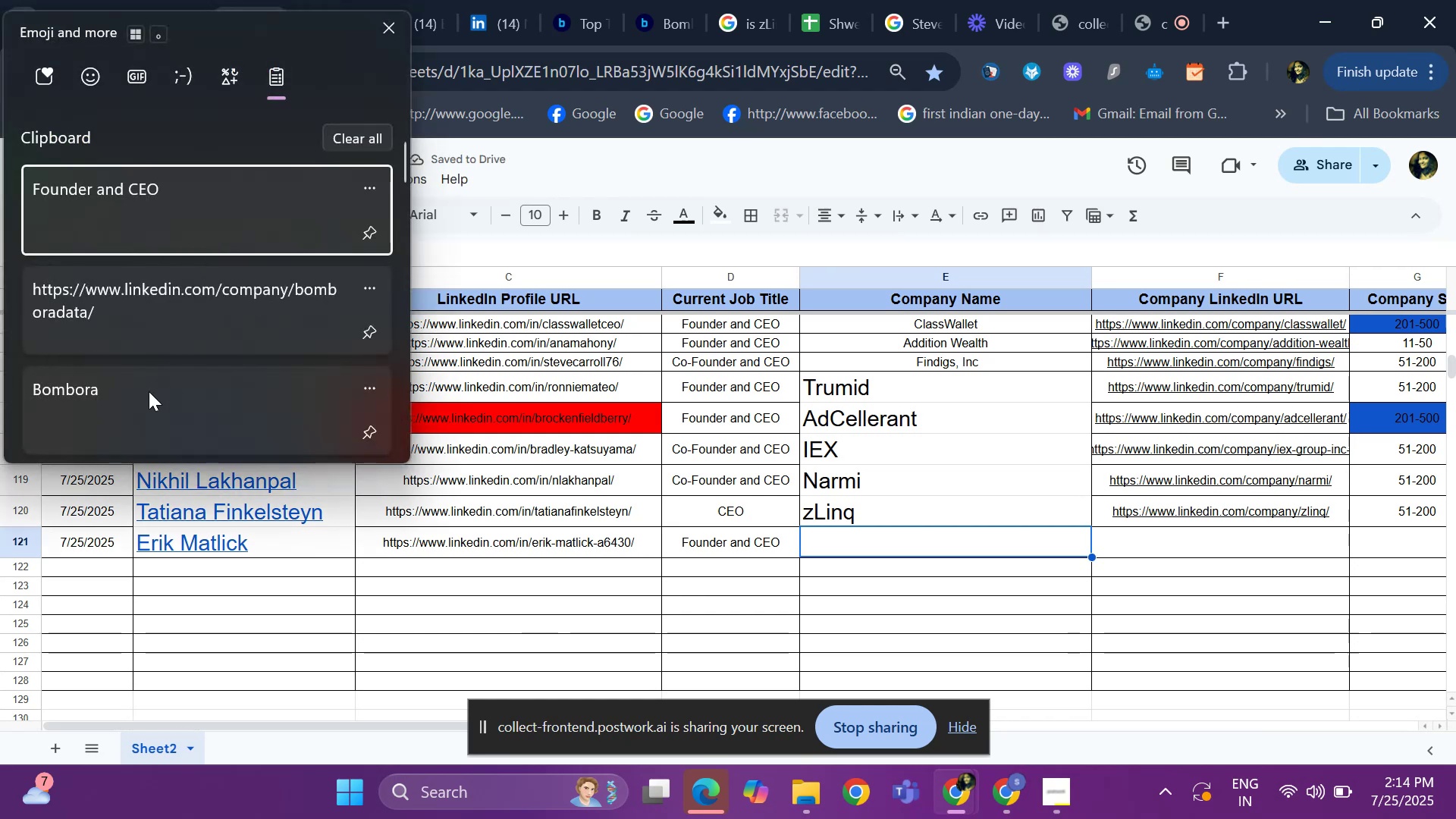 
key(Control+ControlLeft)
 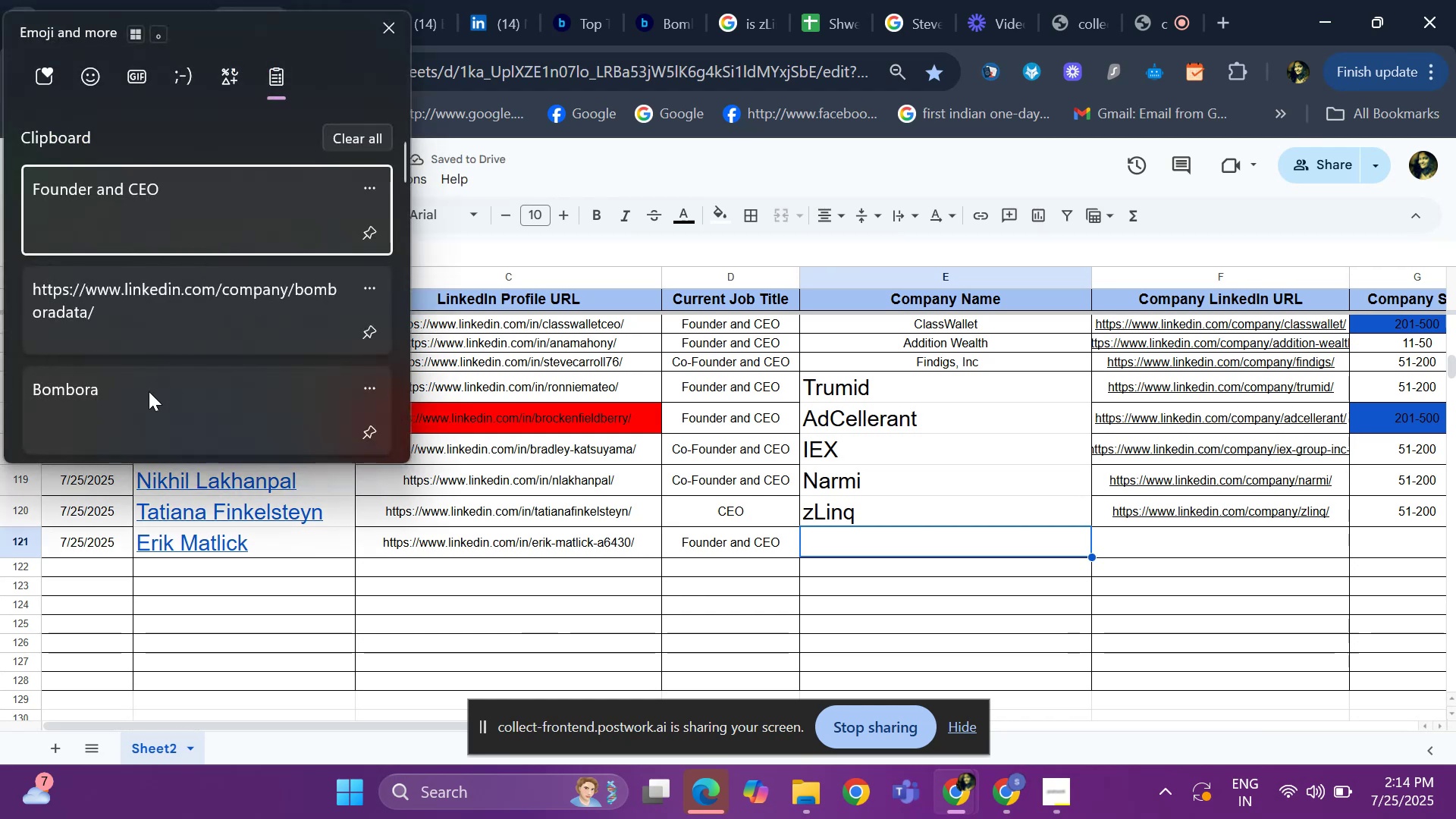 
key(Control+V)
 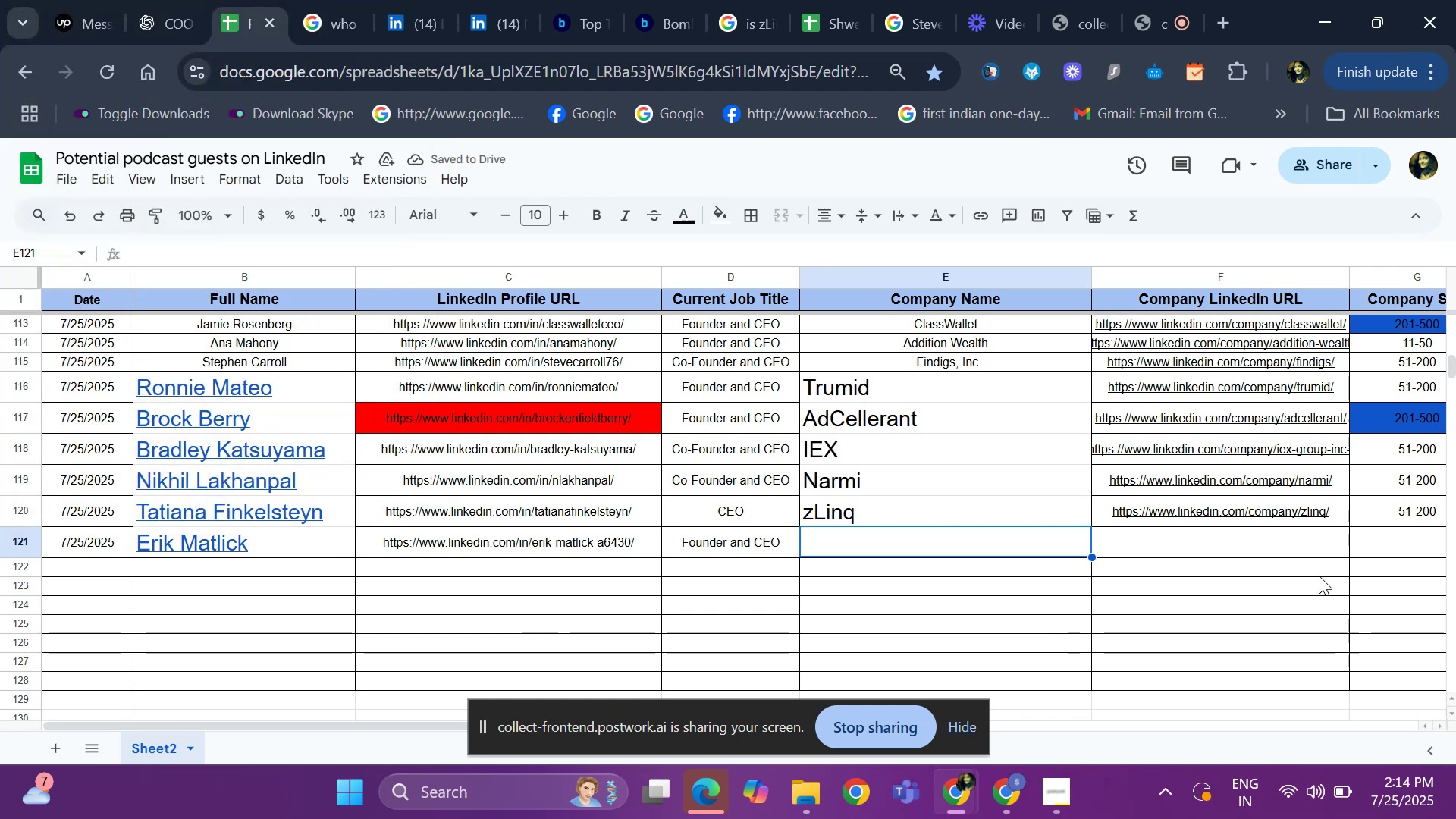 
left_click([1252, 542])
 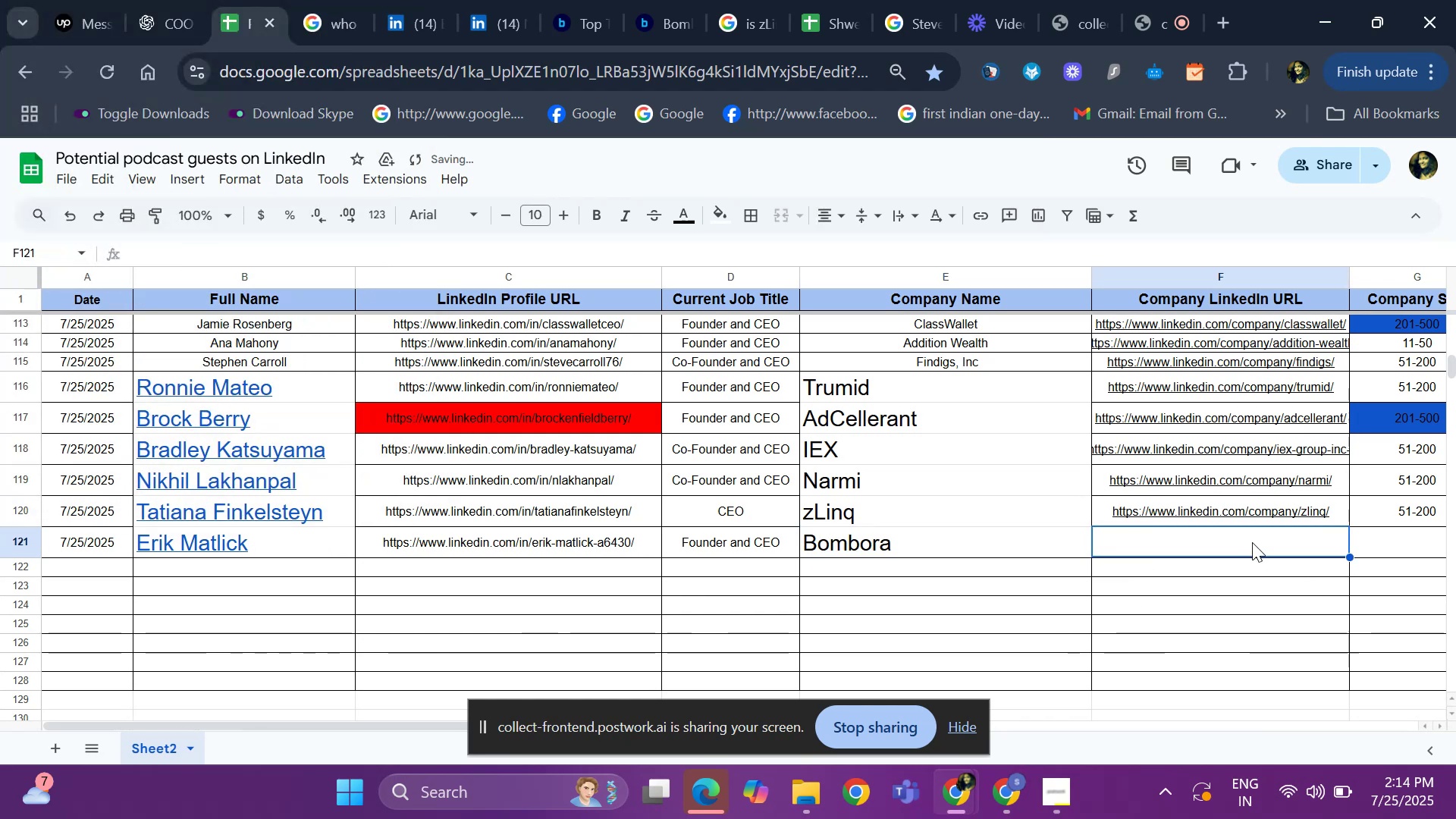 
key(Meta+MetaLeft)
 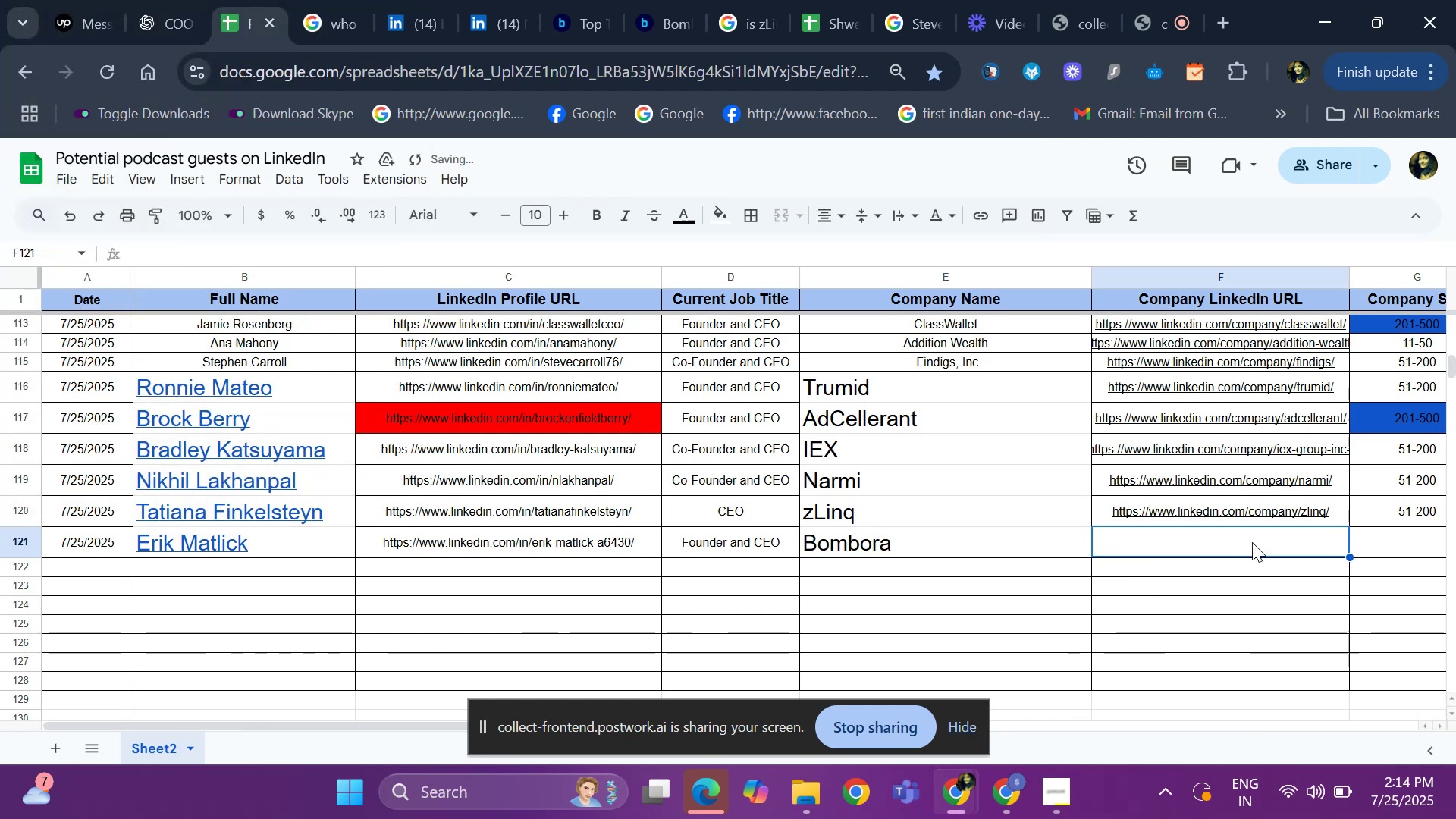 
key(Meta+V)
 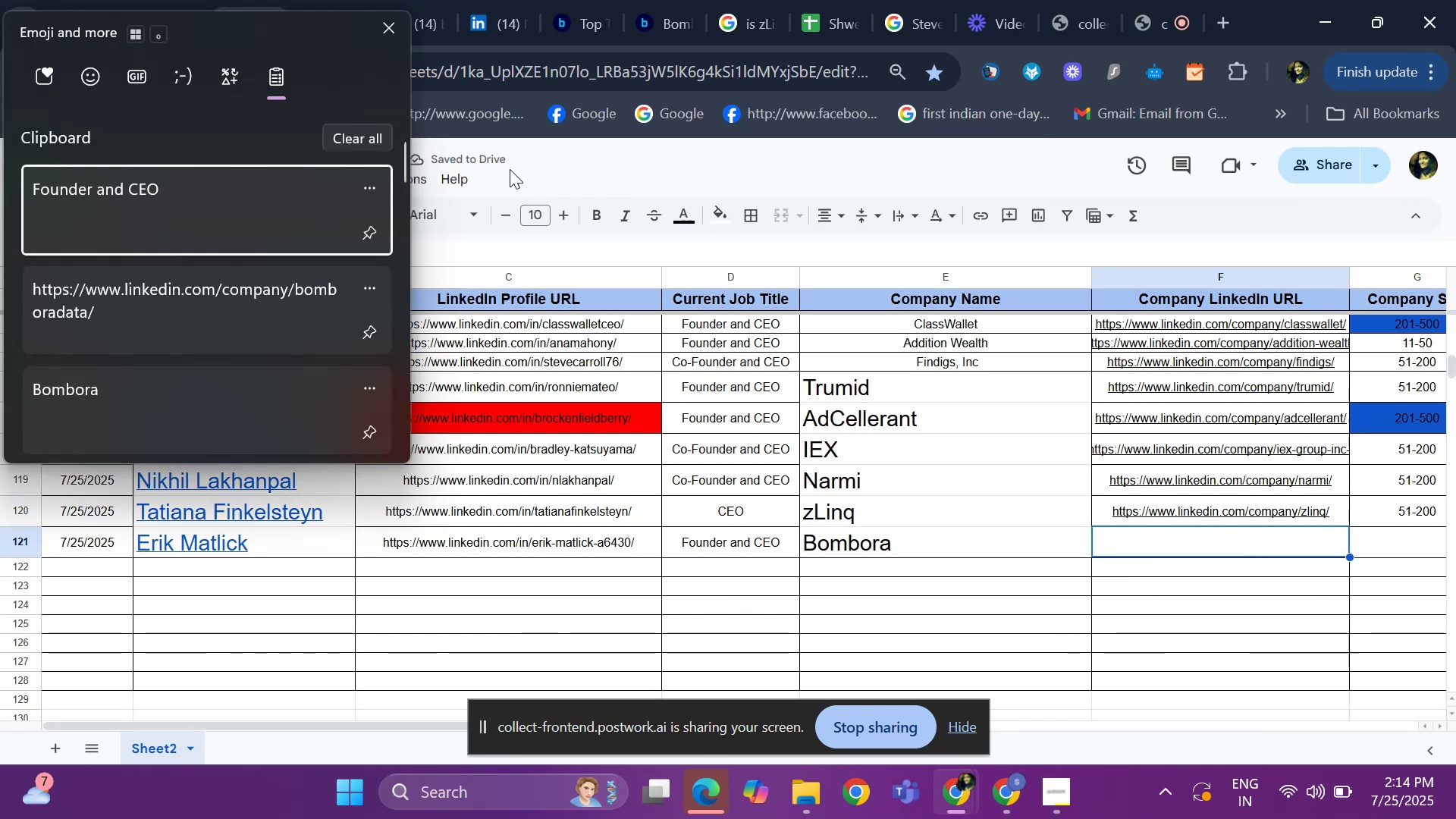 
left_click([280, 328])
 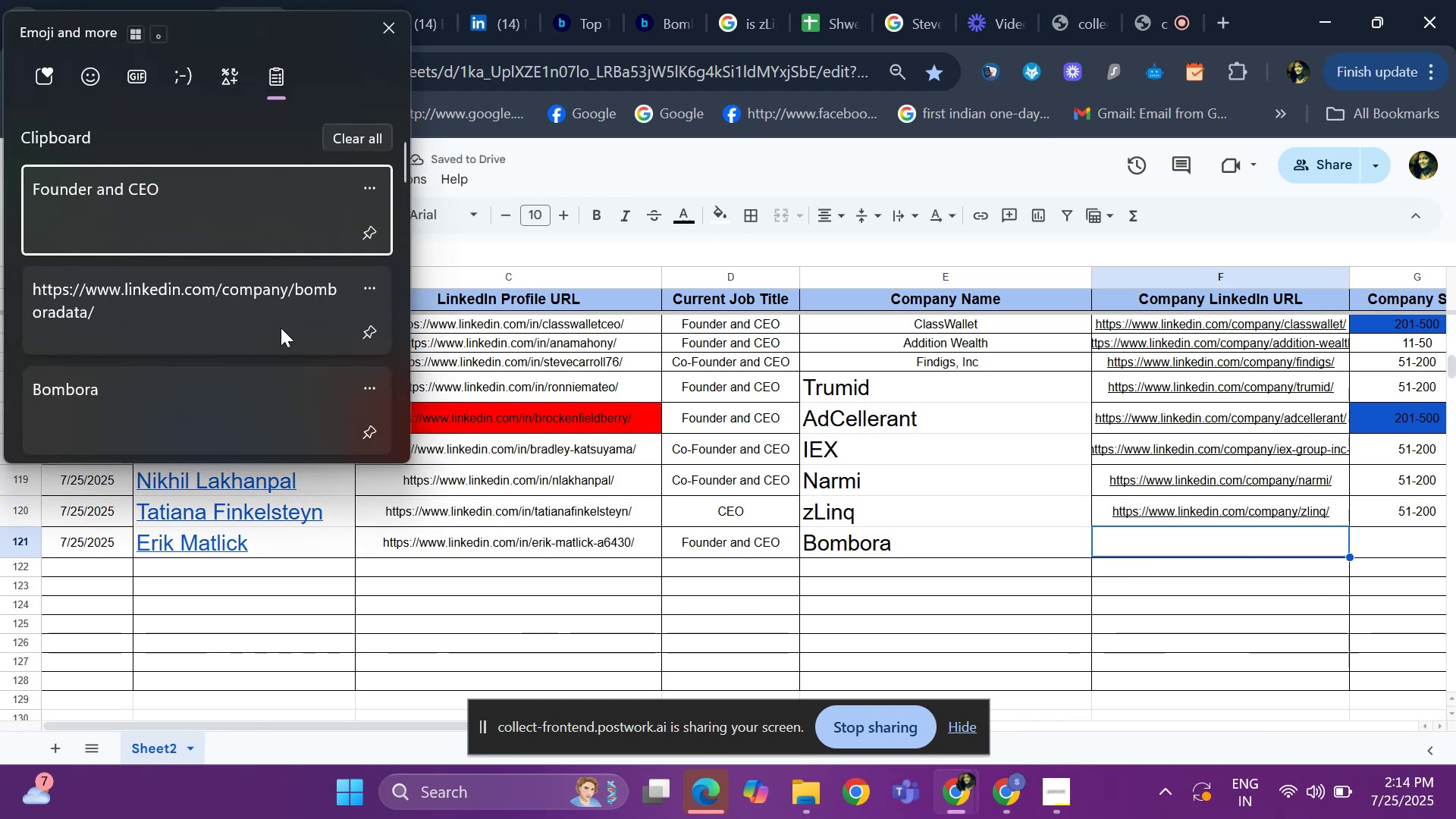 
key(Control+ControlLeft)
 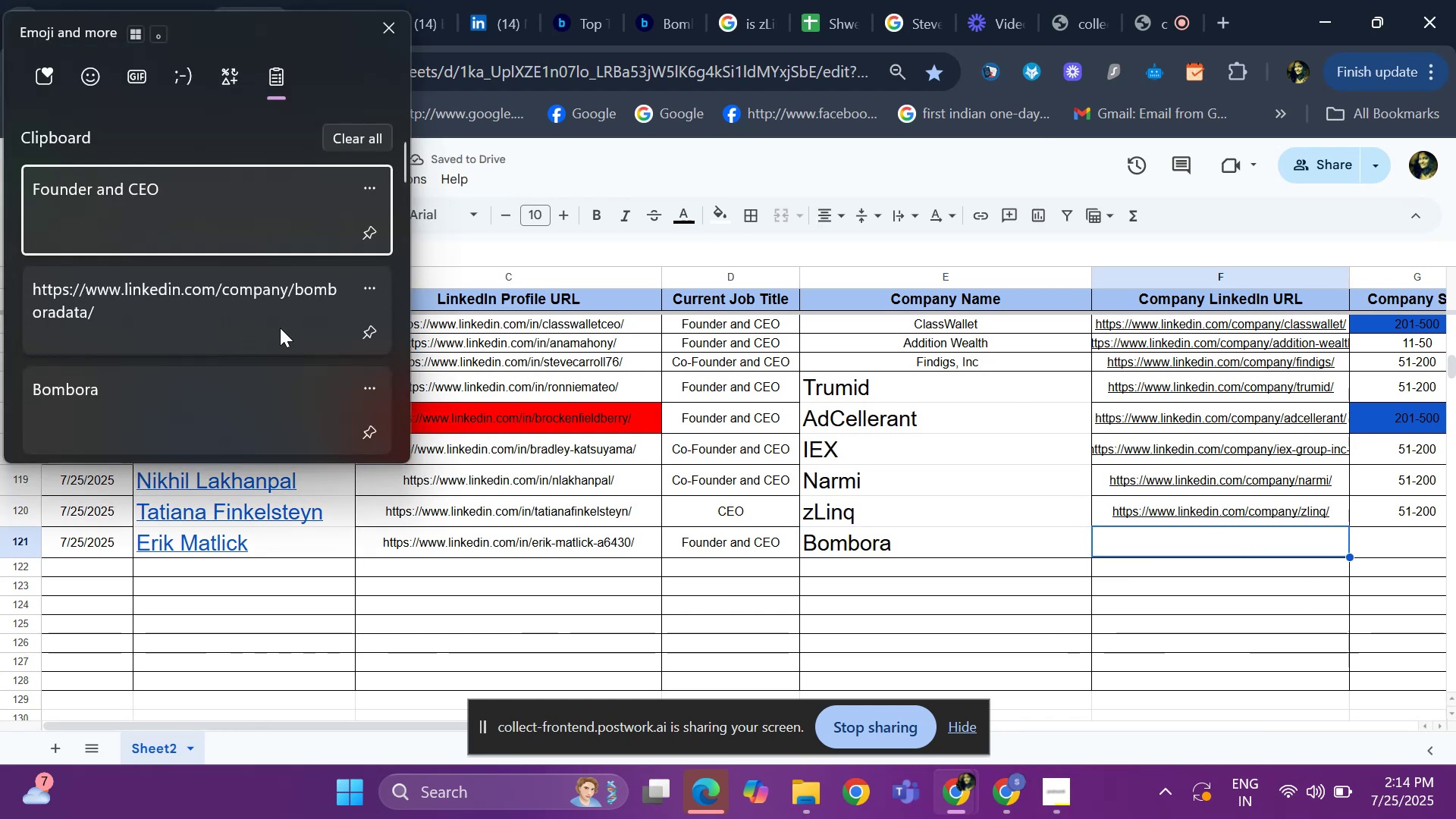 
key(Control+V)
 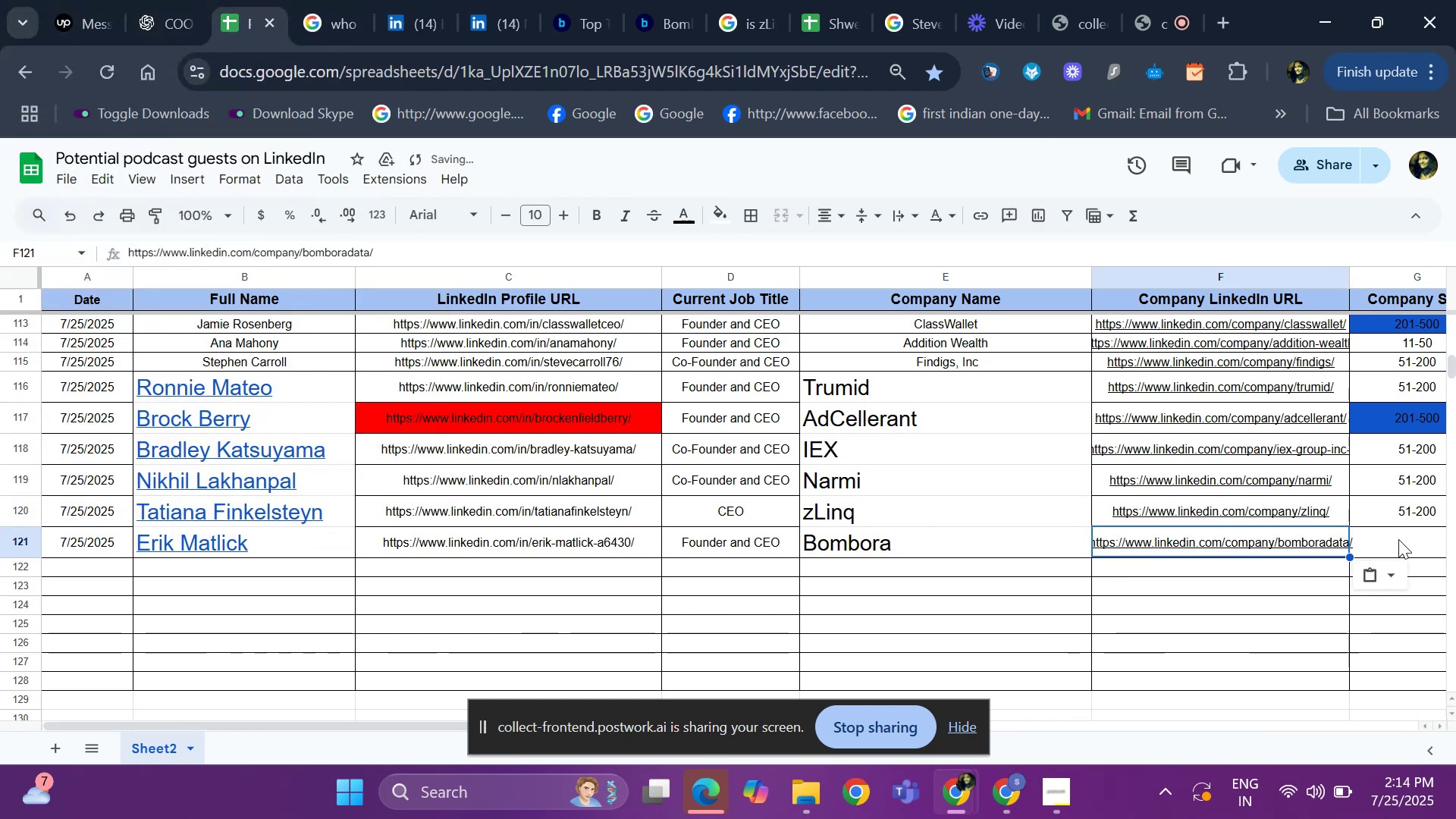 
left_click([1387, 550])
 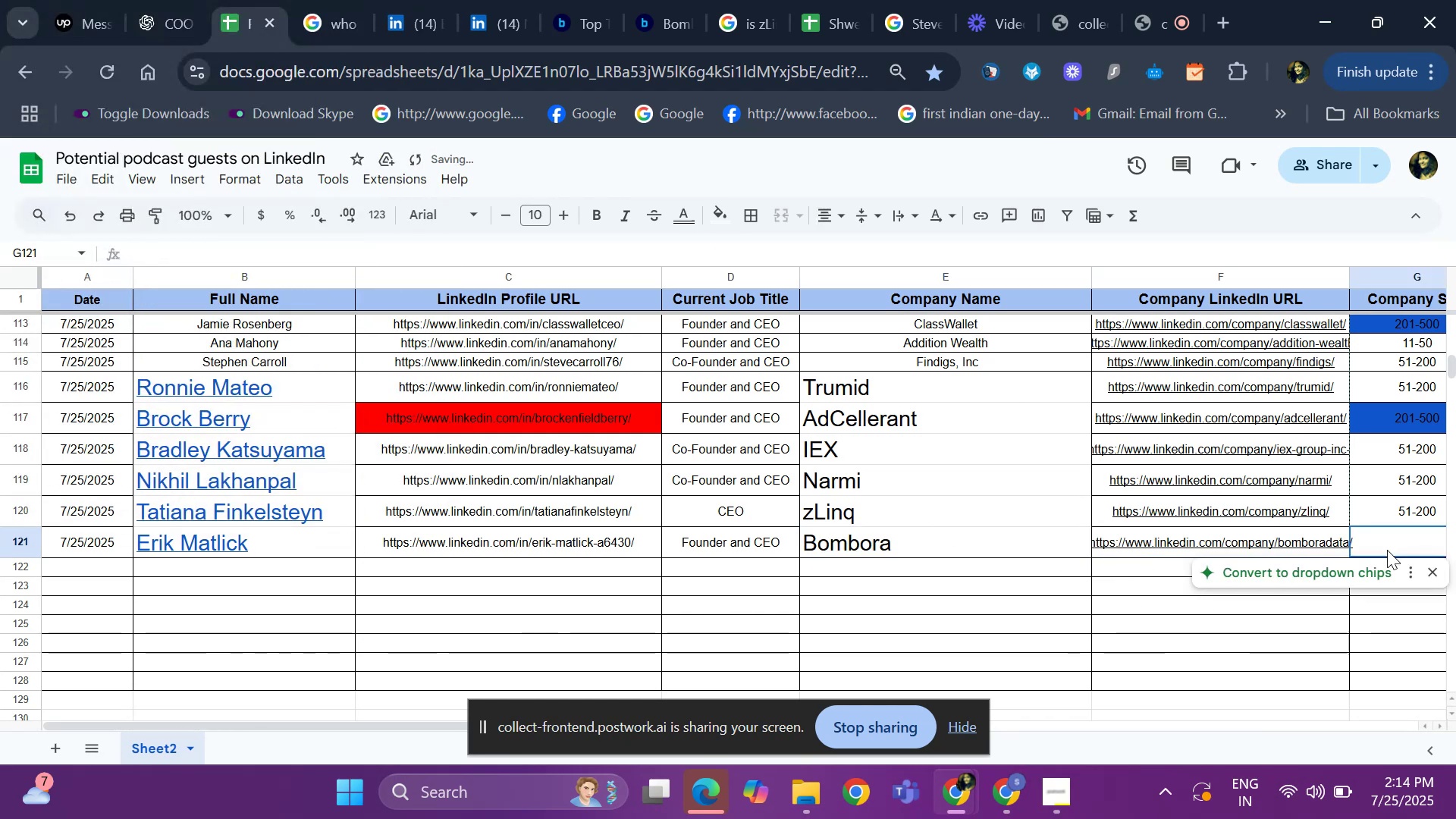 
key(ArrowRight)
 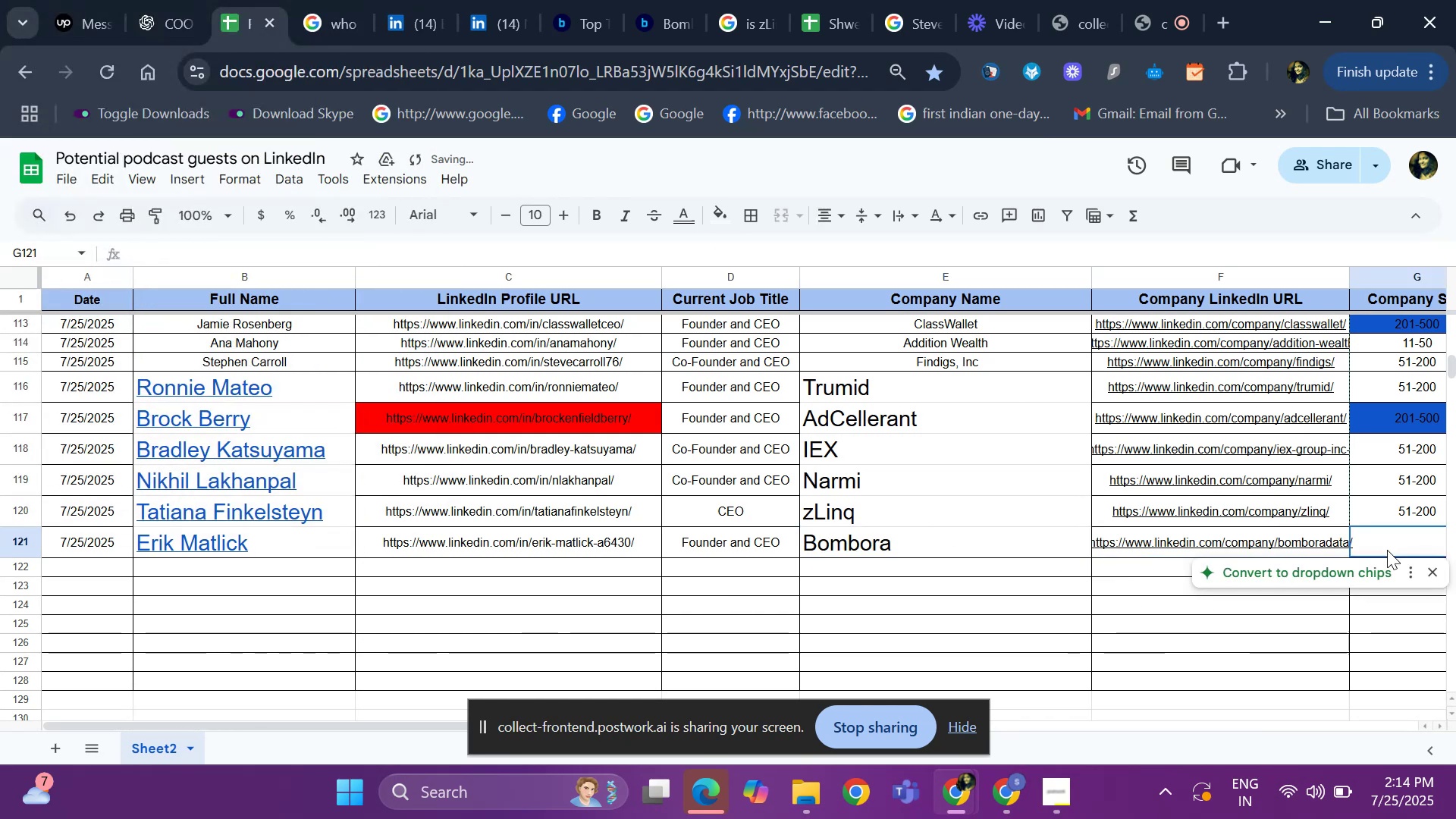 
key(ArrowRight)
 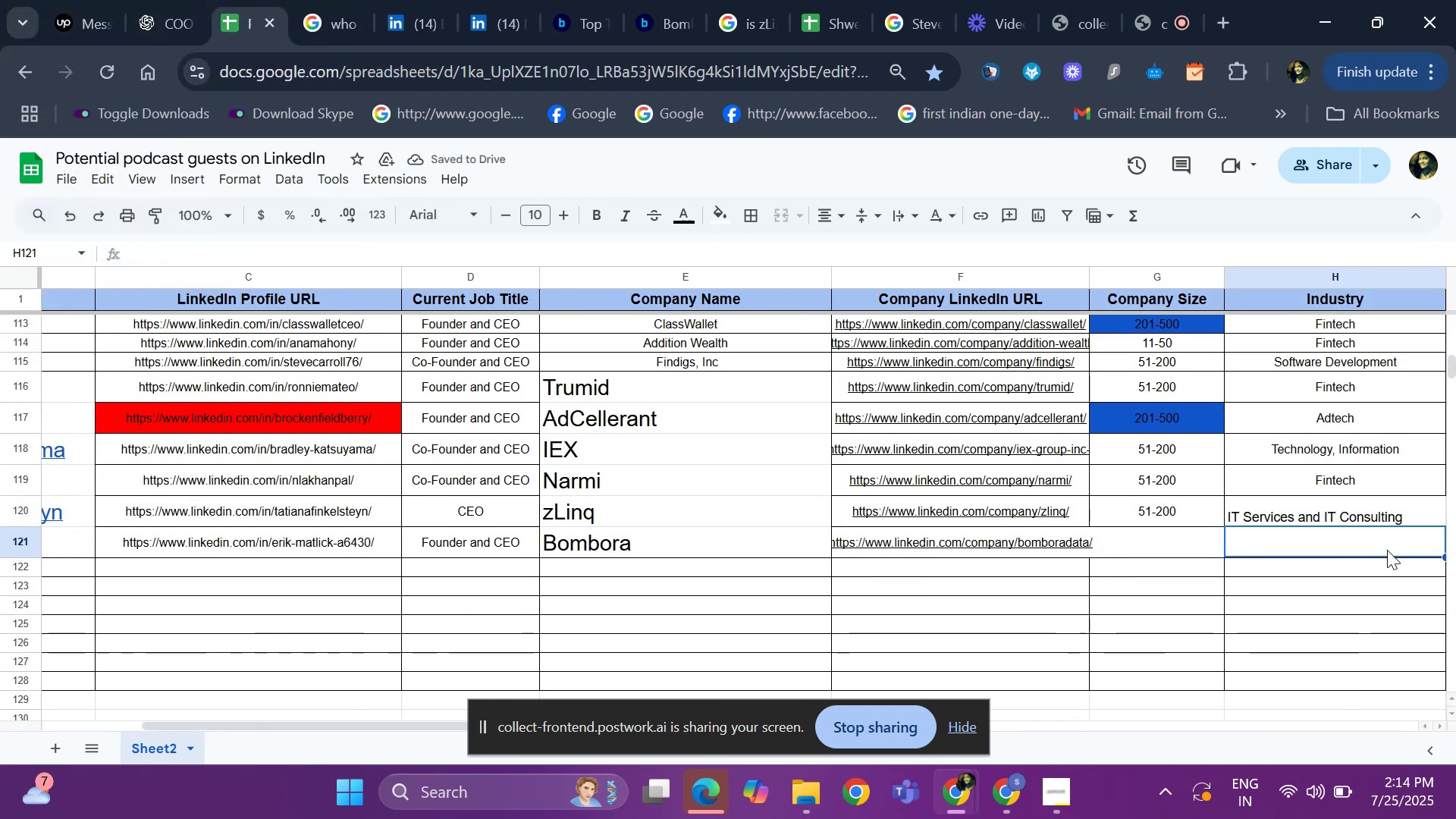 
key(ArrowRight)
 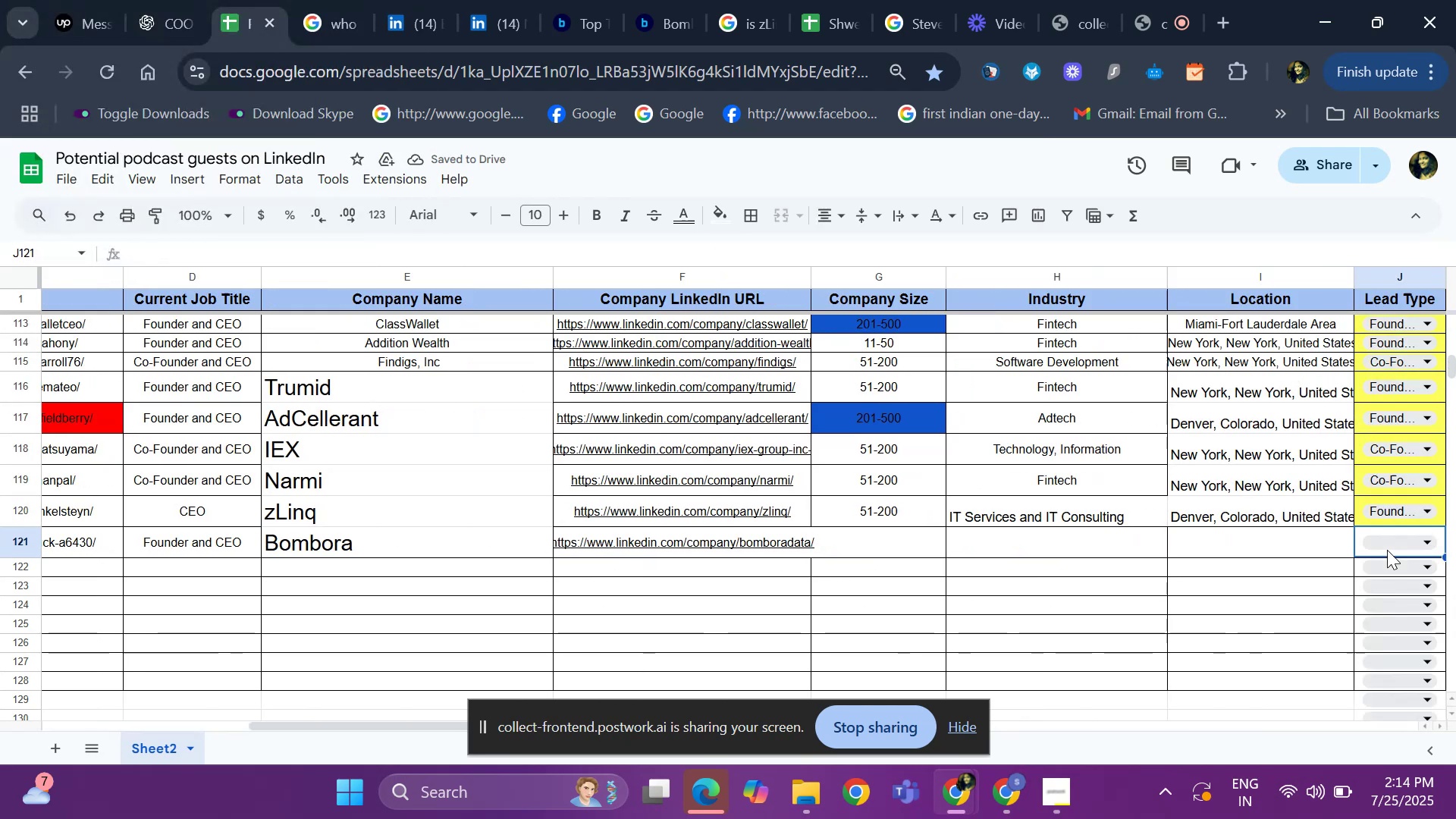 
key(ArrowLeft)
 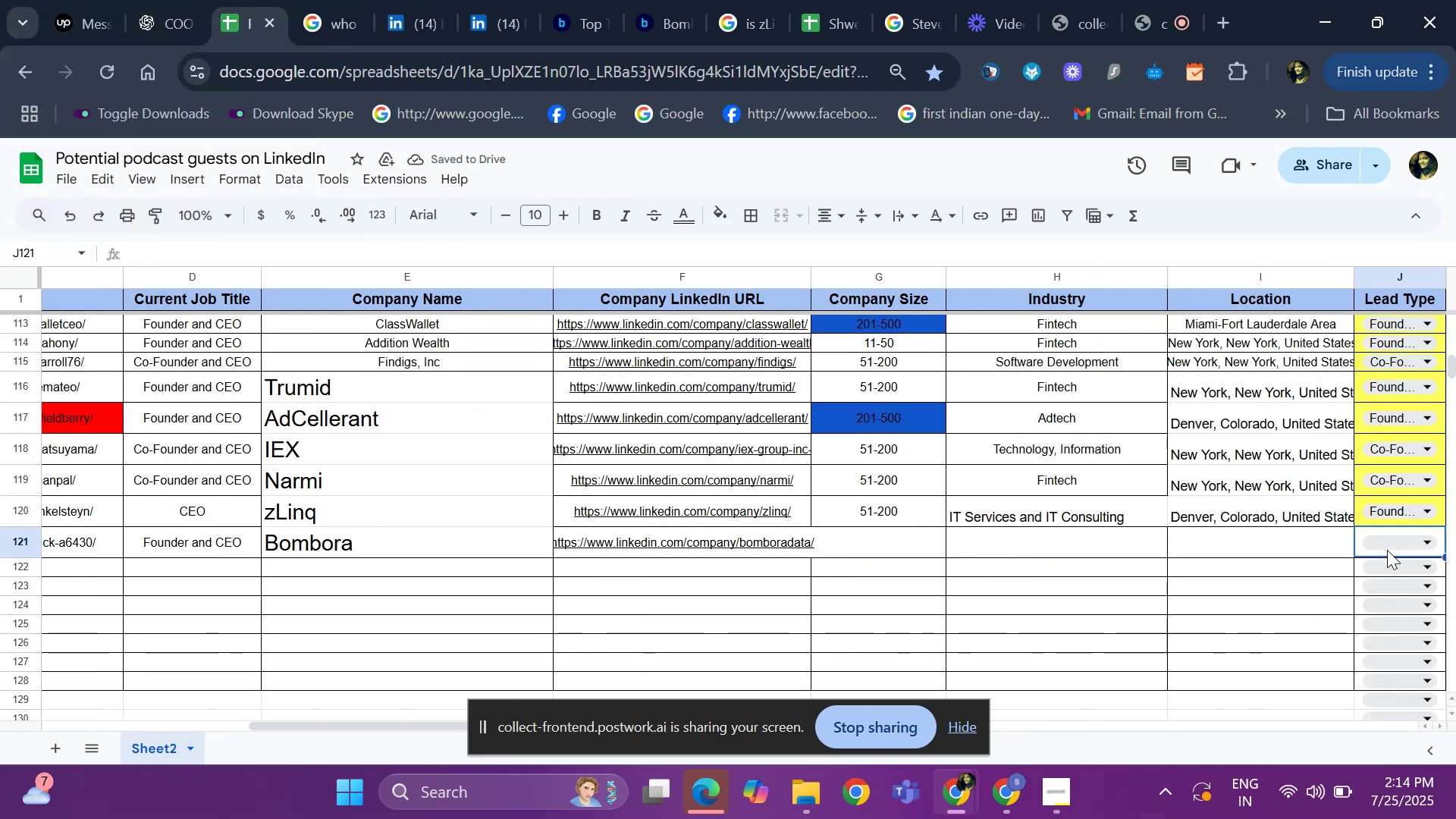 
key(ArrowLeft)
 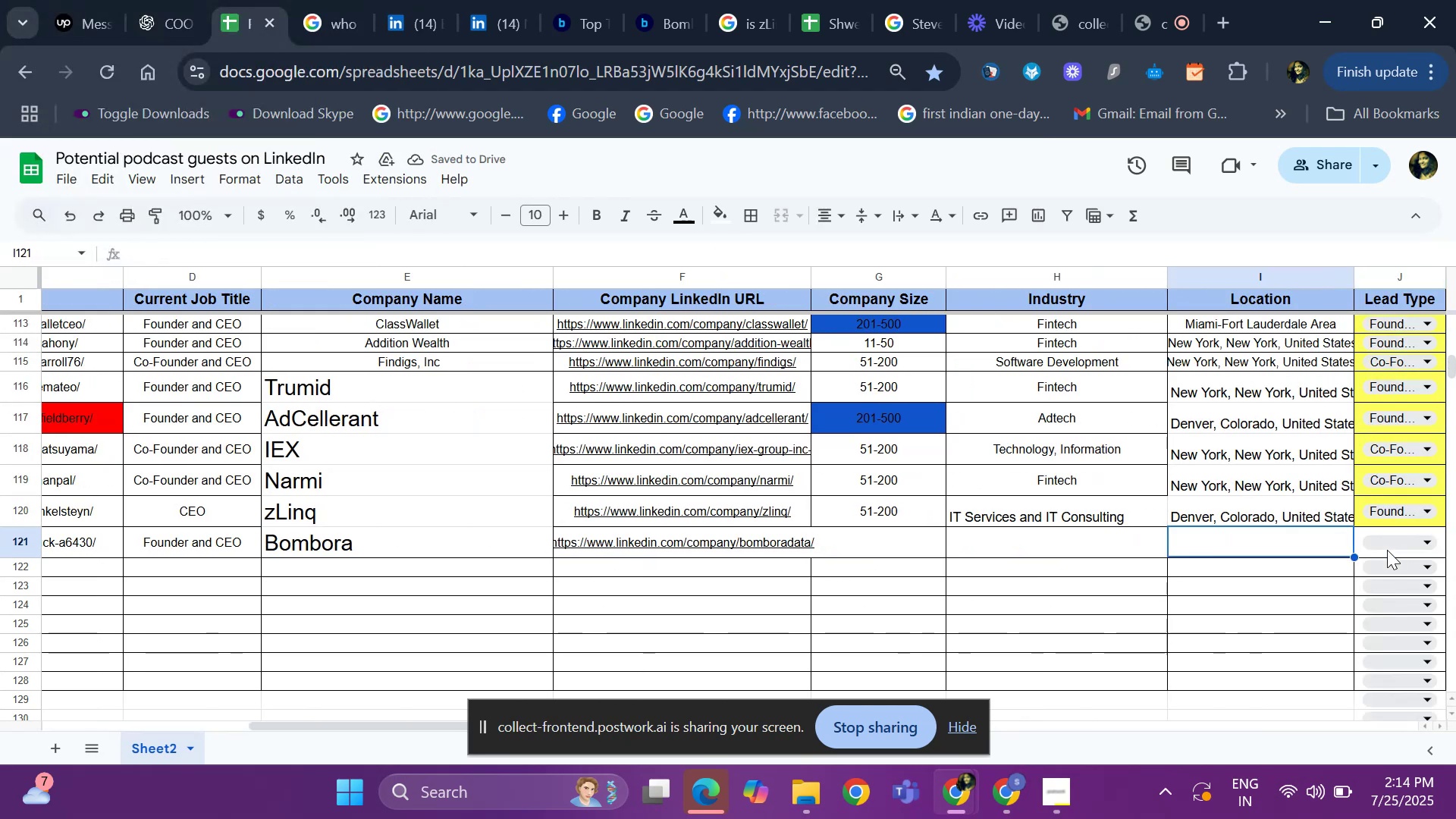 
key(ArrowLeft)
 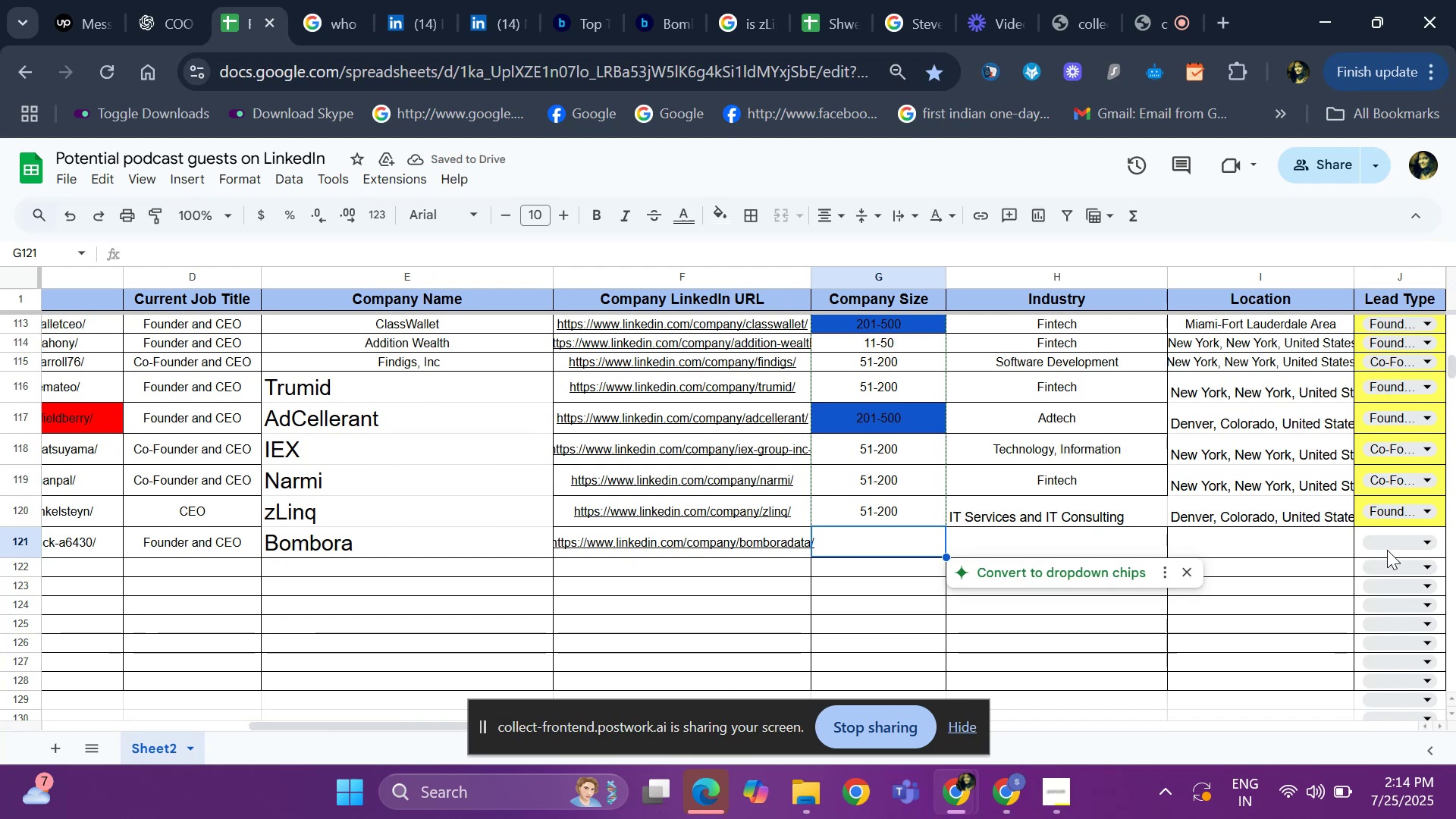 
type(201-500)
 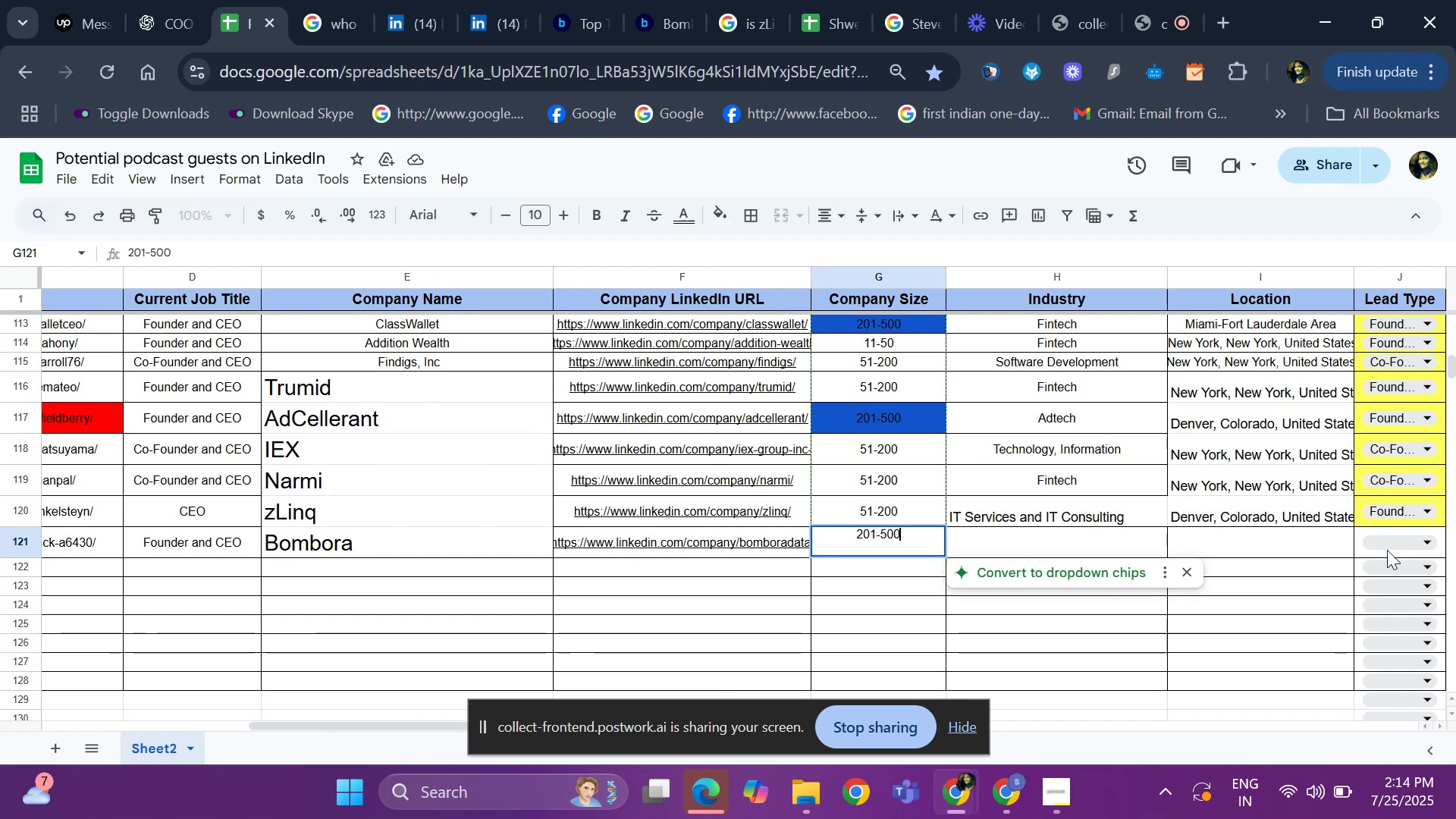 
key(ArrowRight)
 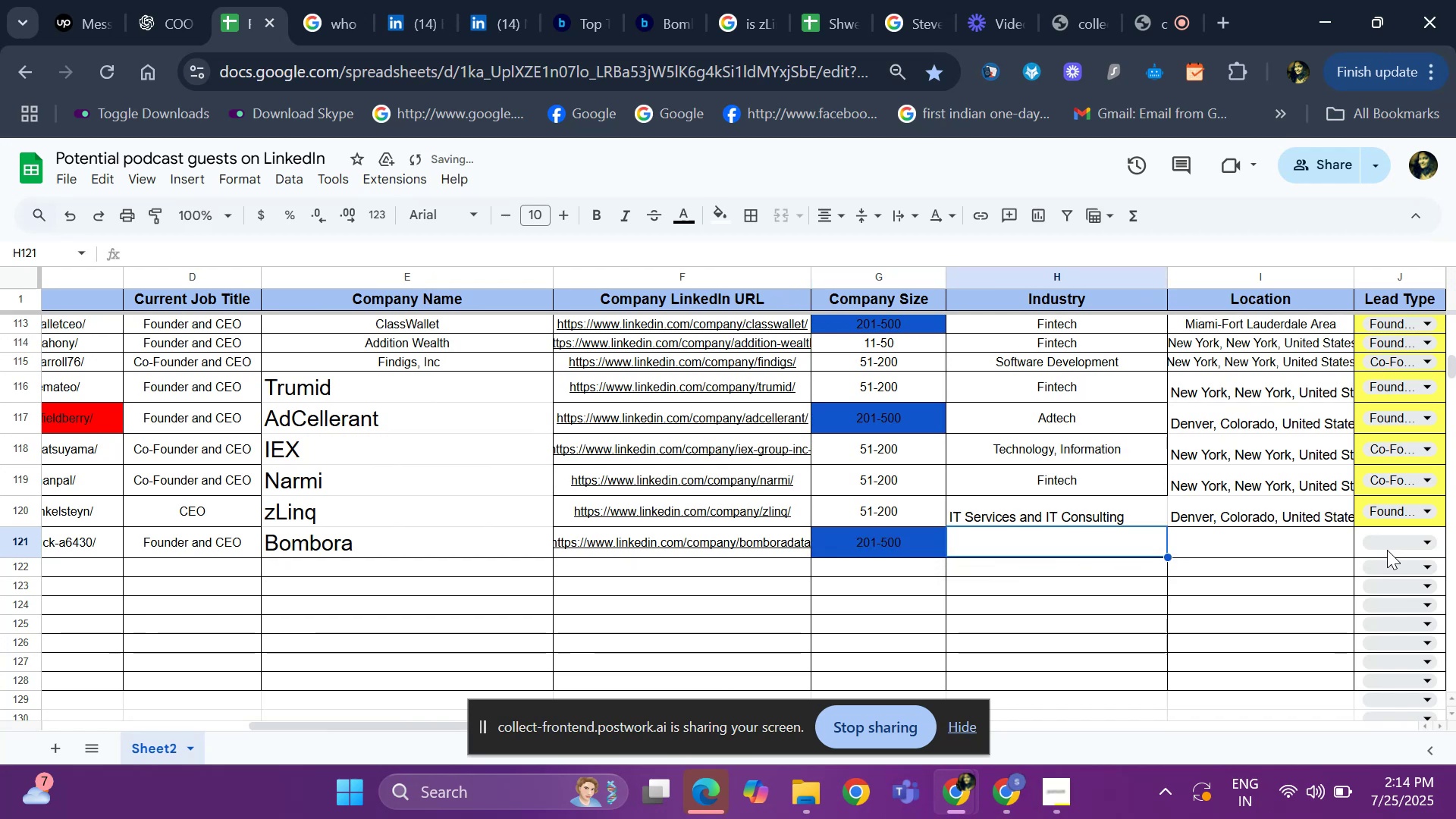 
key(ArrowRight)
 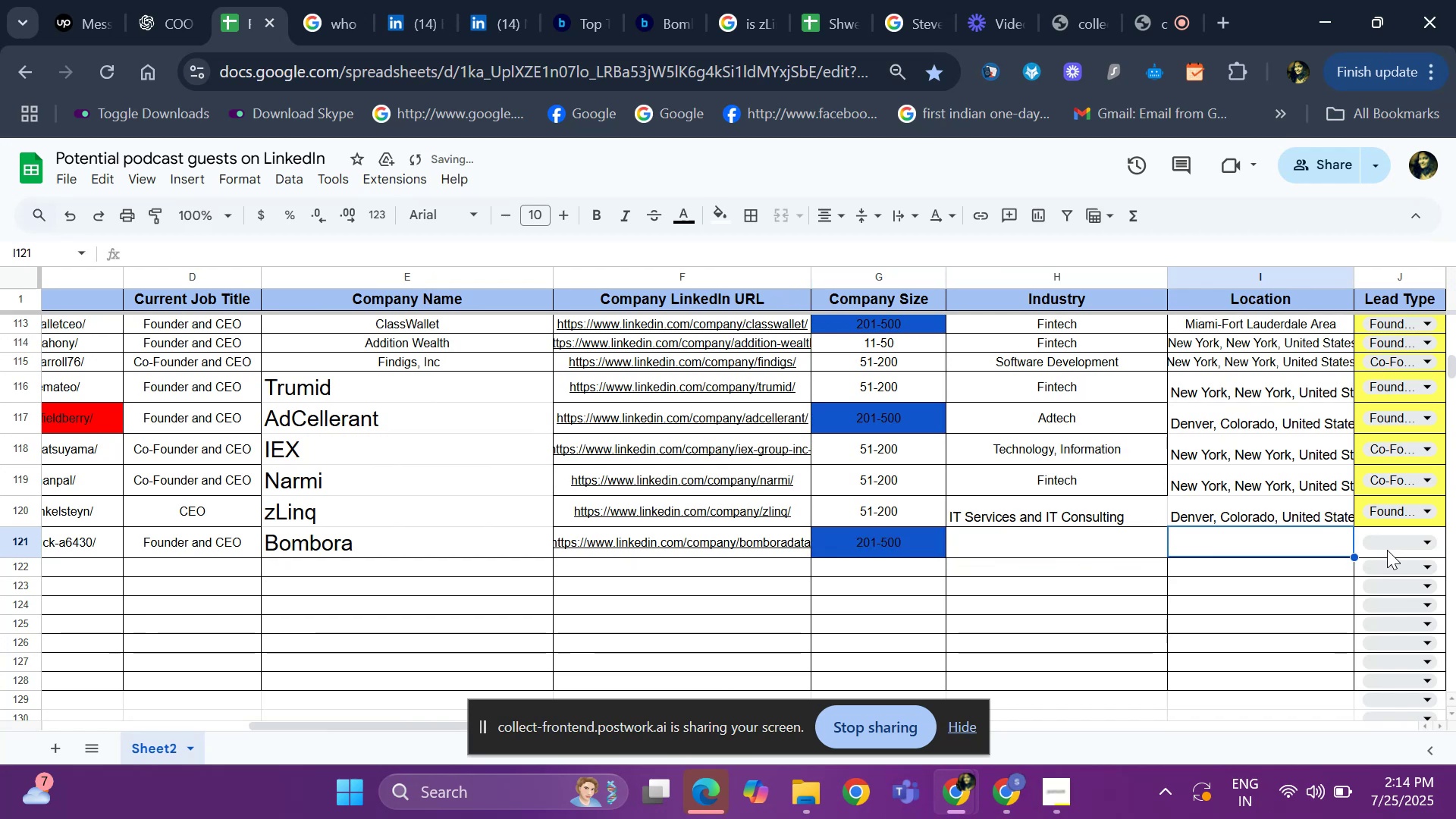 
key(ArrowLeft)
 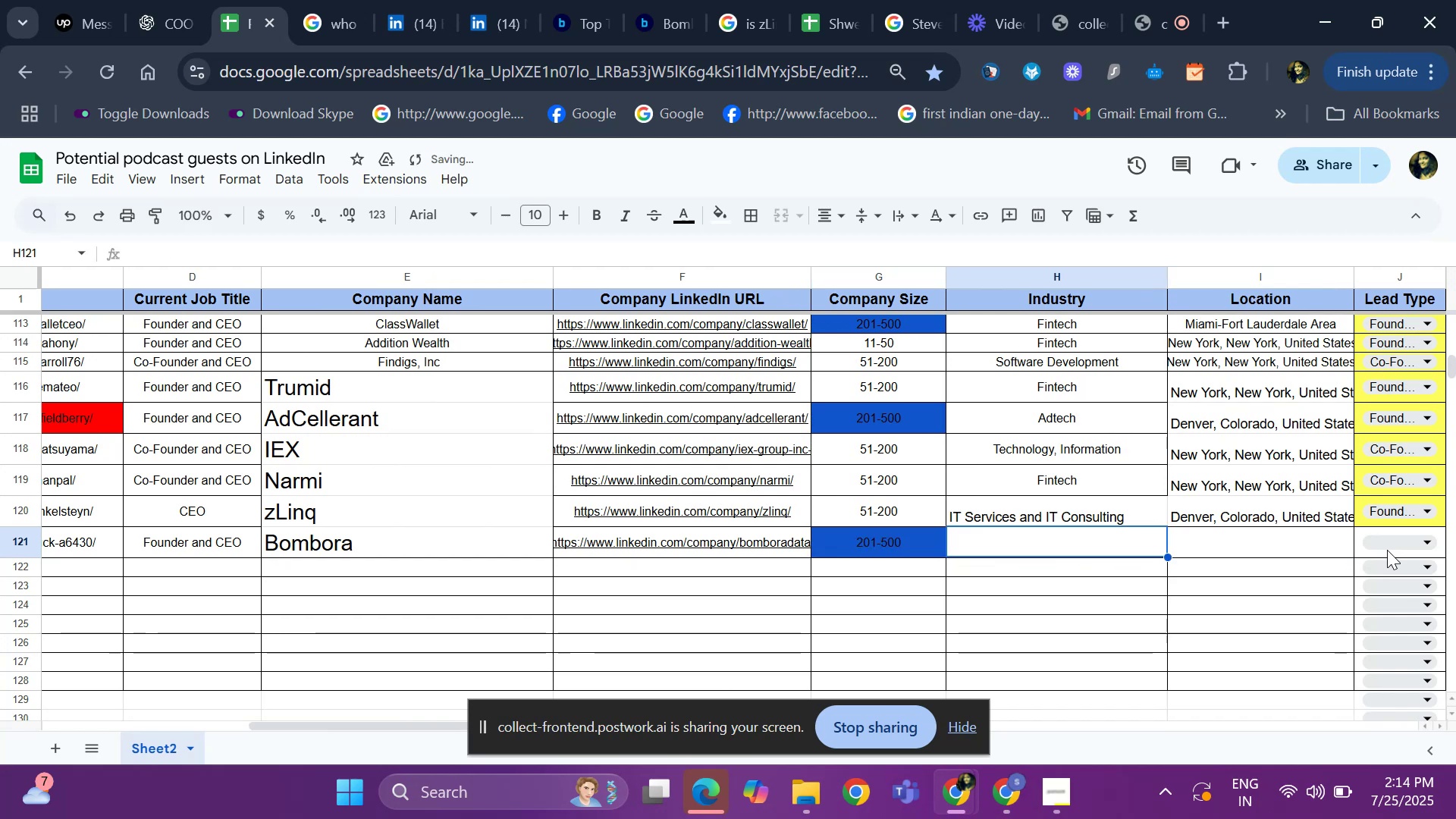 
type(sof)
 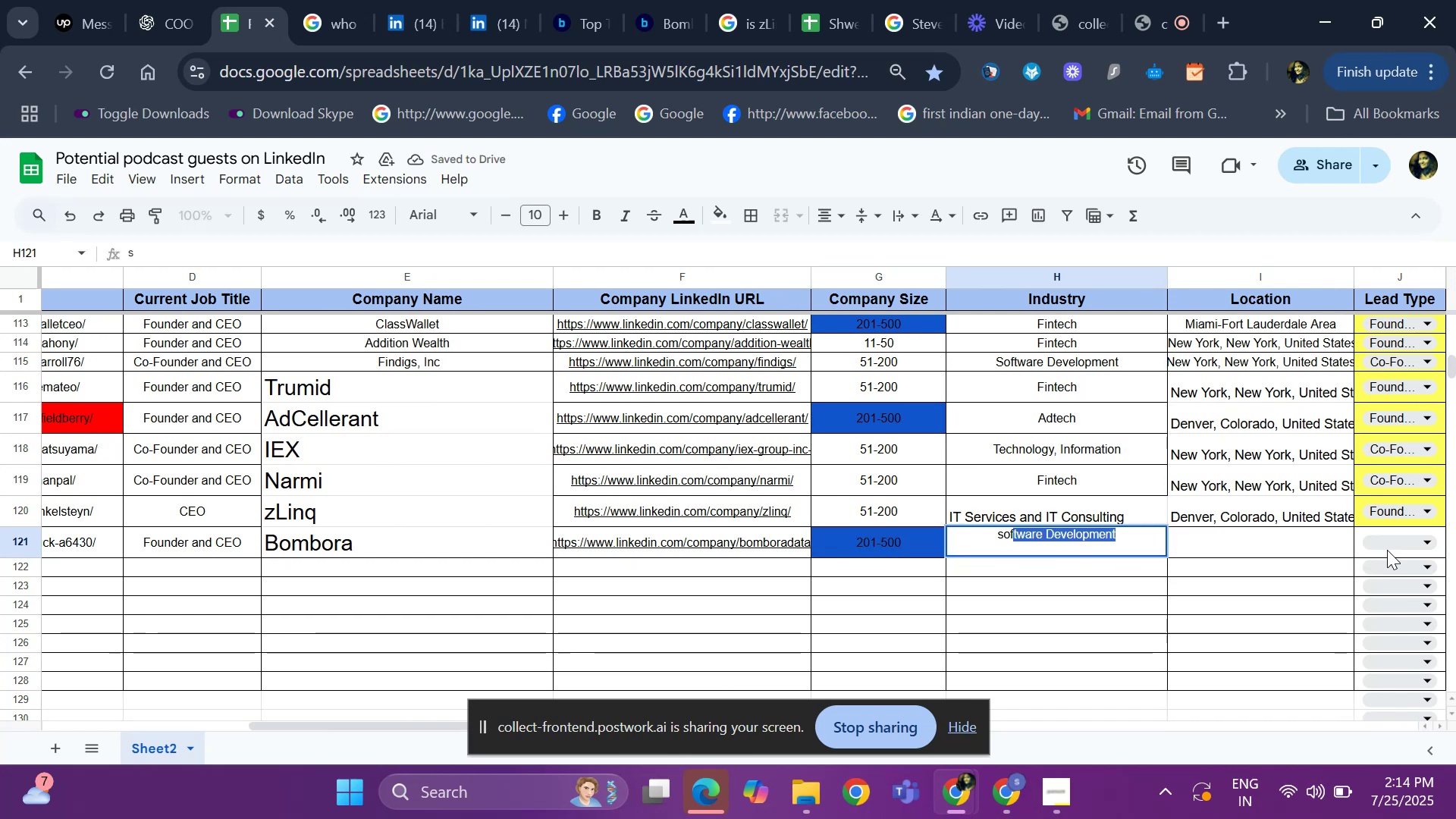 
key(ArrowRight)
 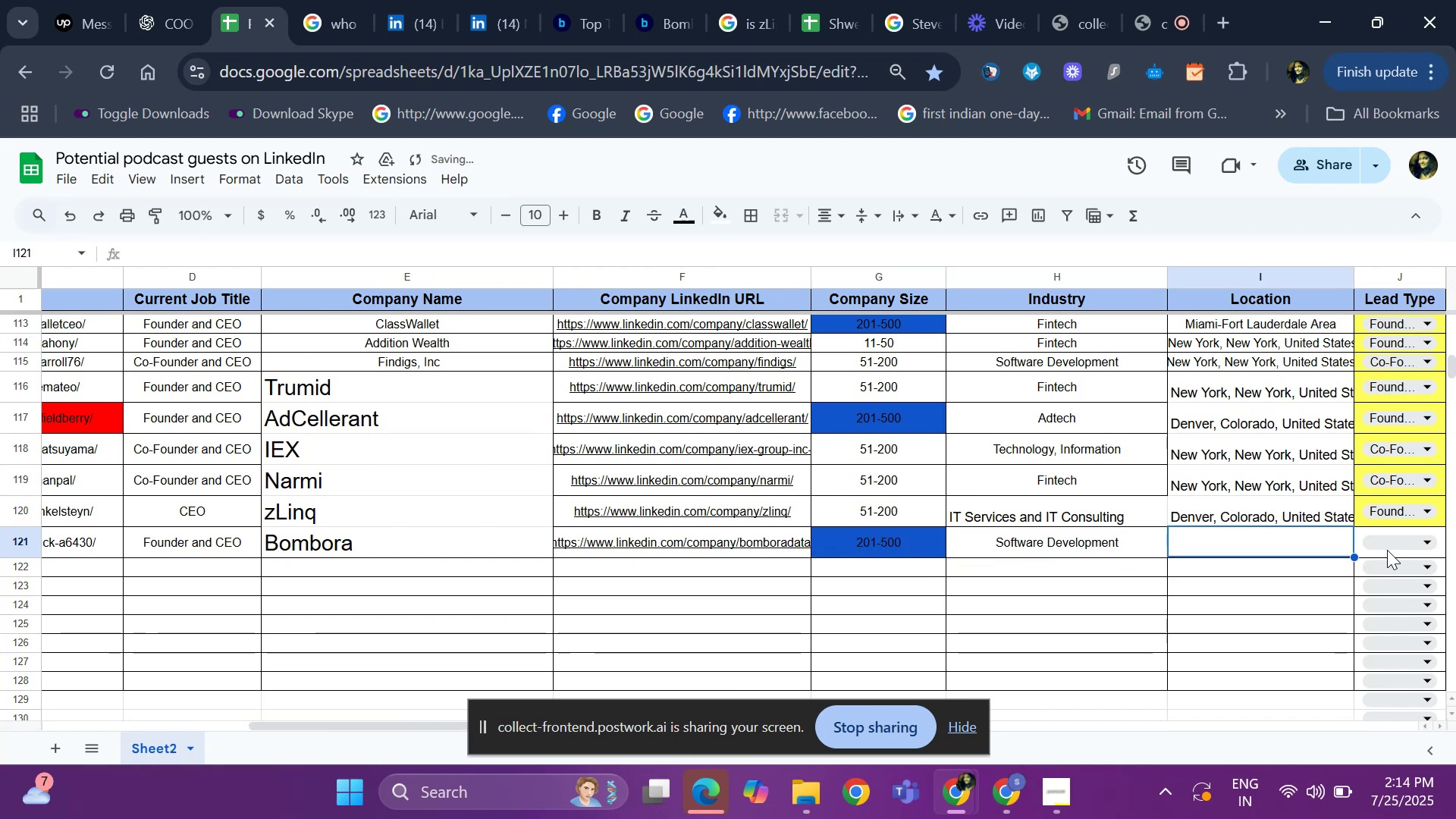 
key(Meta+MetaLeft)
 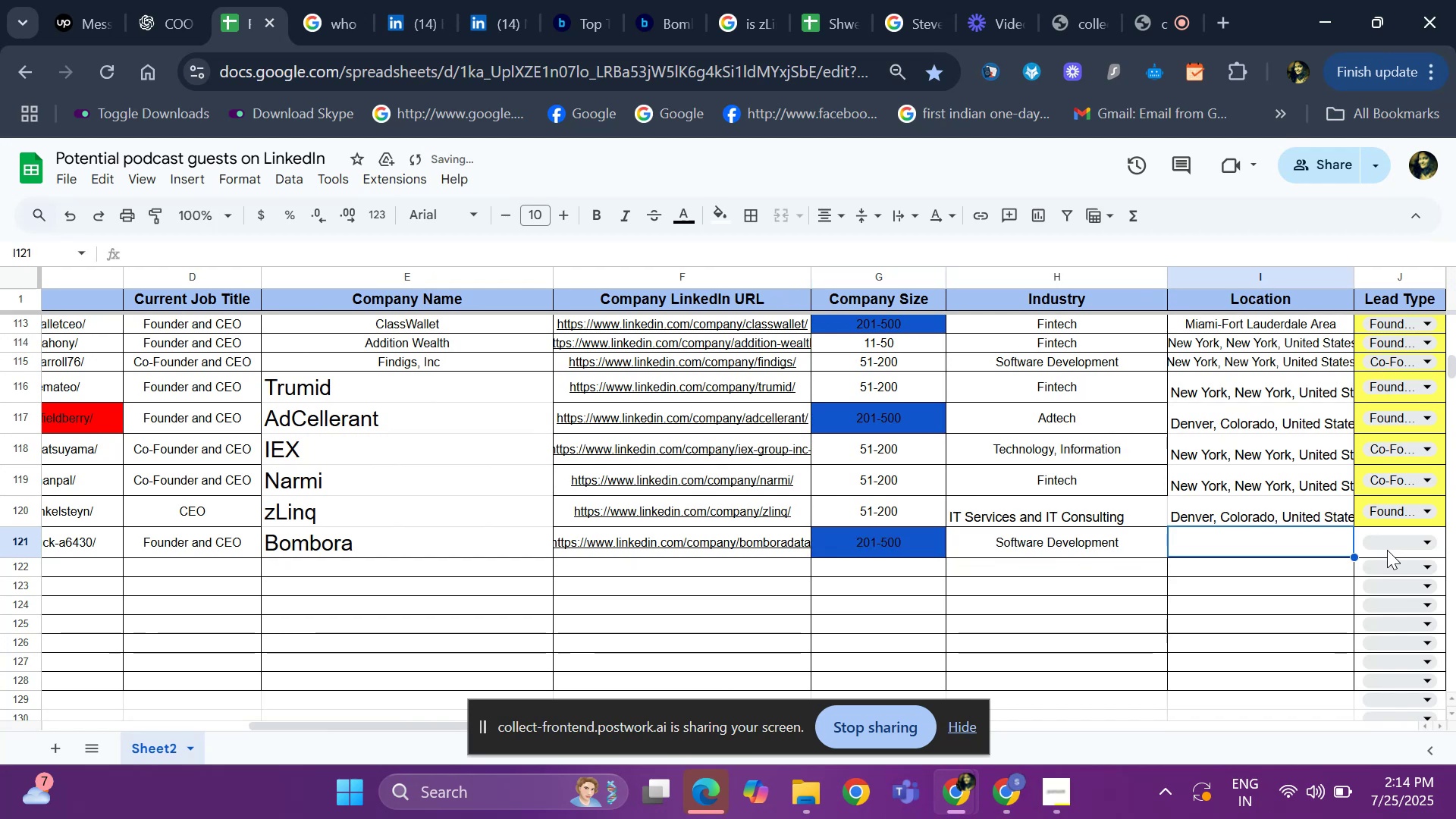 
key(Meta+V)
 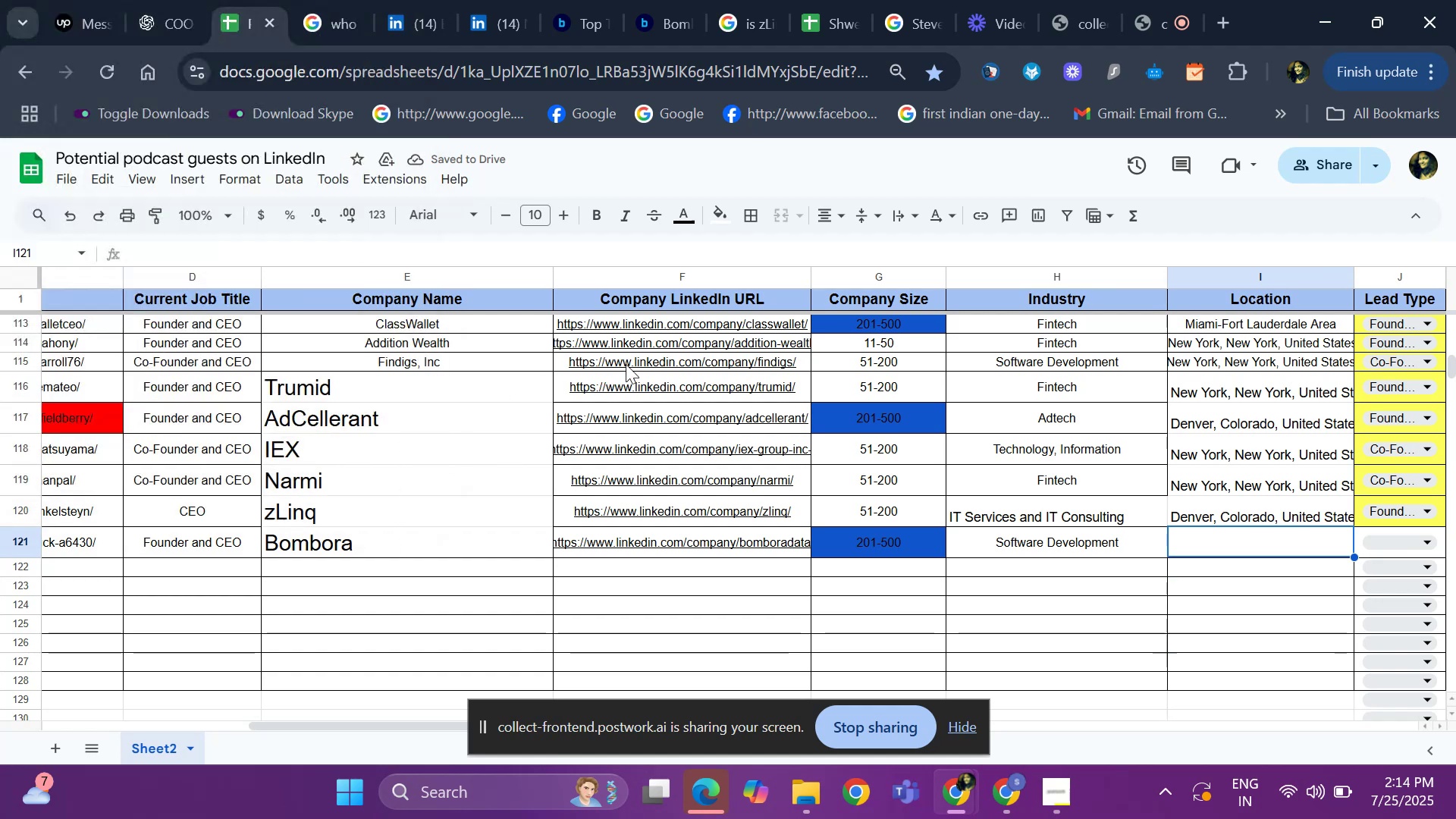 
left_click([392, 26])
 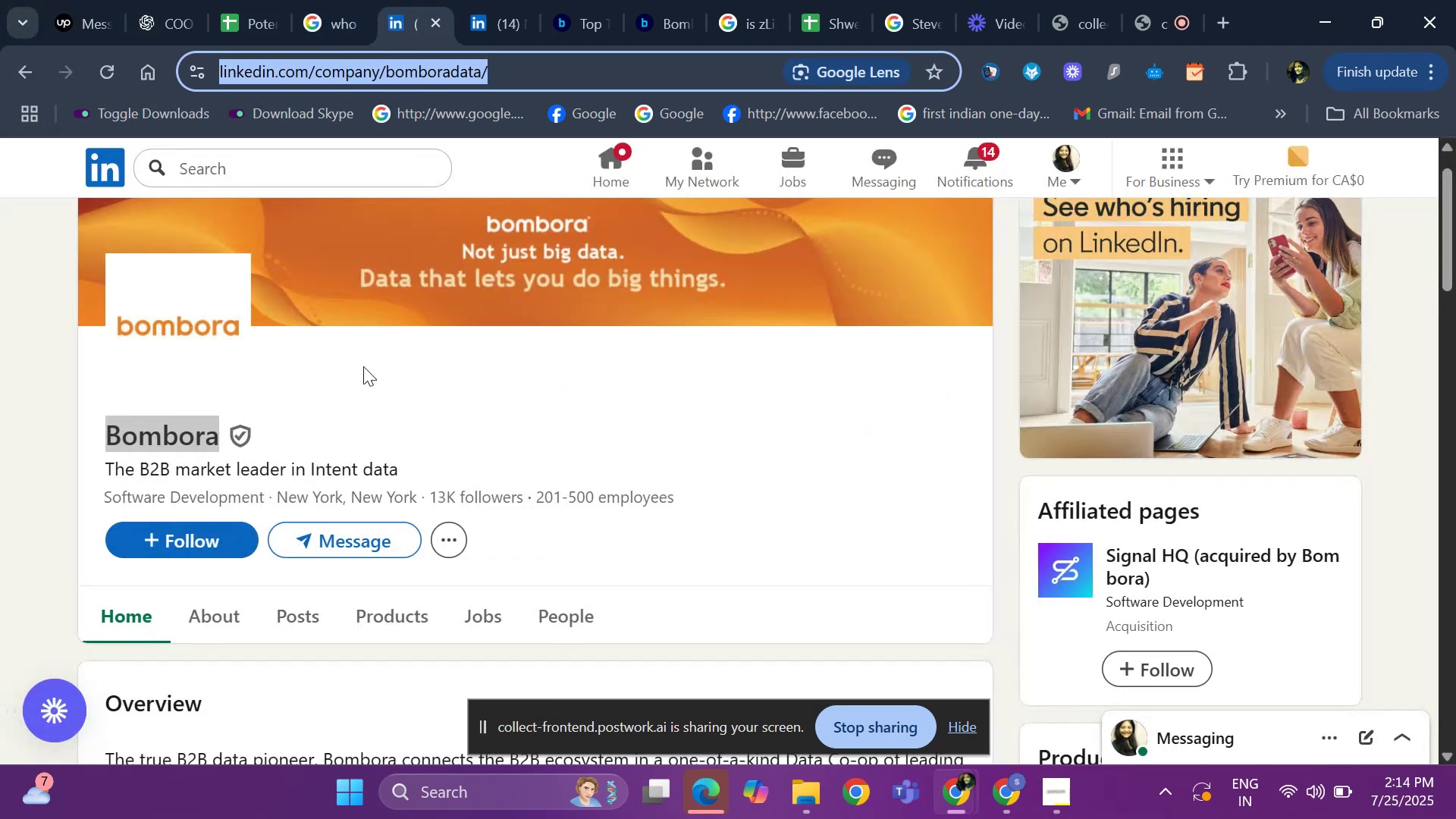 
left_click([239, 17])
 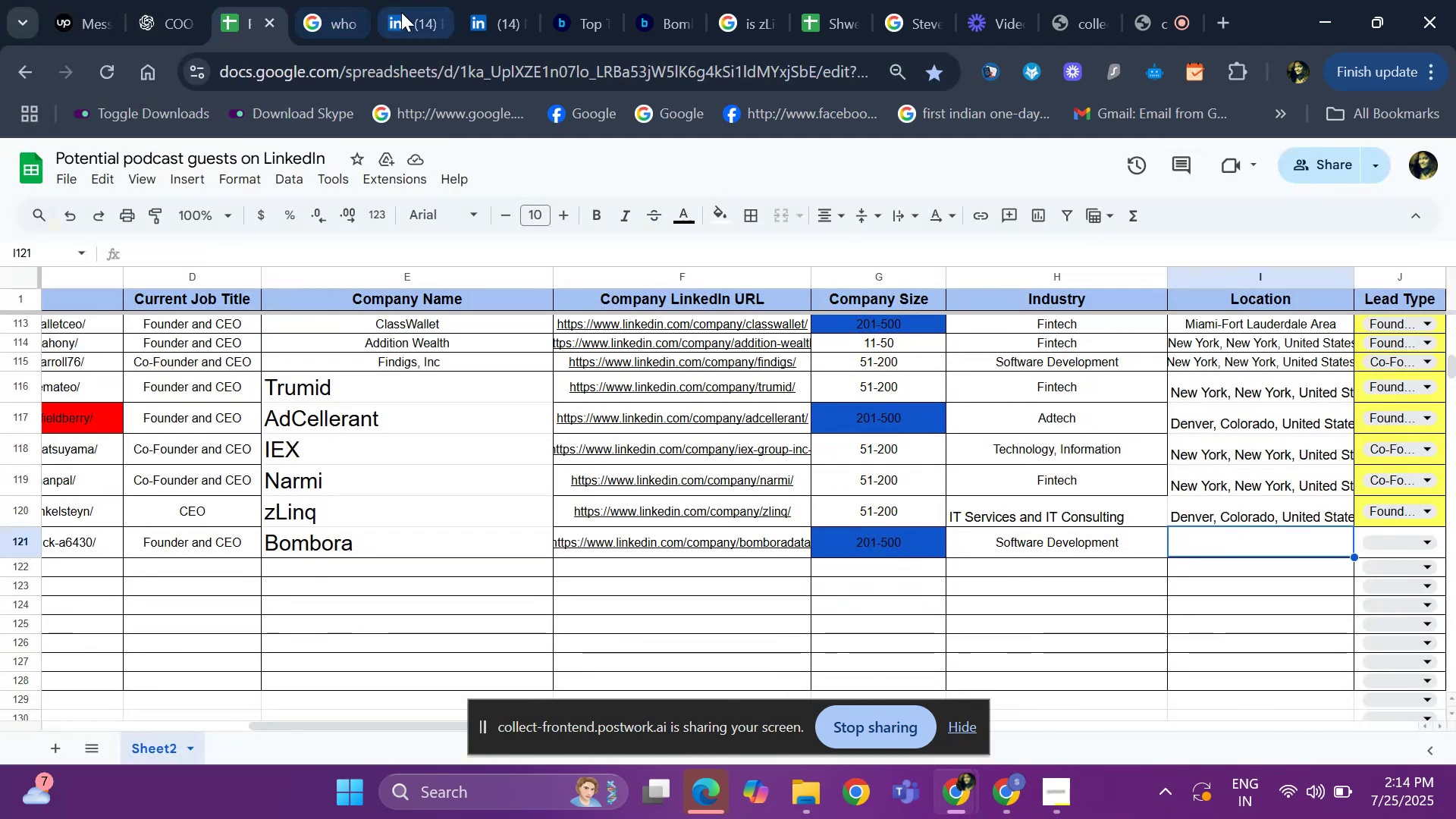 
left_click([501, 17])
 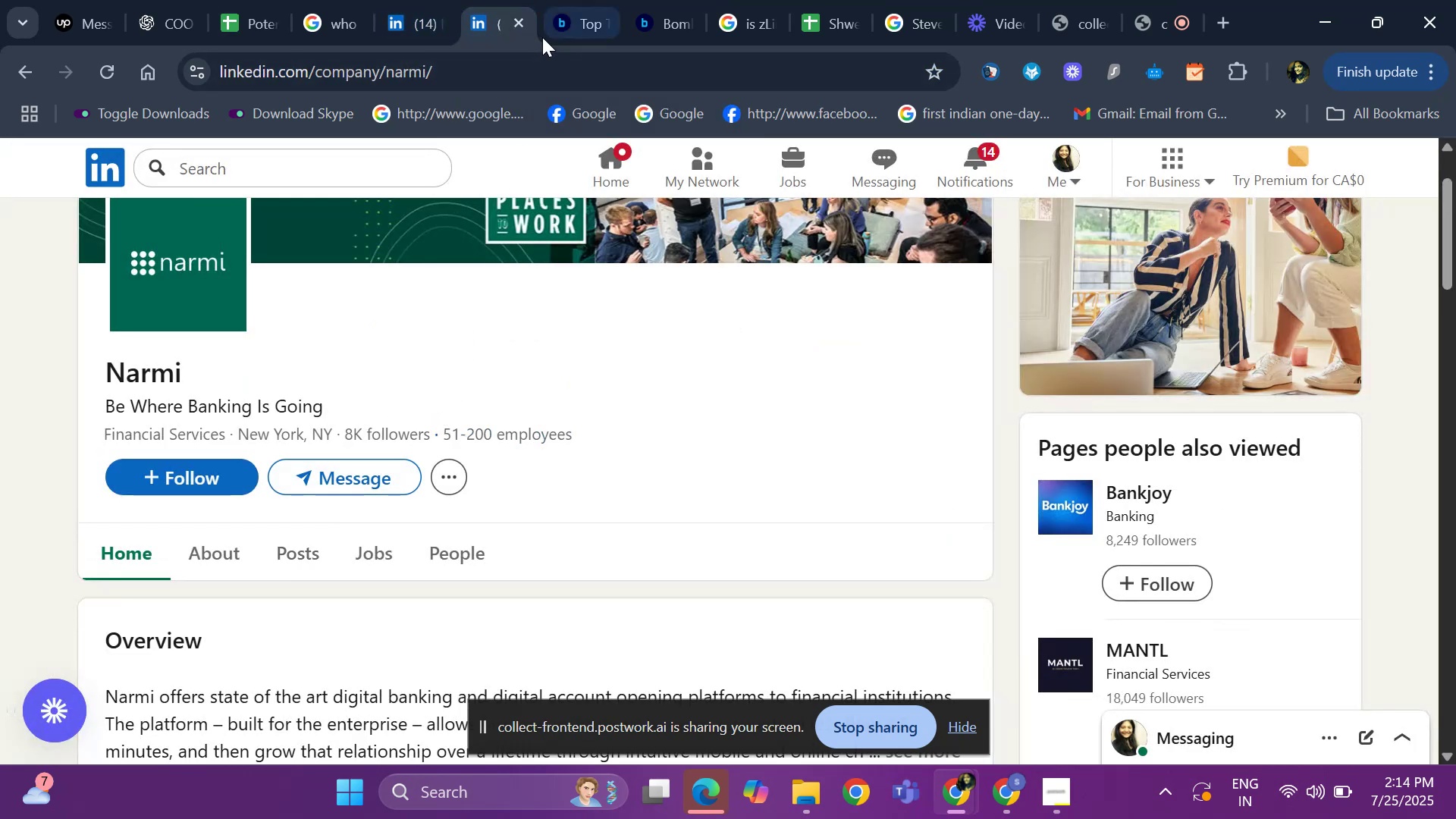 
left_click([402, 29])
 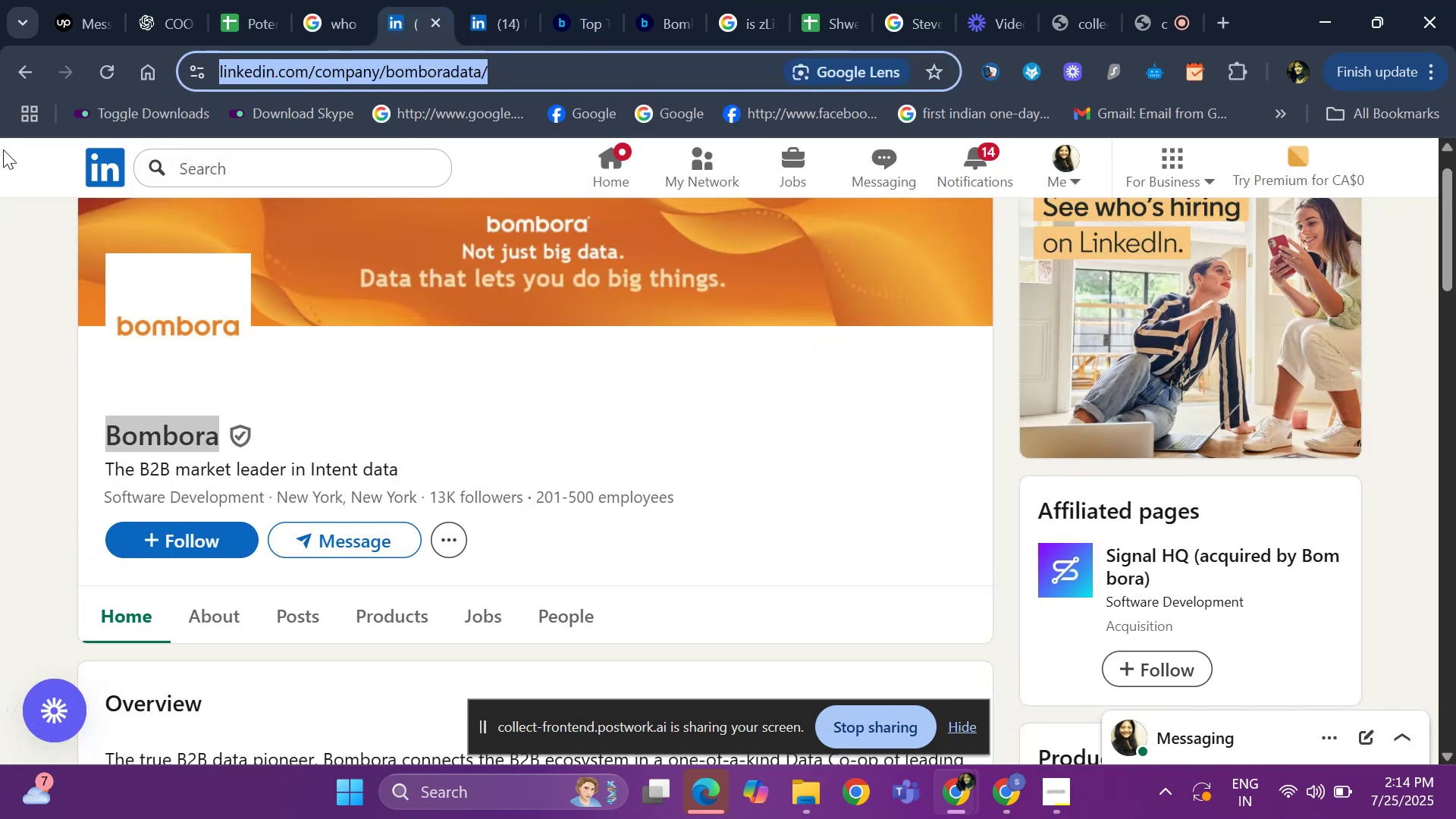 
left_click([17, 77])
 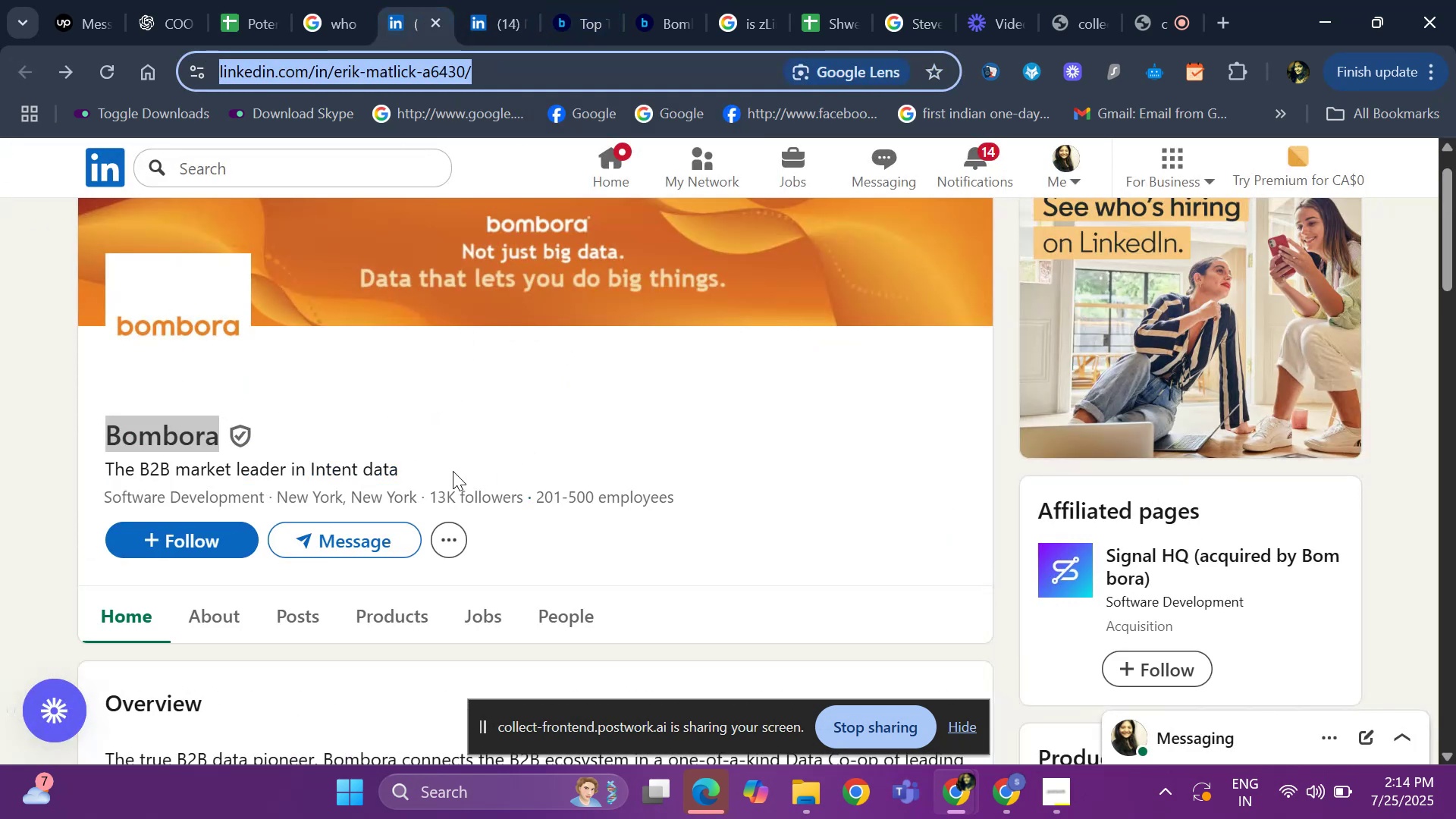 
wait(5.16)
 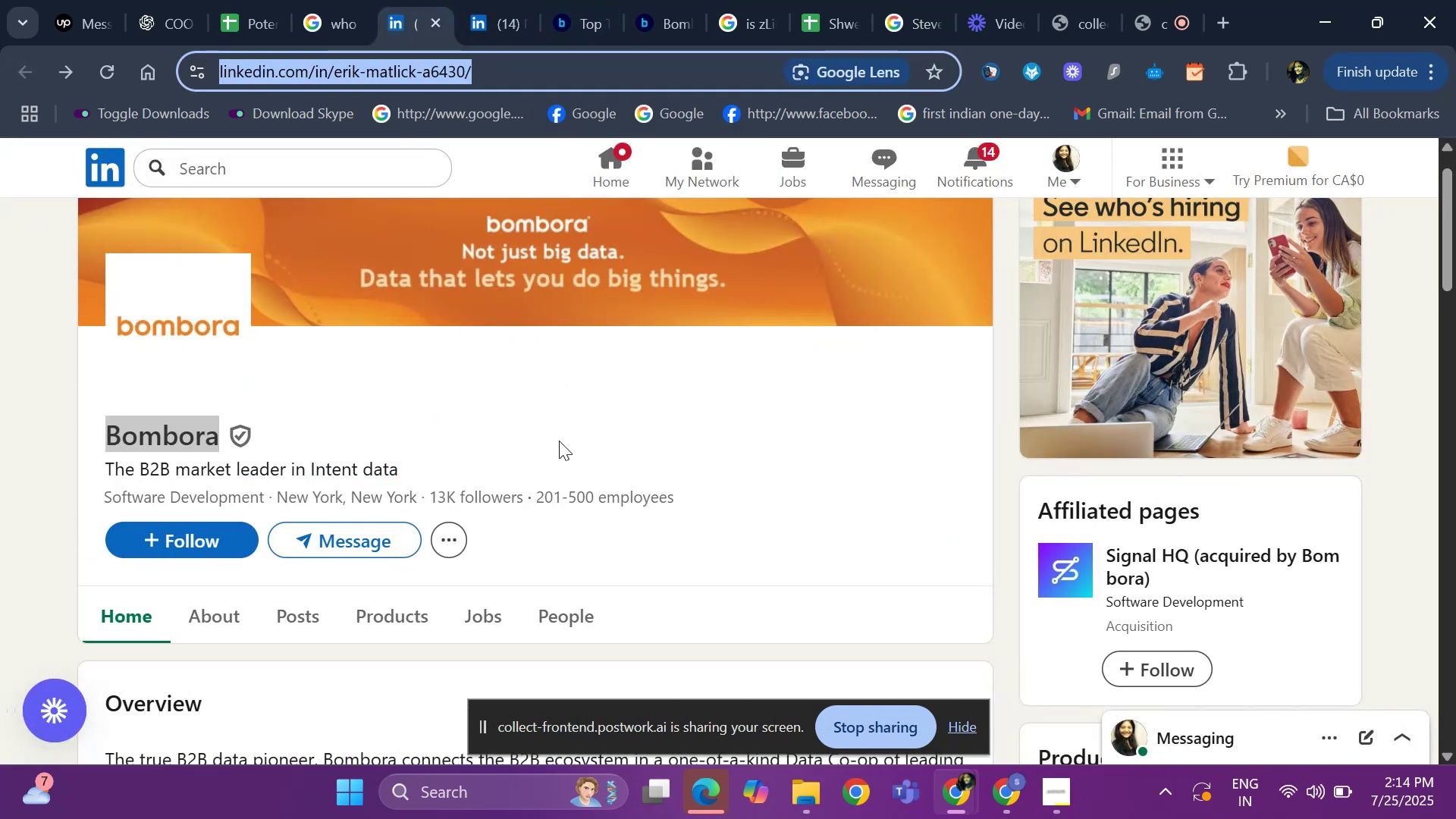 
scroll: coordinate [237, 442], scroll_direction: up, amount: 11.0
 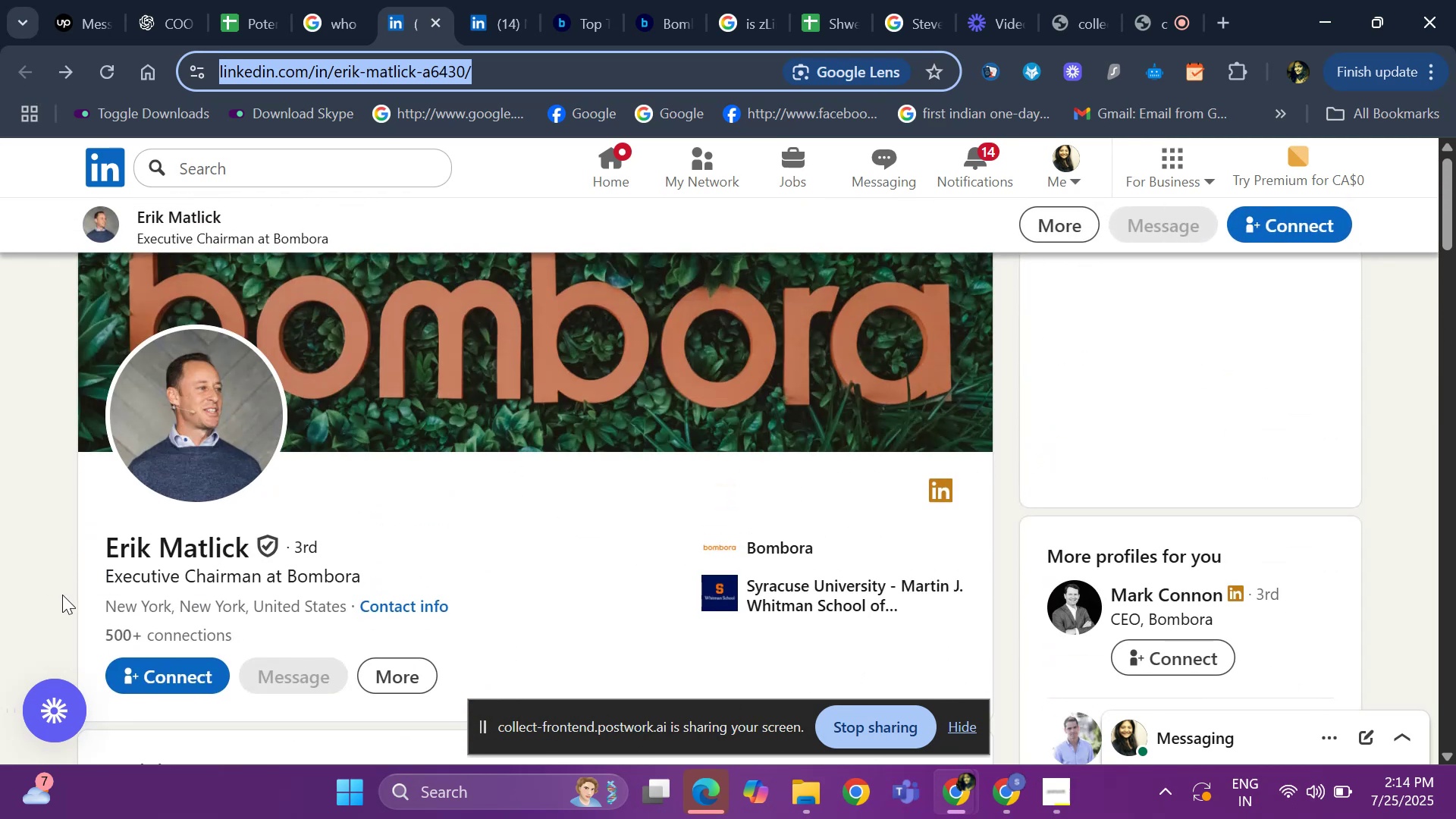 
left_click_drag(start_coordinate=[93, 603], to_coordinate=[346, 610])
 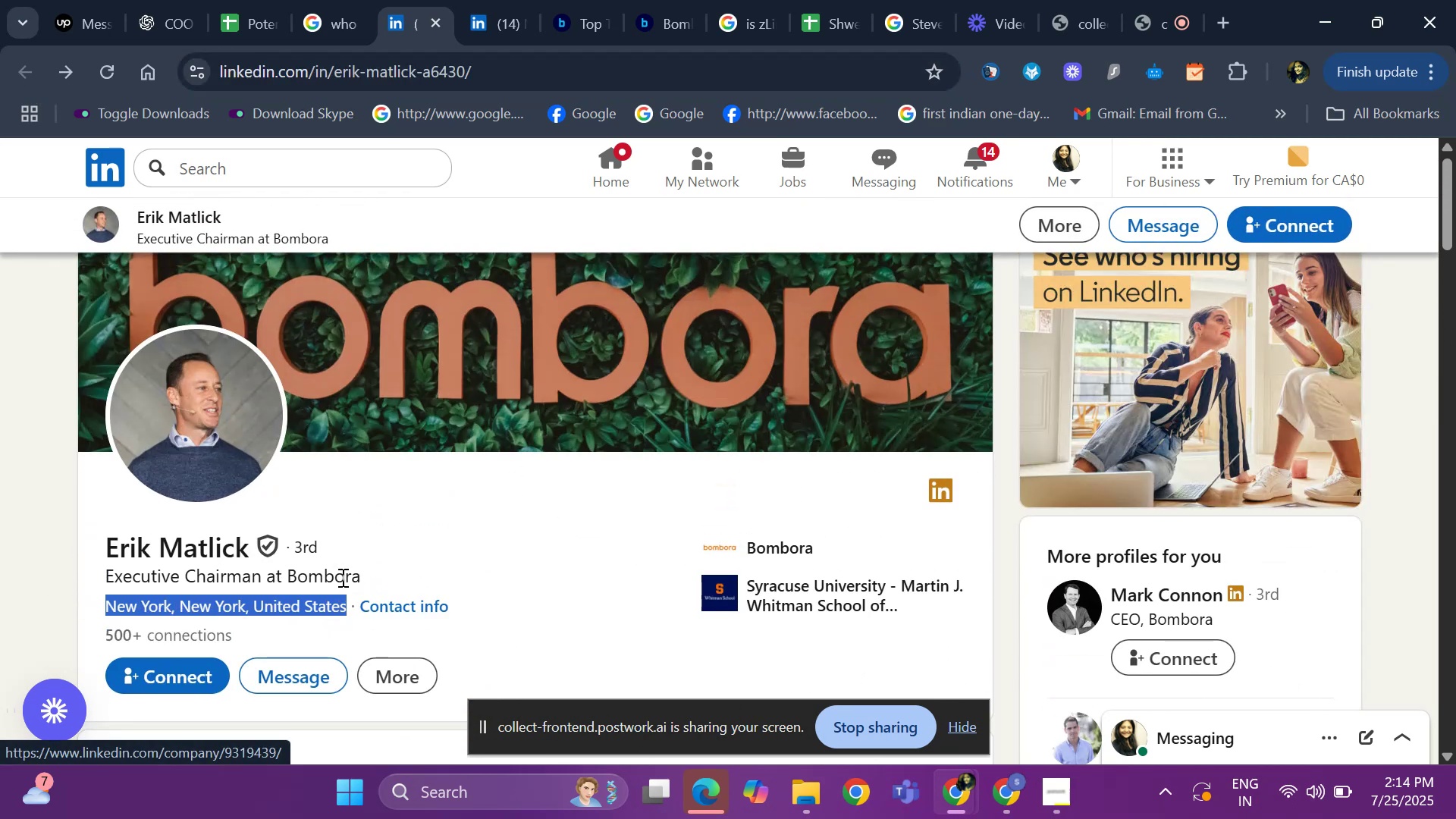 
key(Control+ControlLeft)
 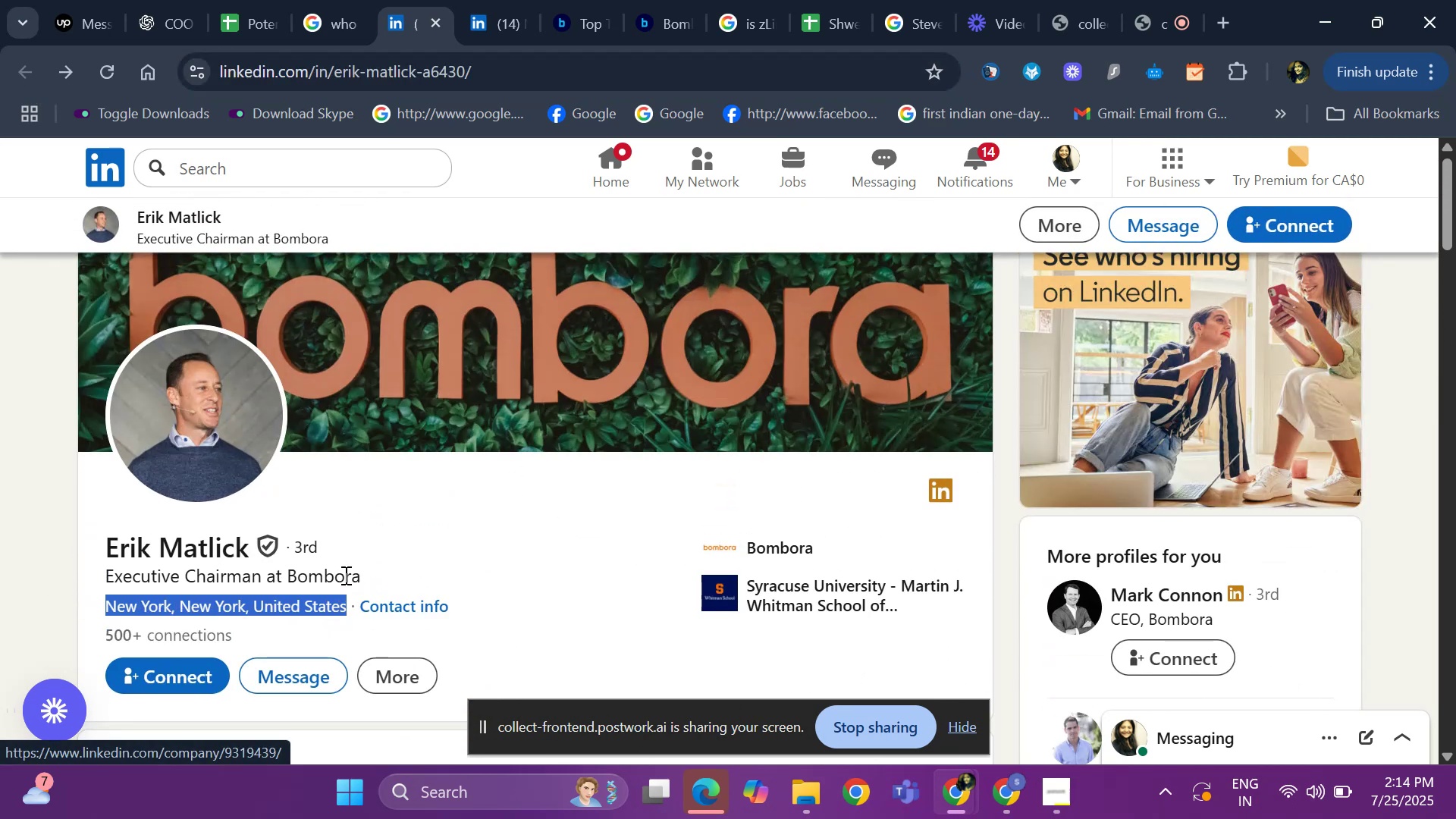 
key(Control+C)
 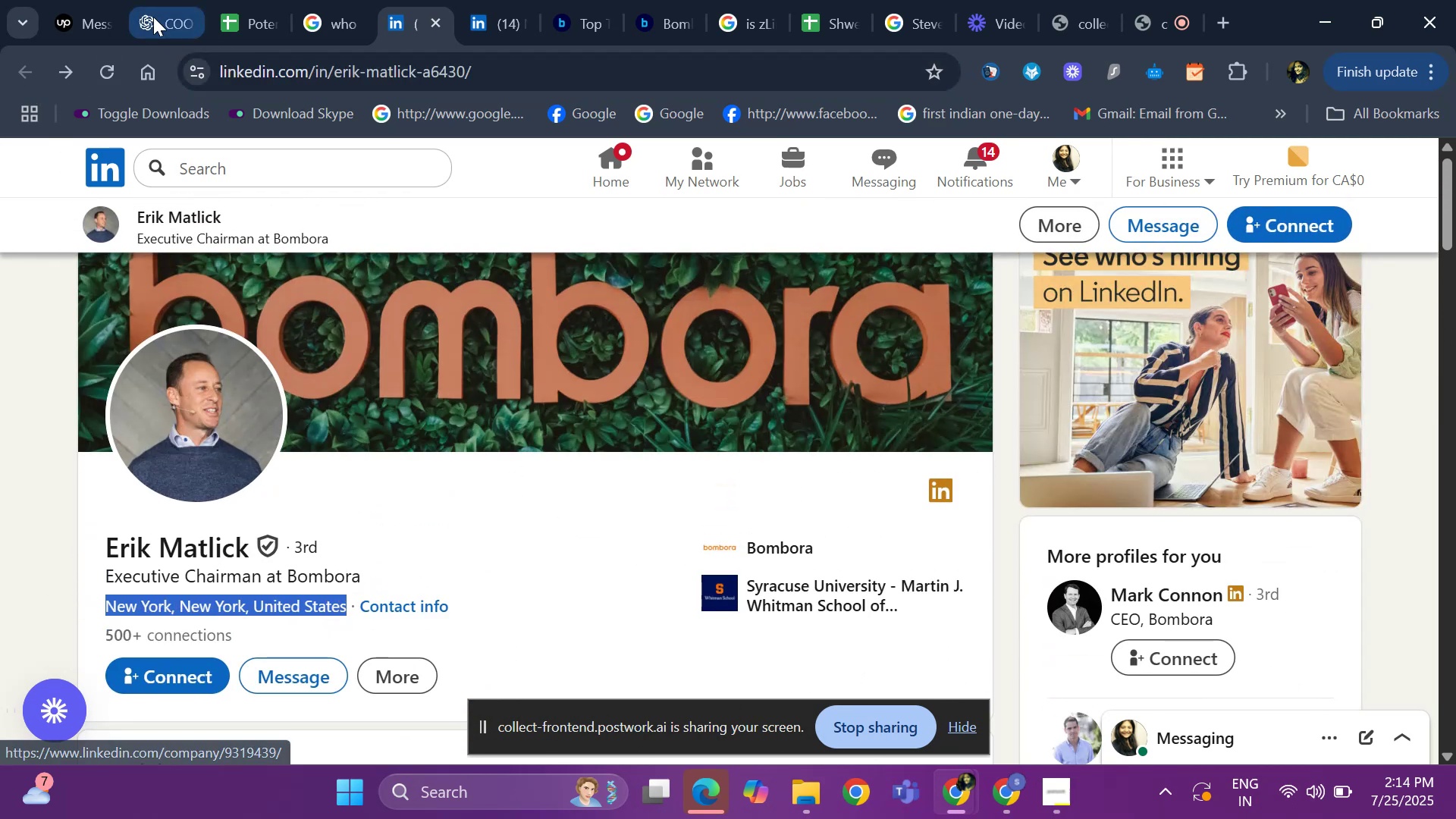 
left_click([240, 21])
 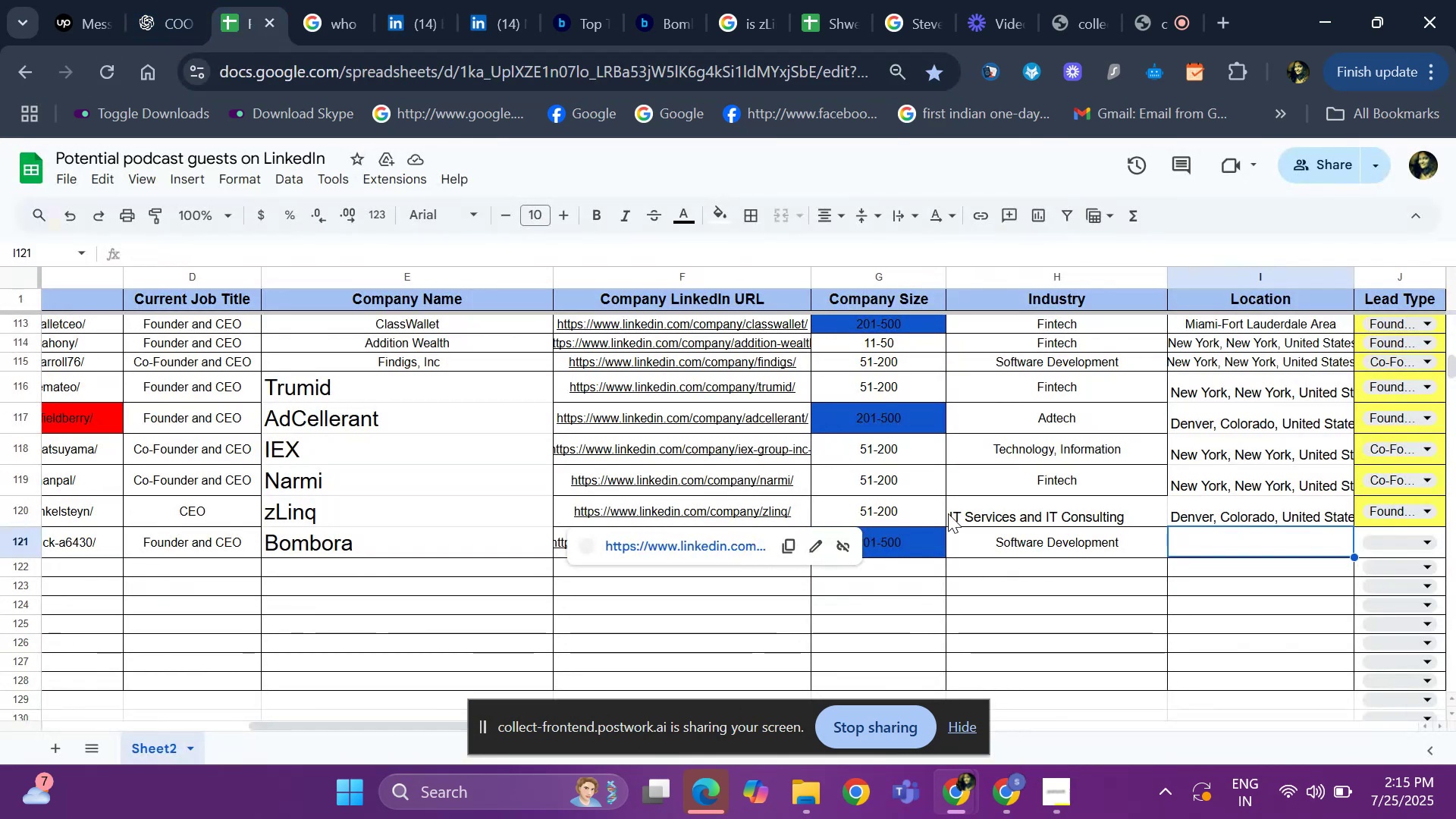 
key(Control+V)
 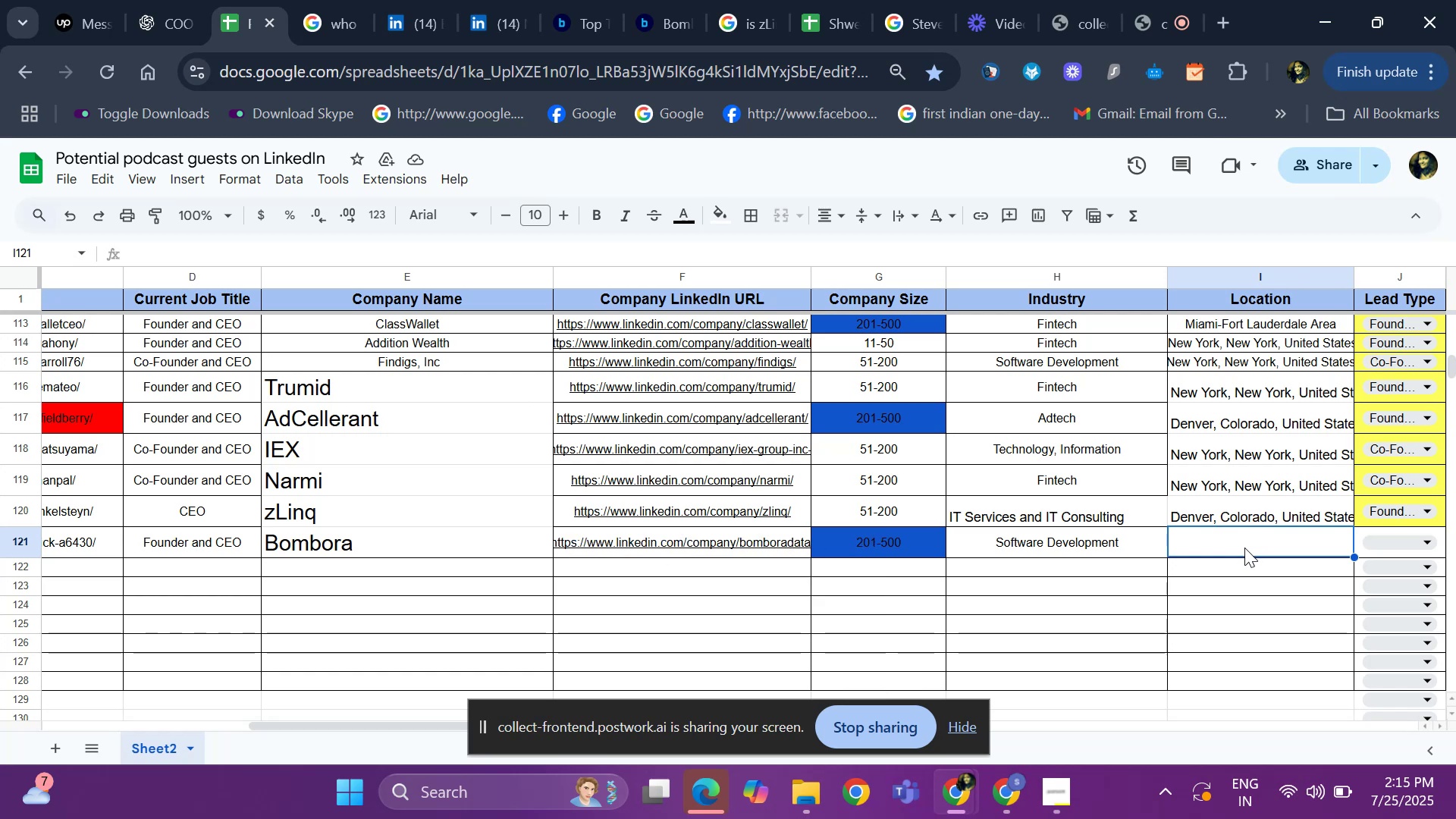 
key(ArrowRight)
 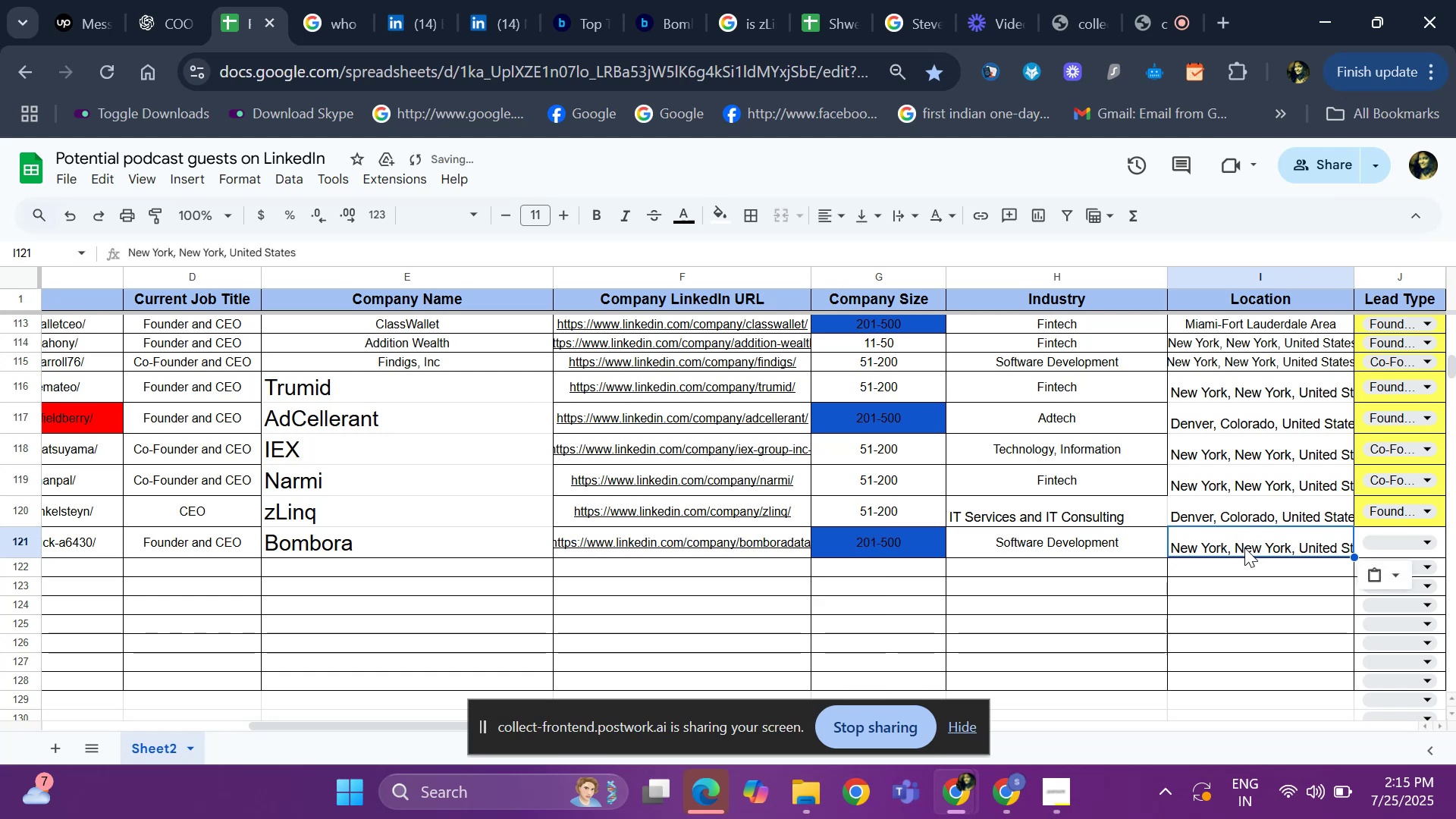 
key(ArrowRight)
 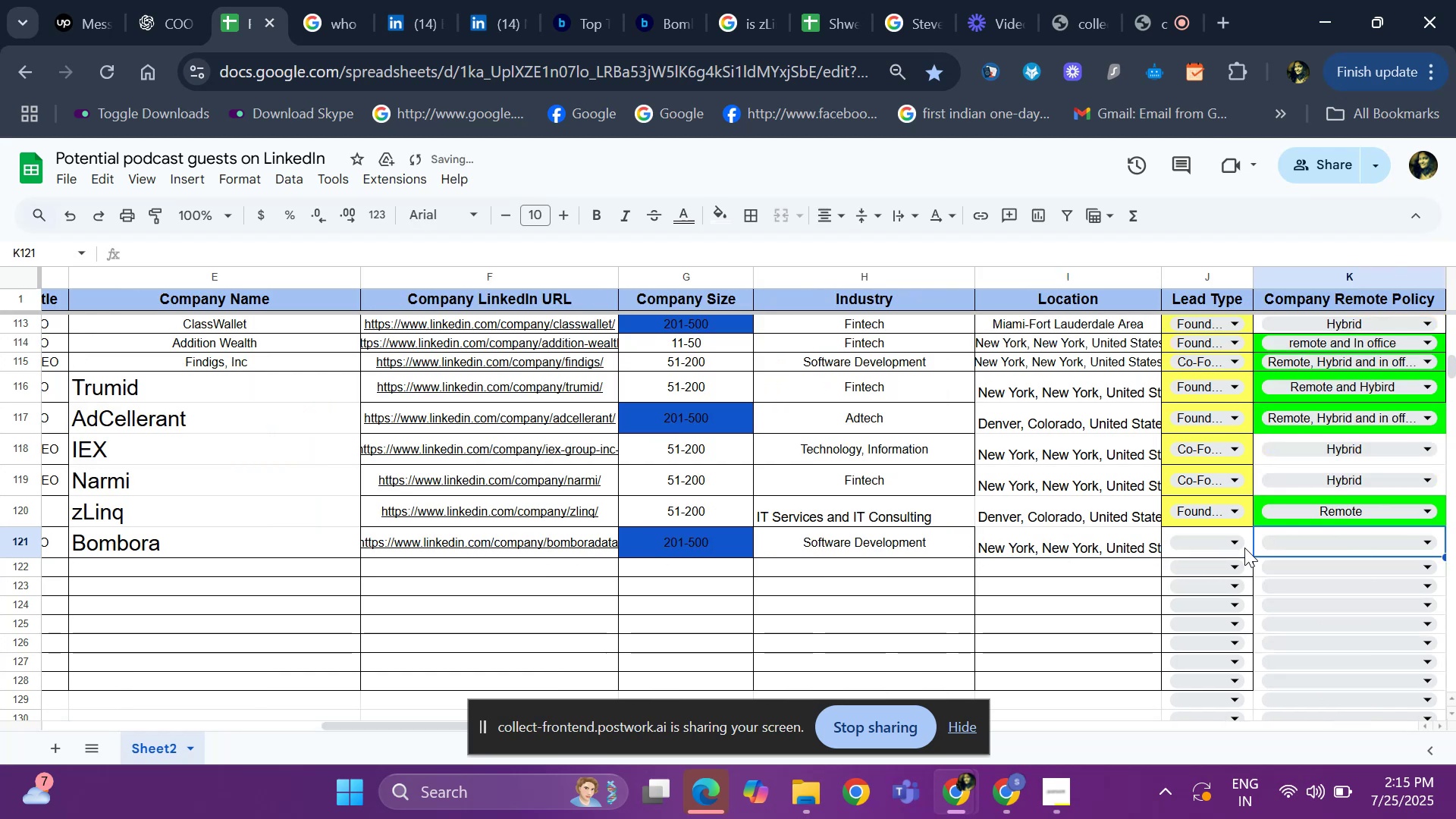 
key(ArrowLeft)
 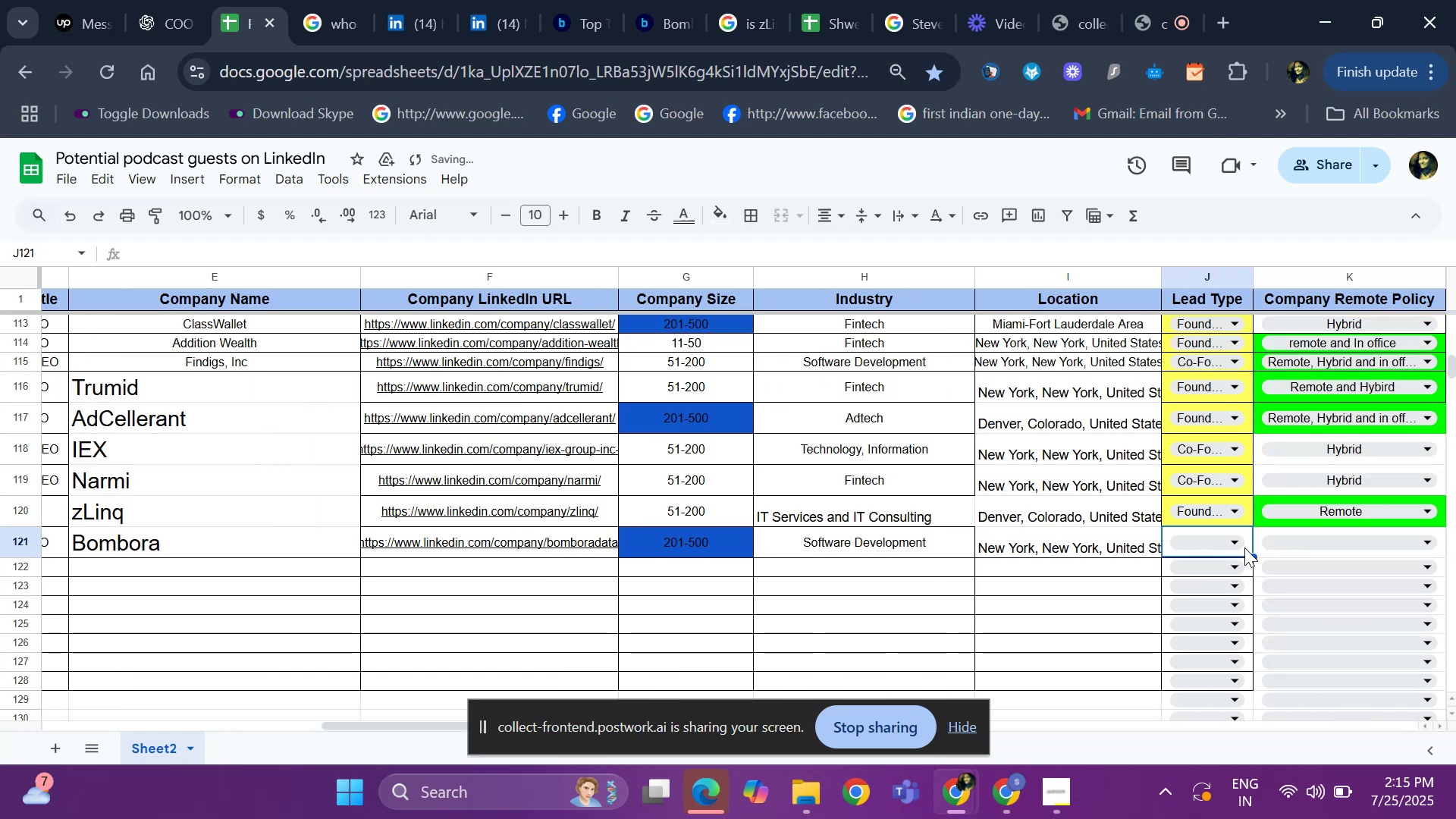 
type(foun)
 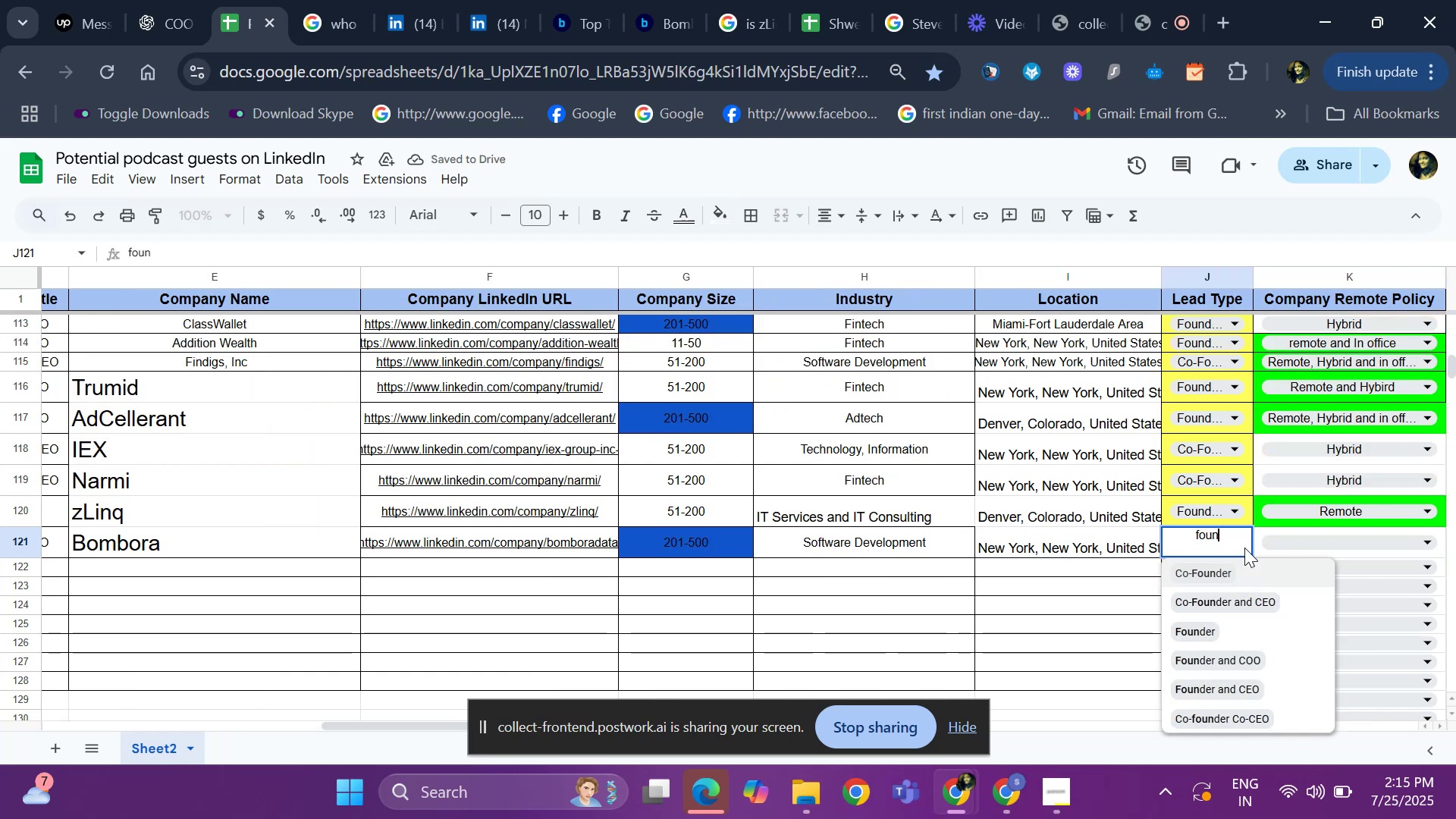 
key(ArrowDown)
 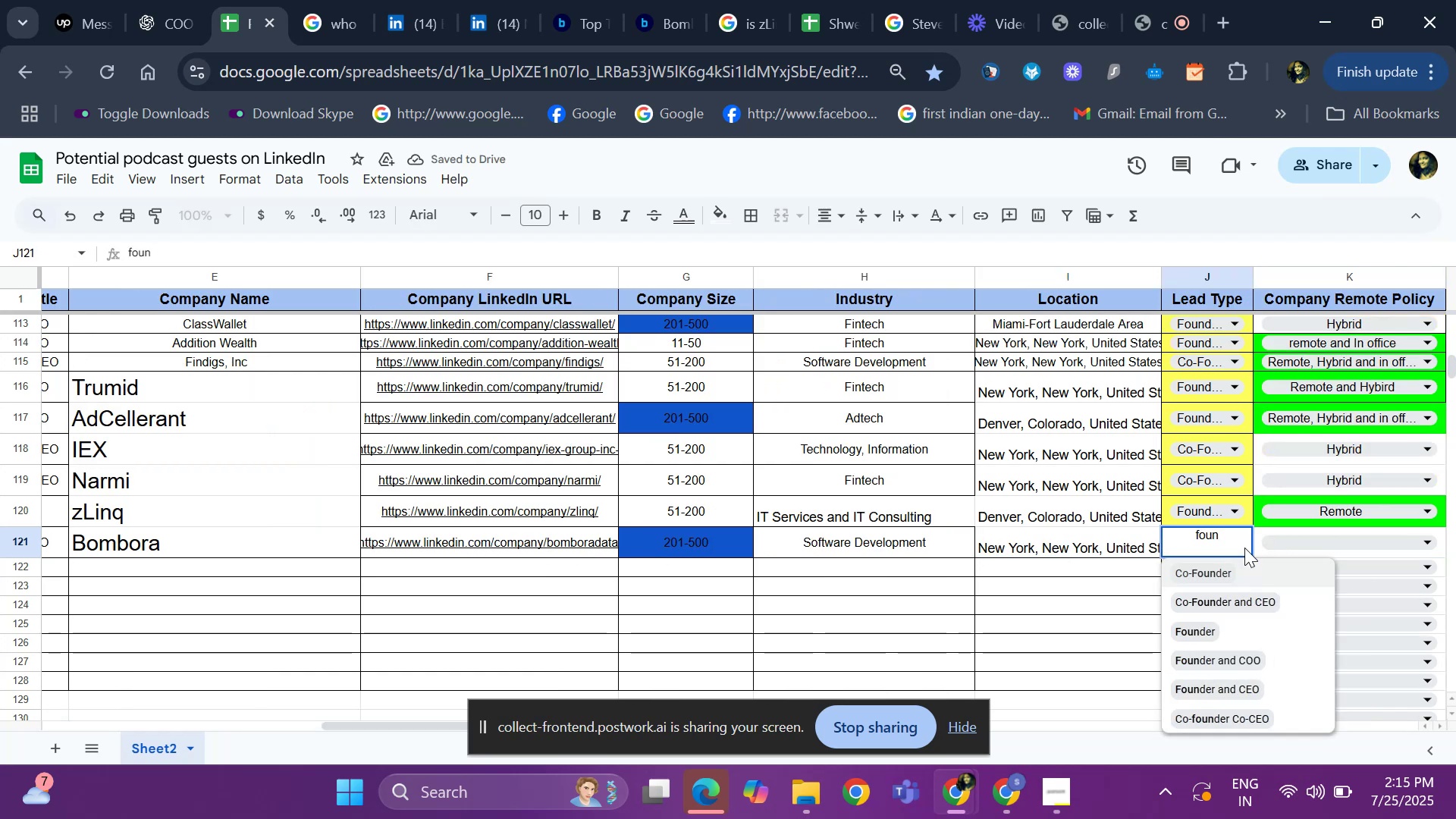 
key(ArrowDown)
 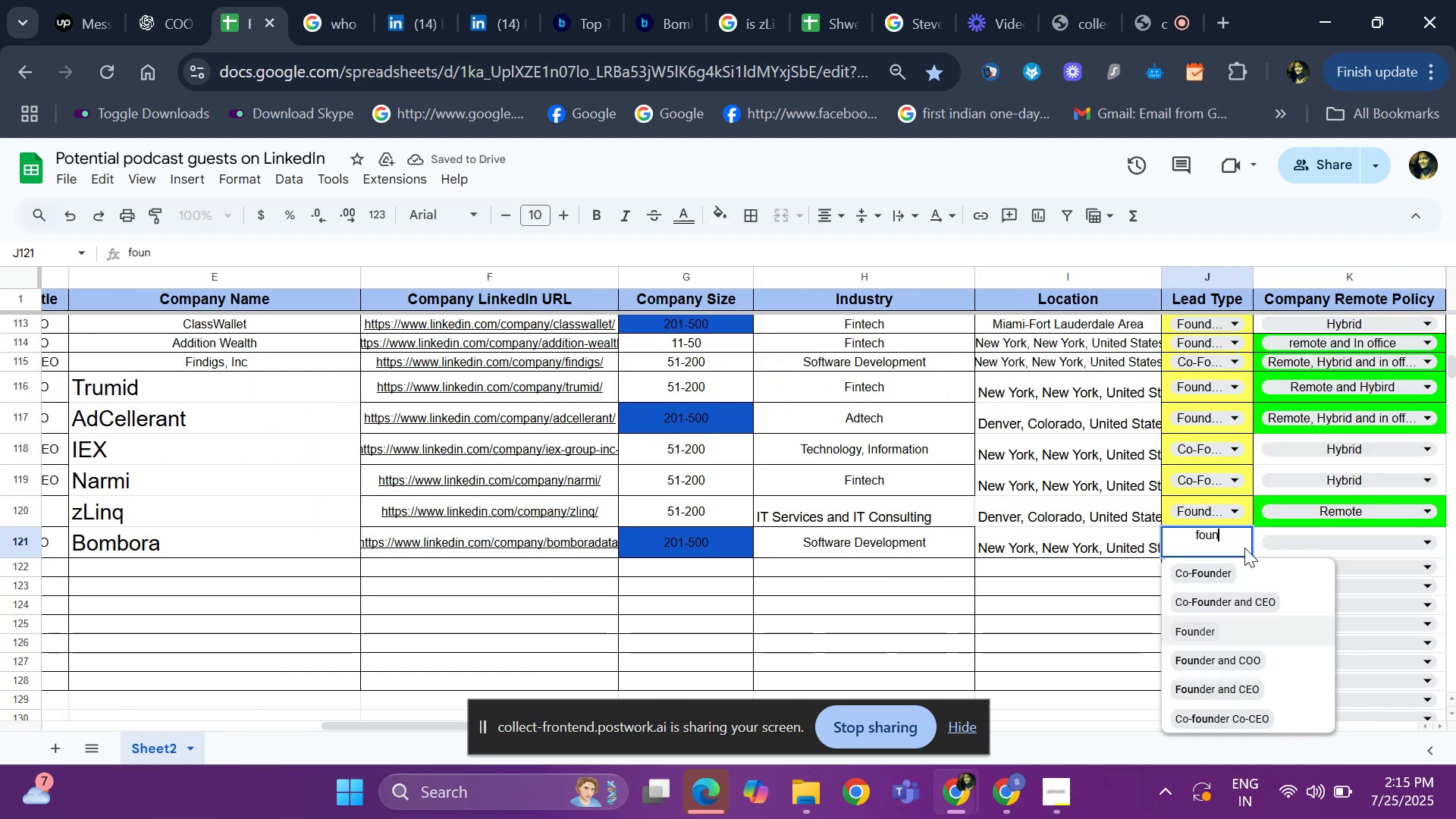 
key(Enter)
 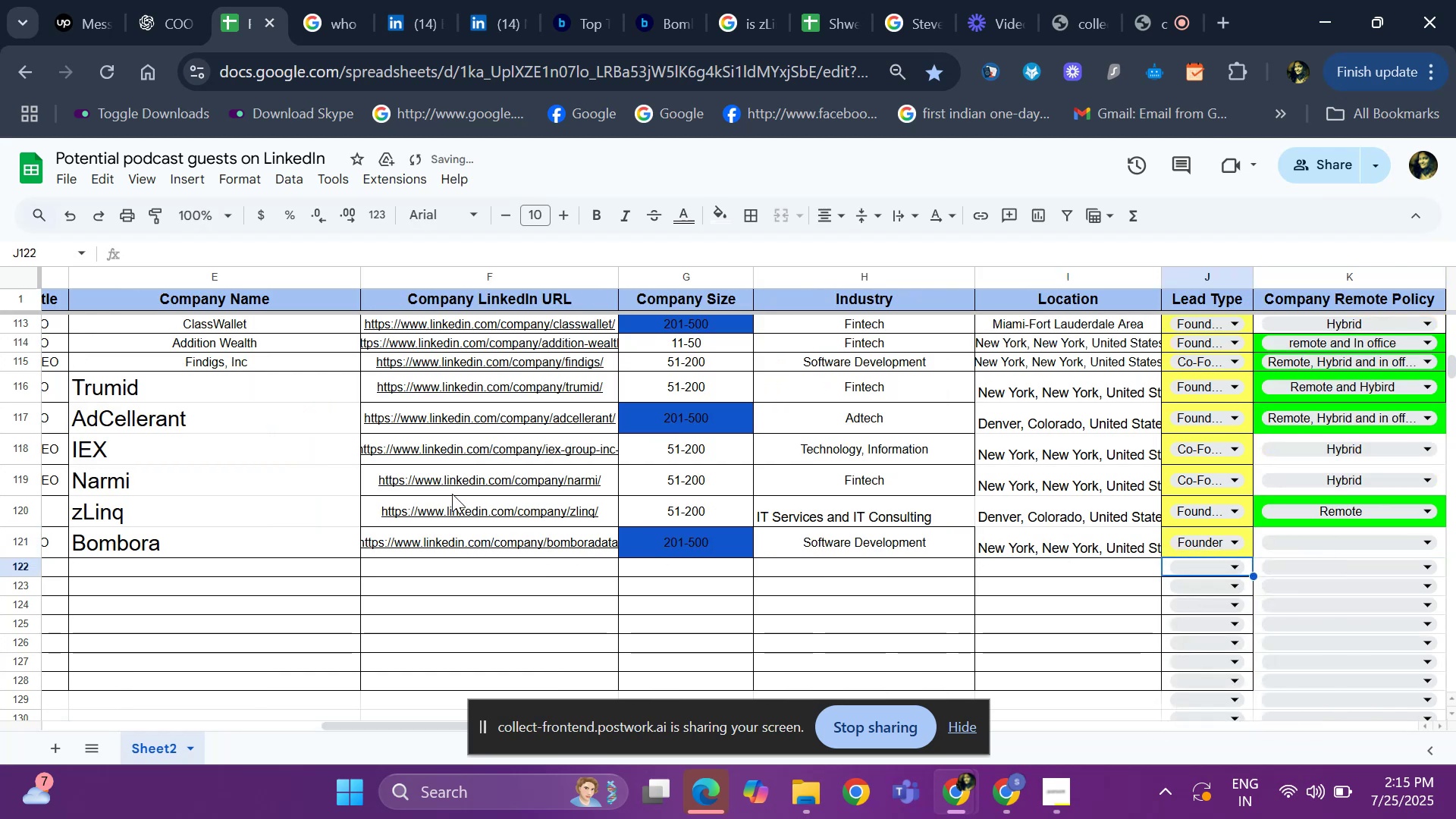 
left_click([173, 540])
 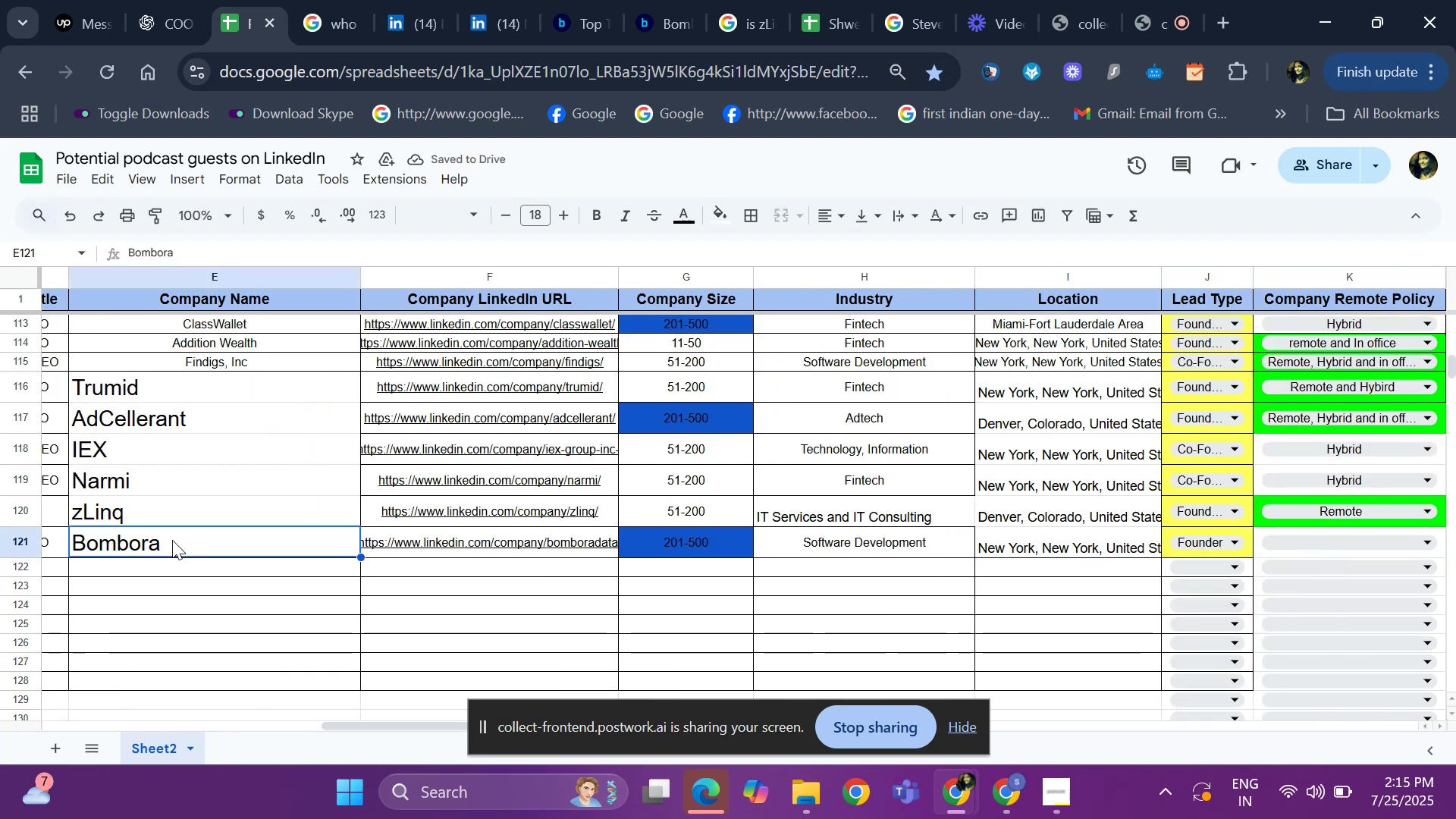 
key(Control+ControlLeft)
 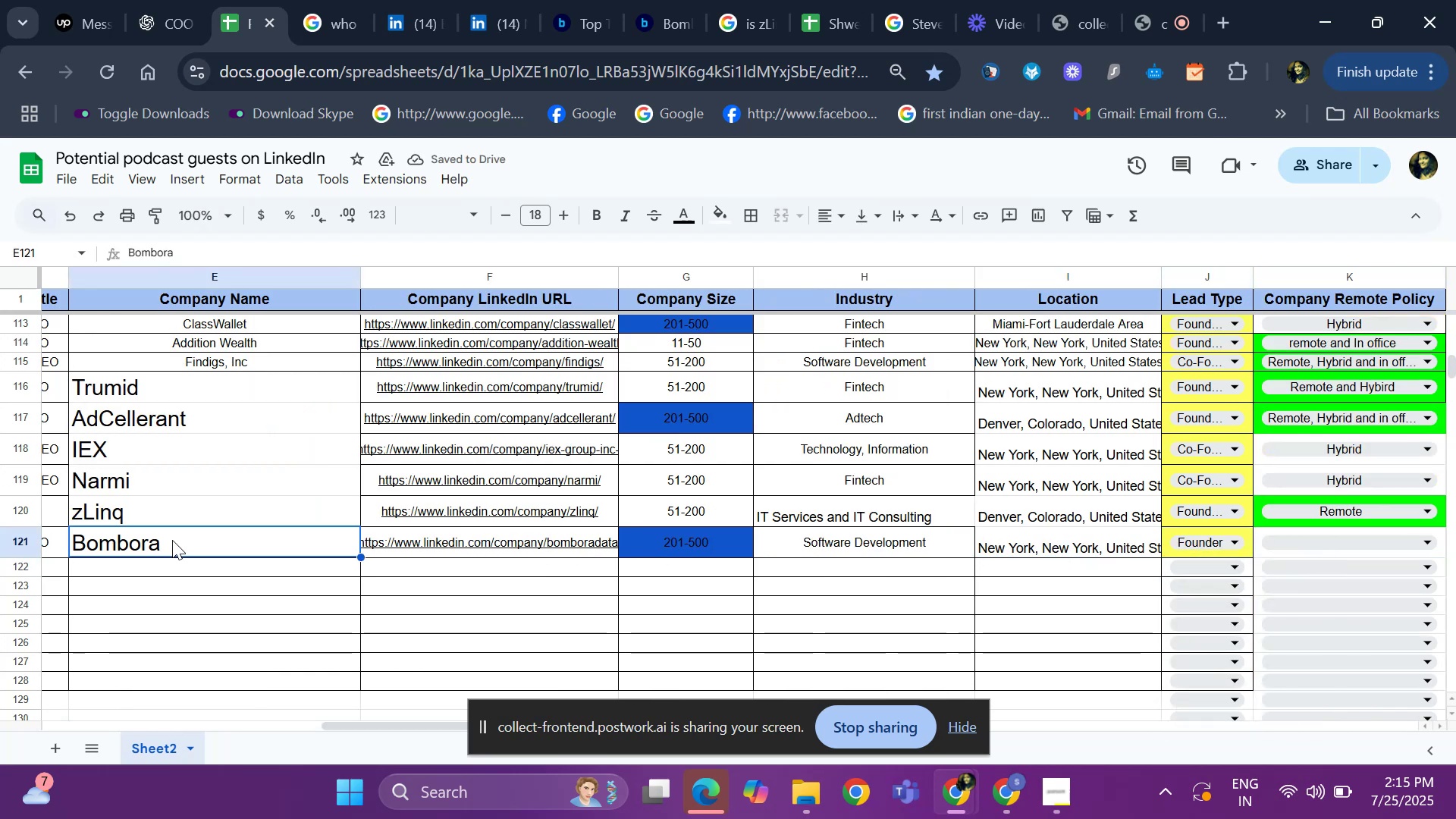 
key(Control+C)
 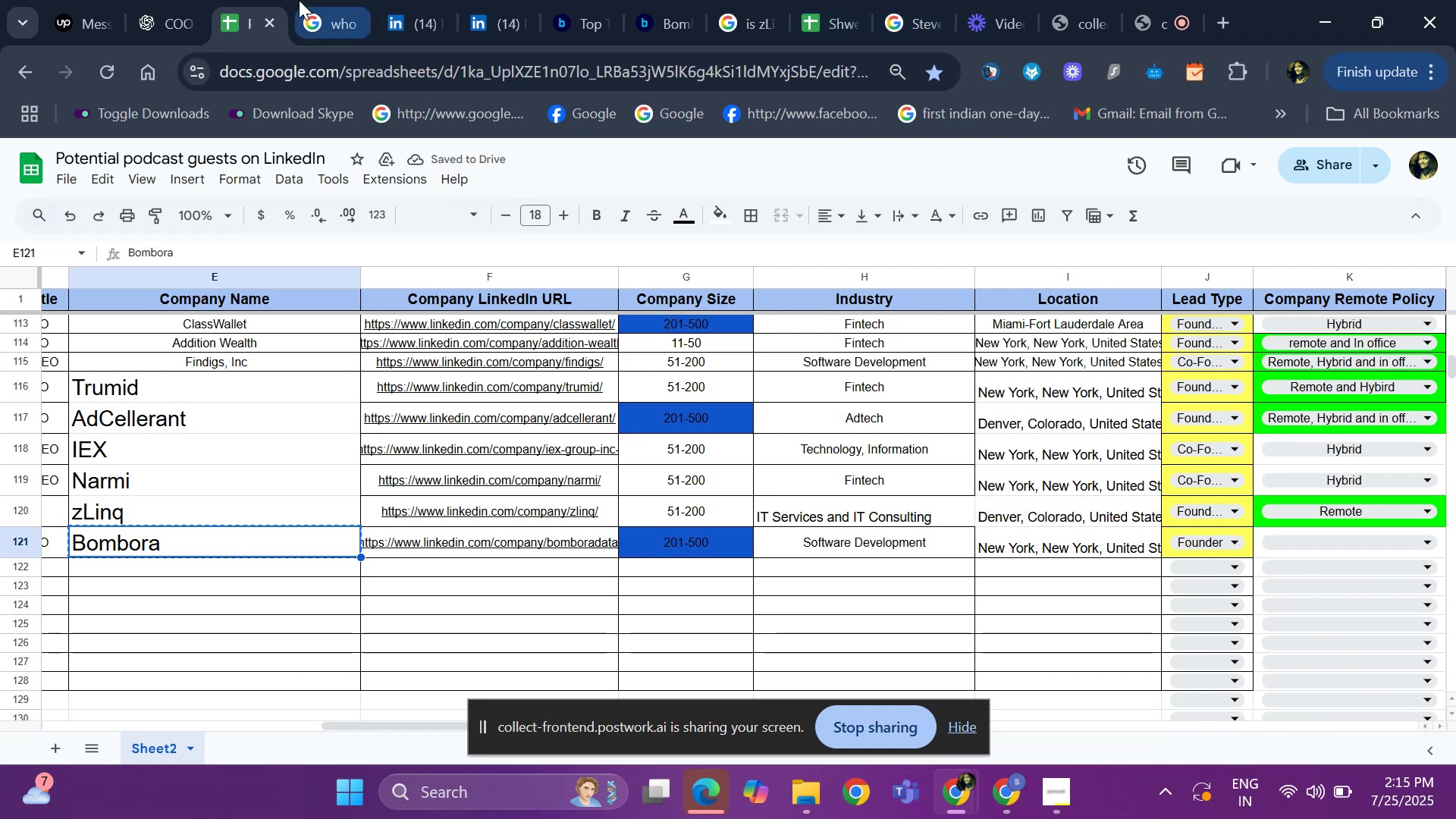 
mouse_move([893, 25])
 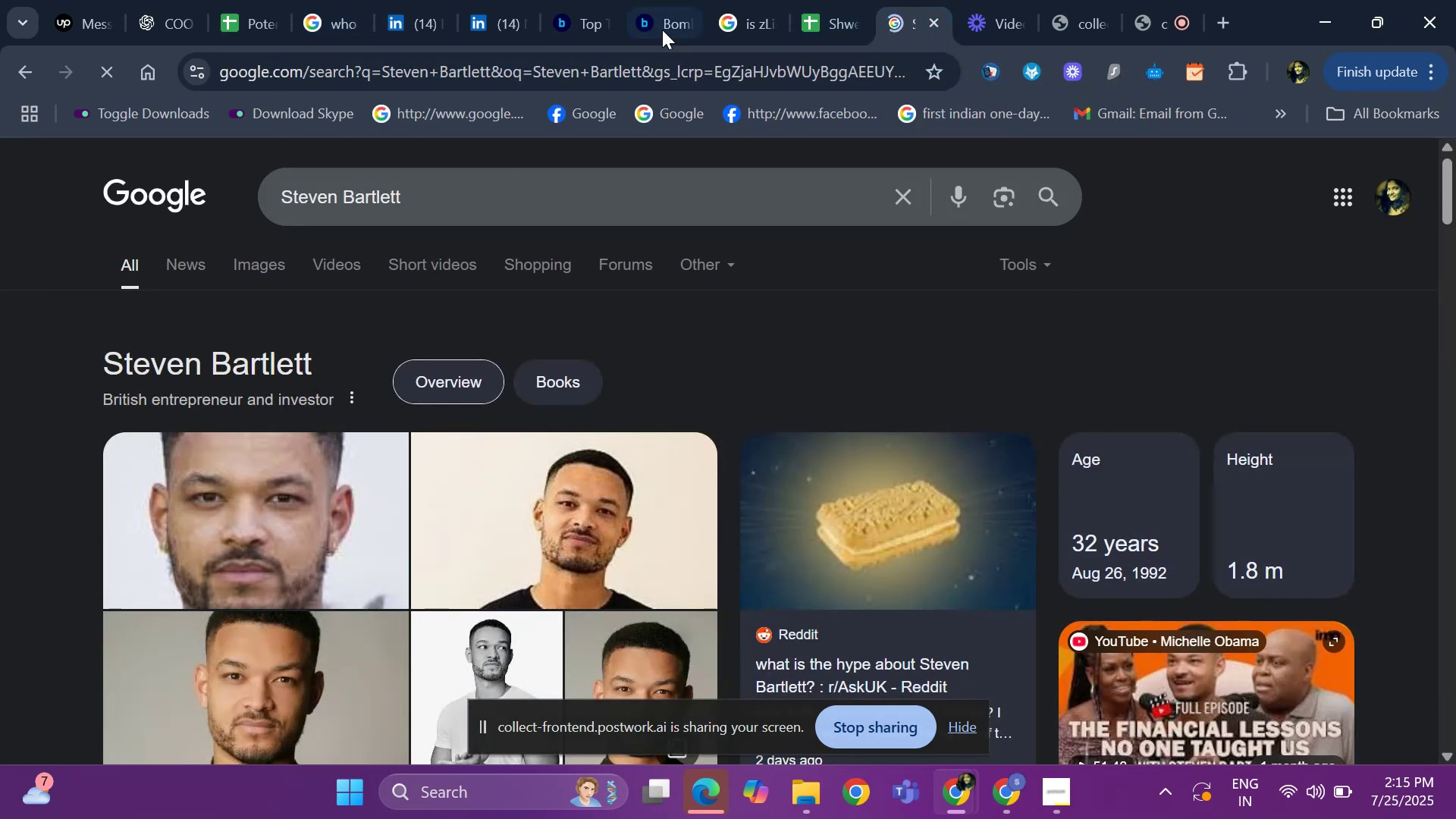 
left_click([748, 24])
 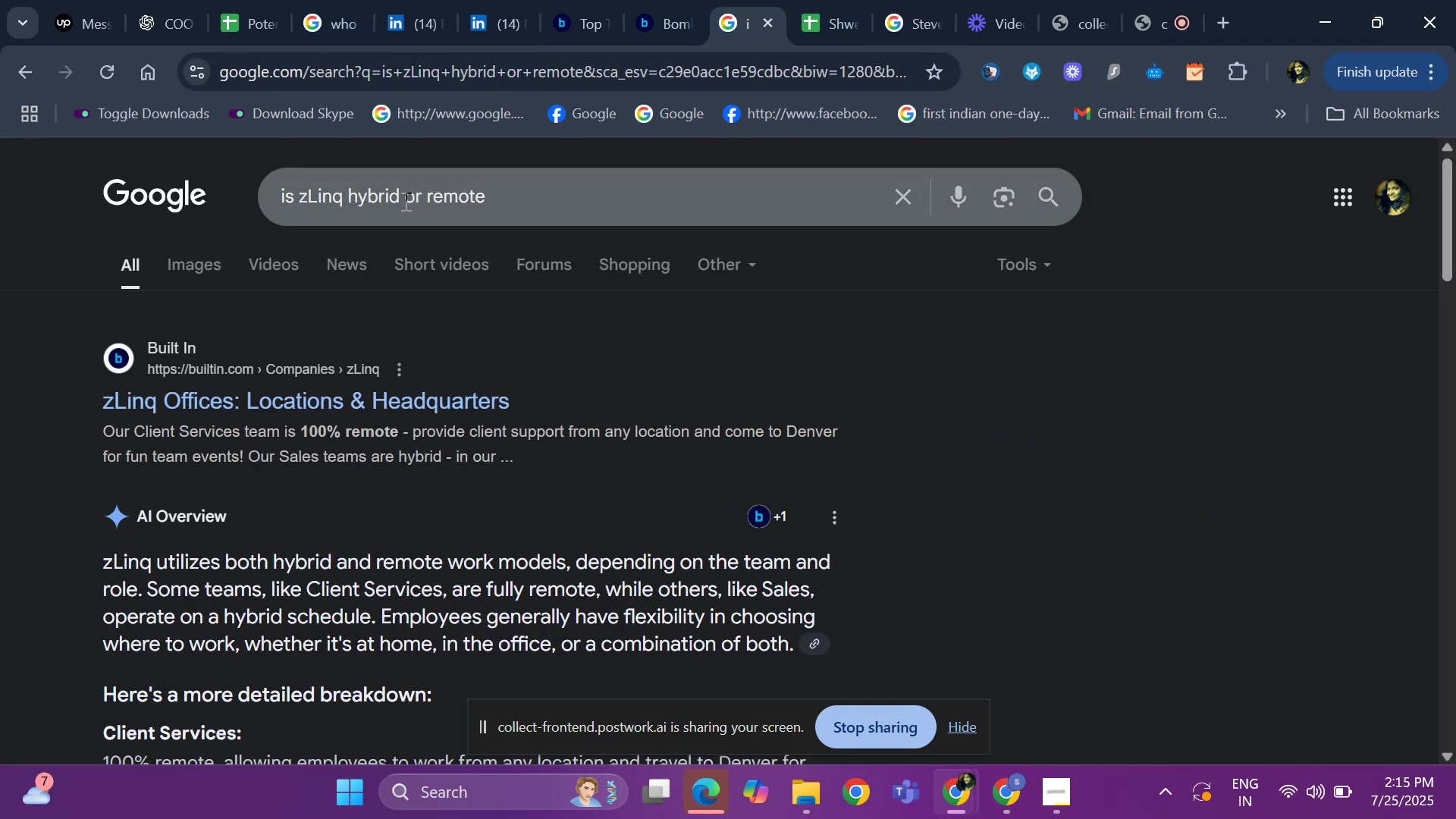 
left_click([351, 199])
 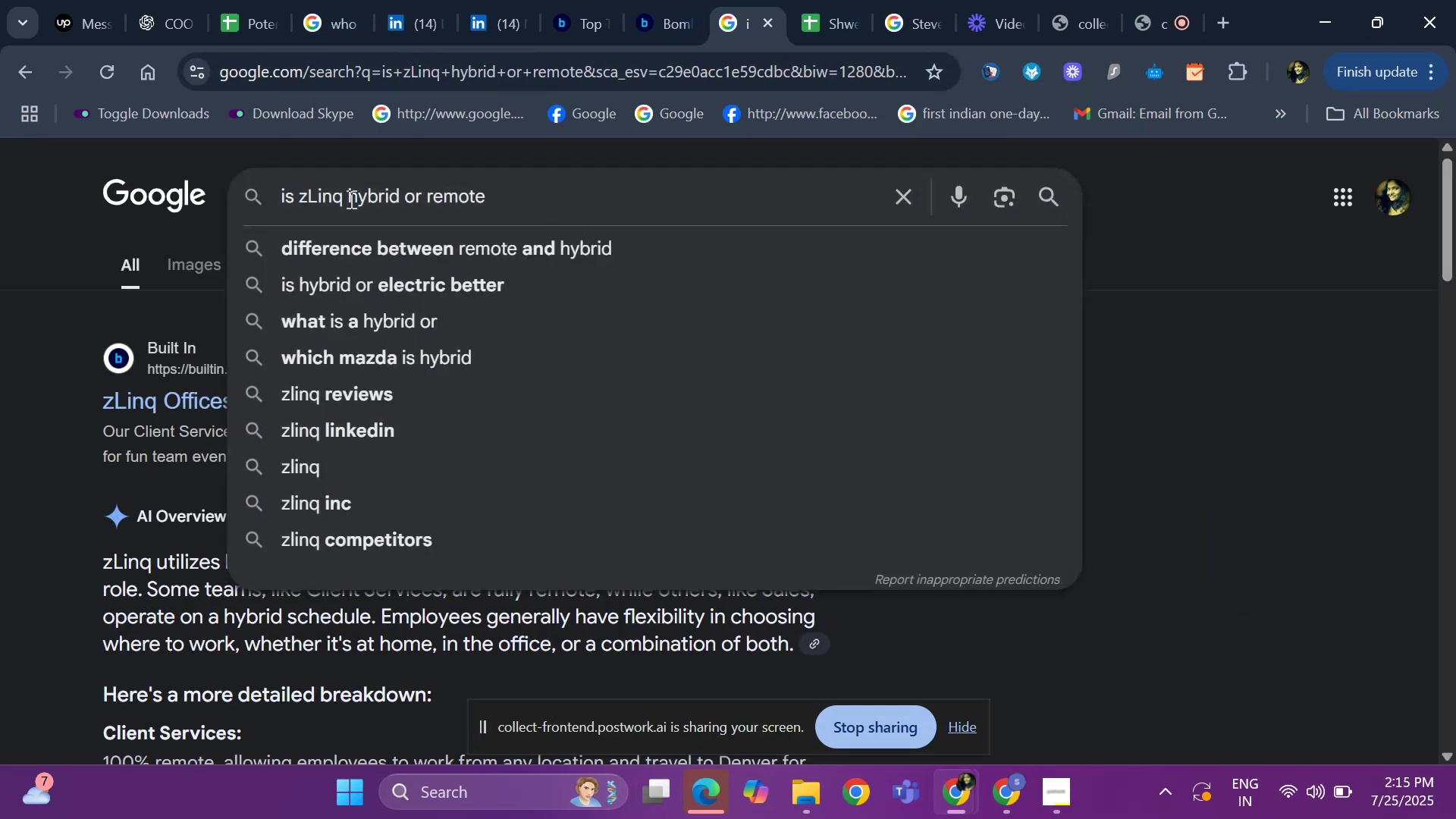 
key(Backspace)
 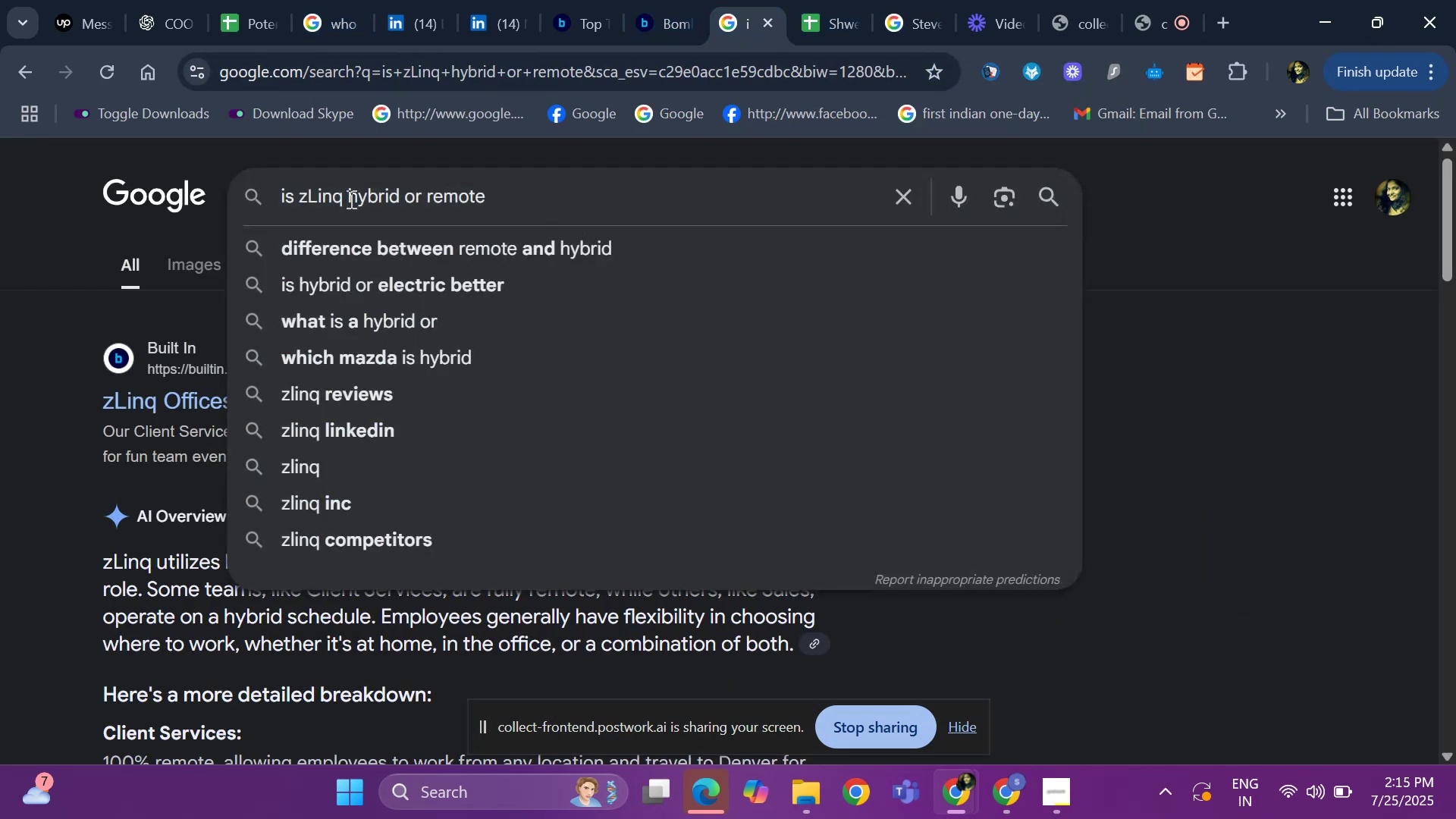 
key(Backspace)
 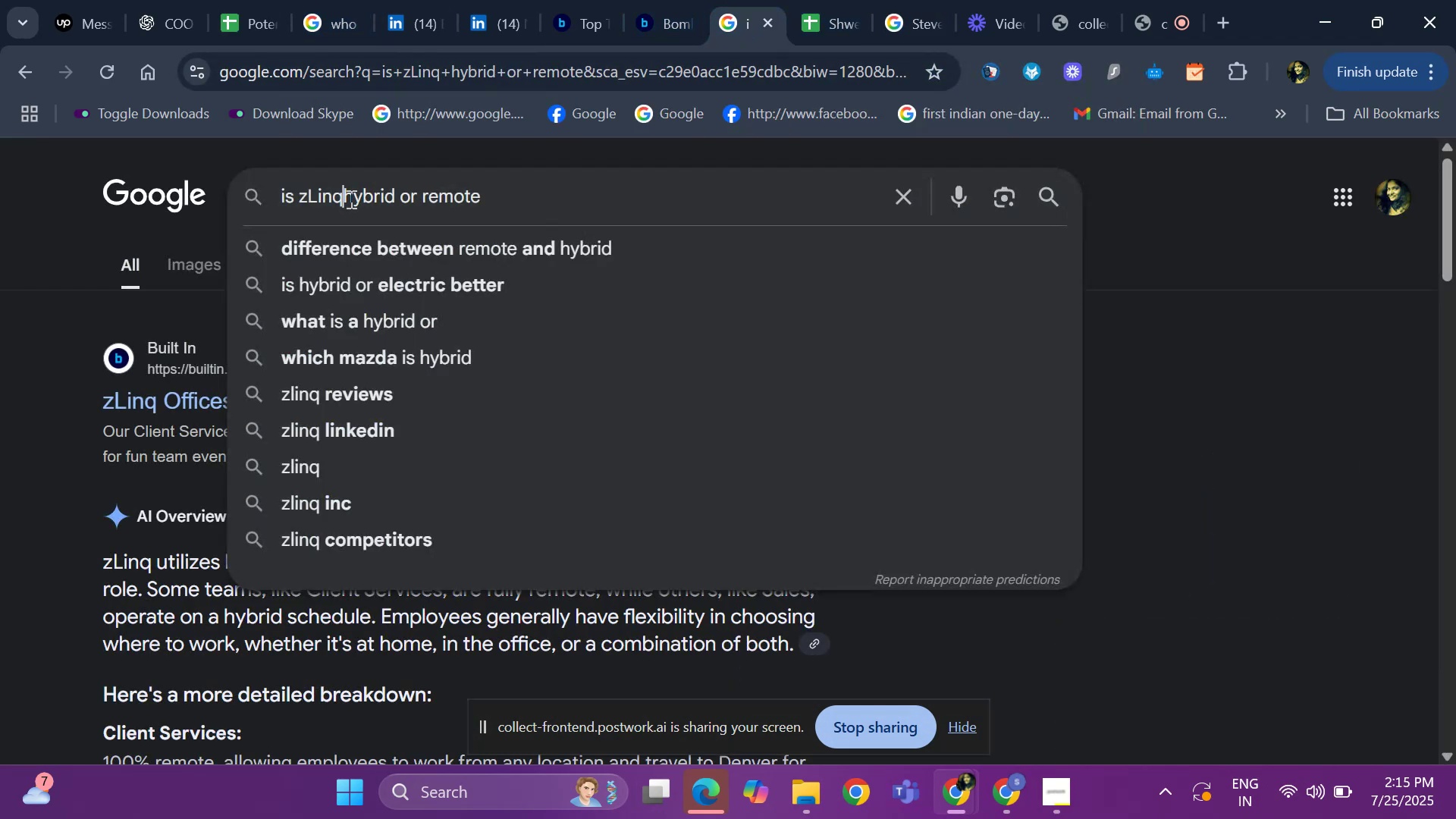 
key(Backspace)
 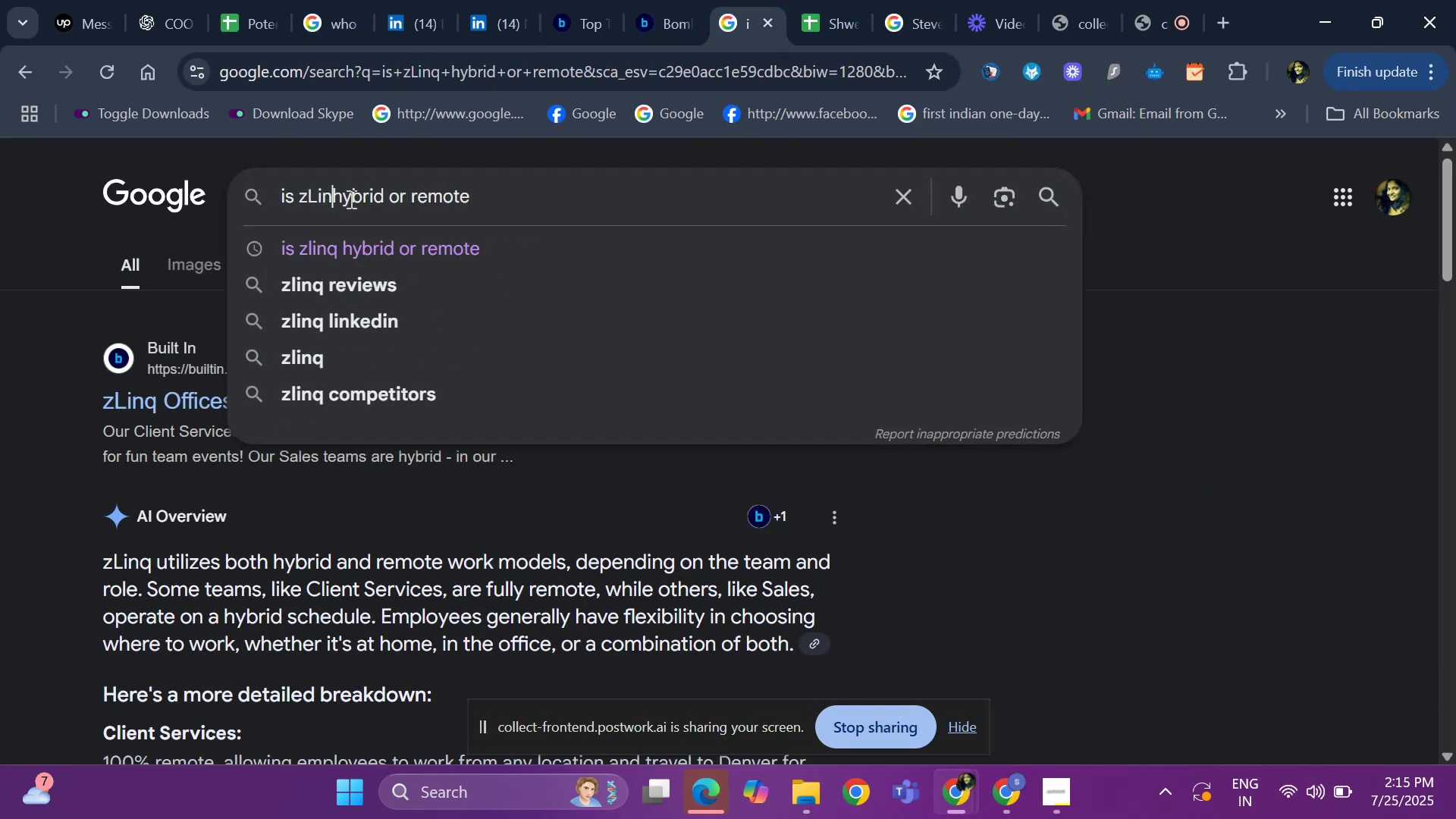 
key(Backspace)
 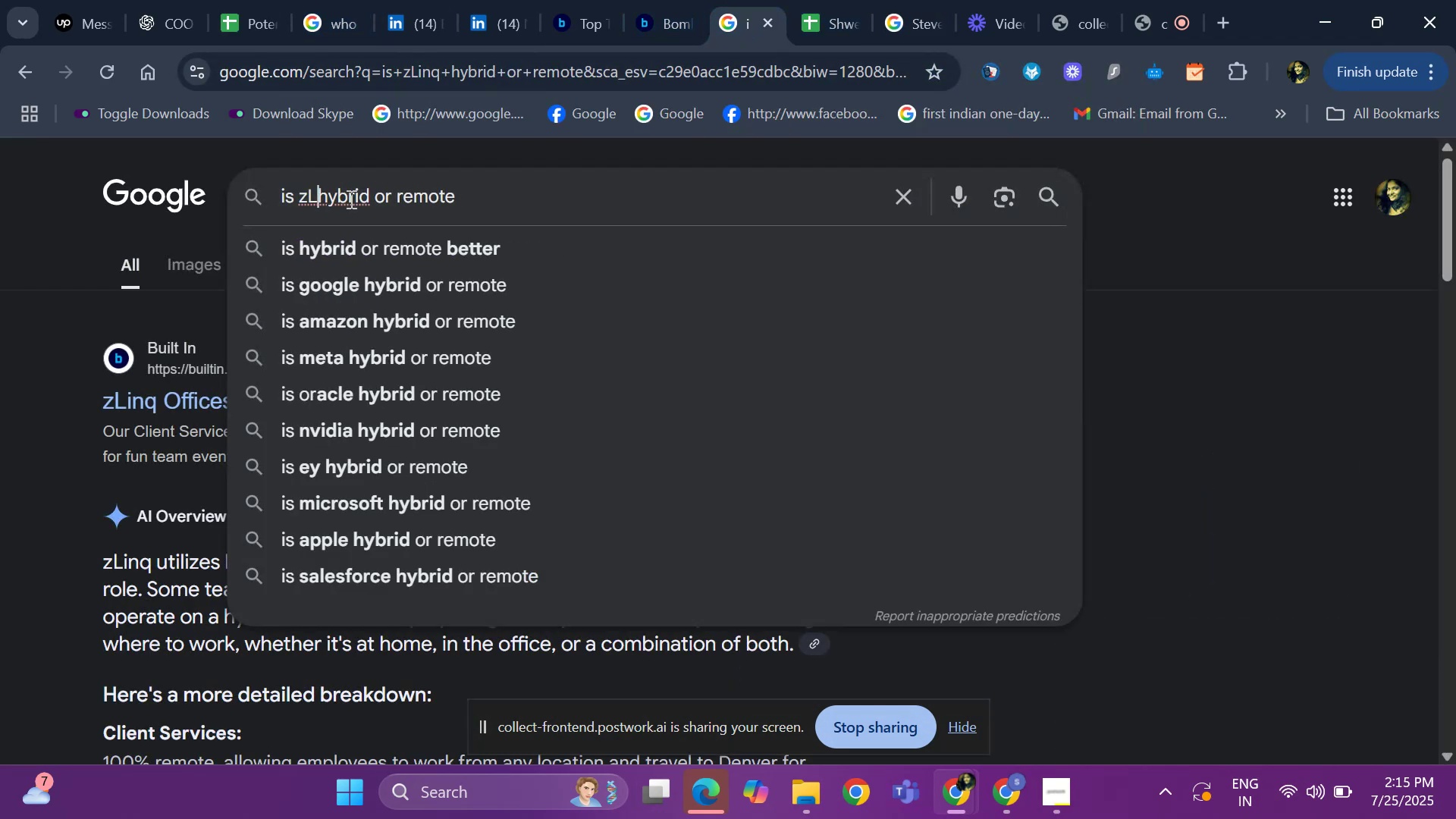 
key(Backspace)
 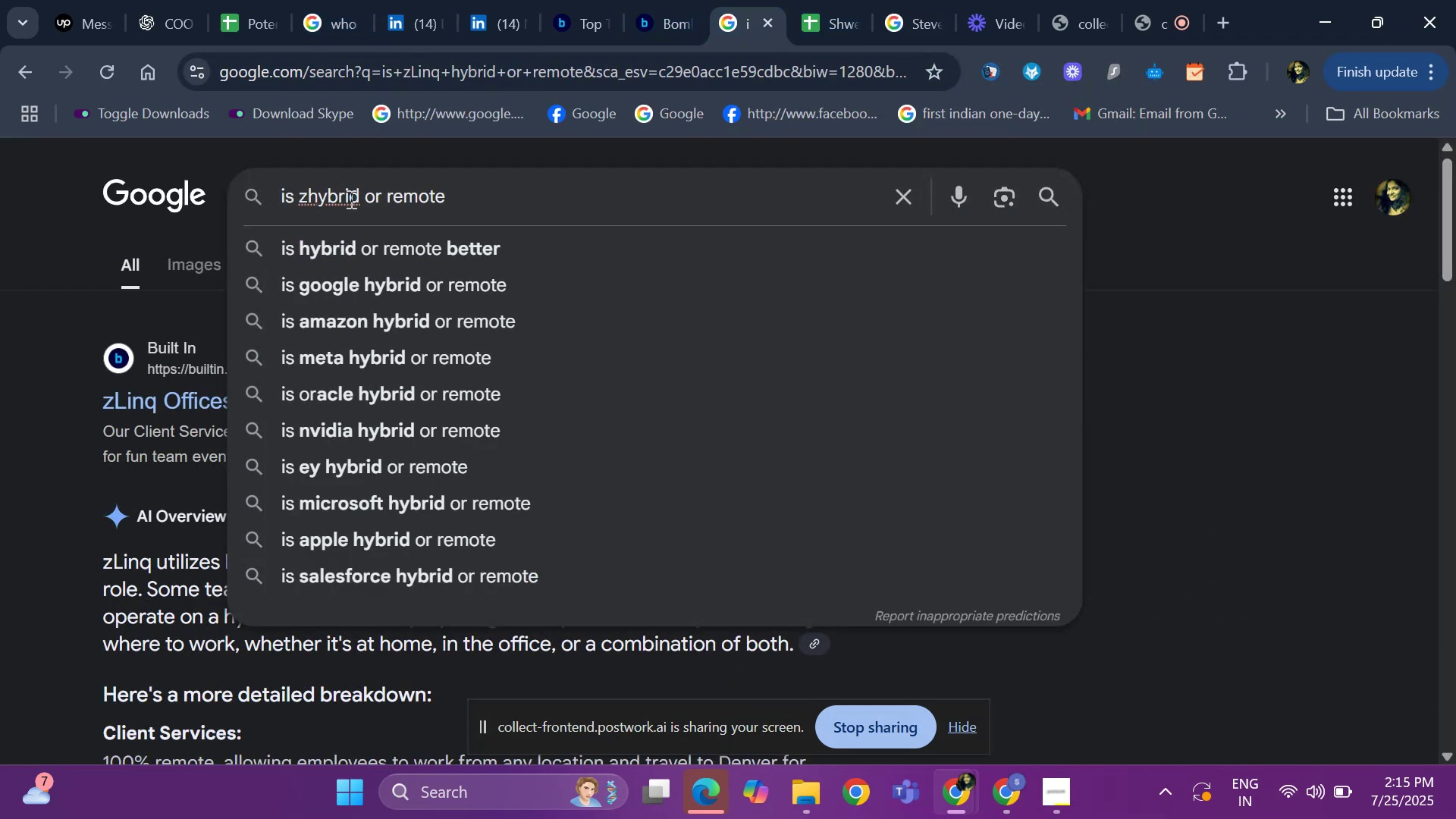 
key(Backspace)
 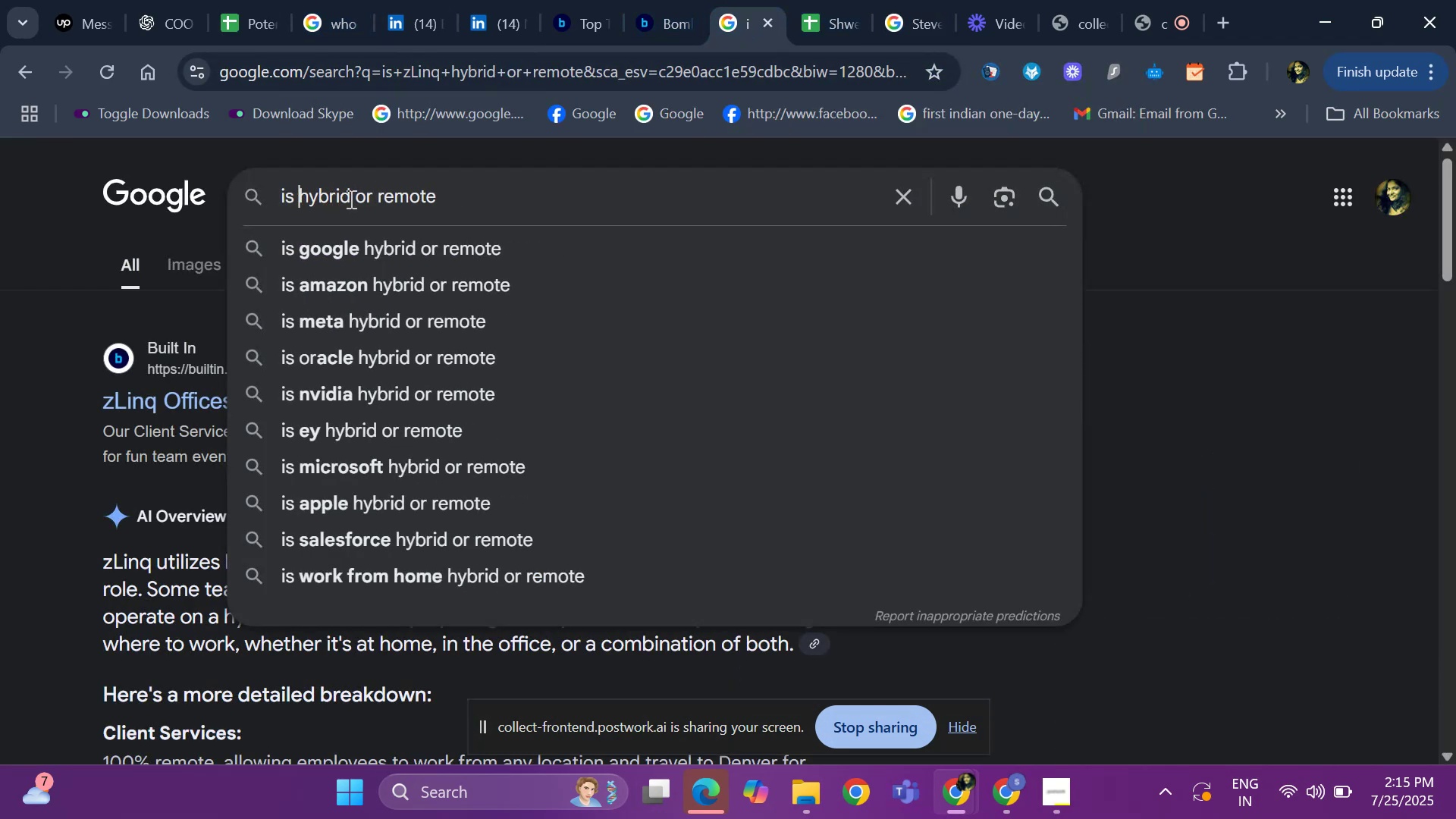 
key(Space)
 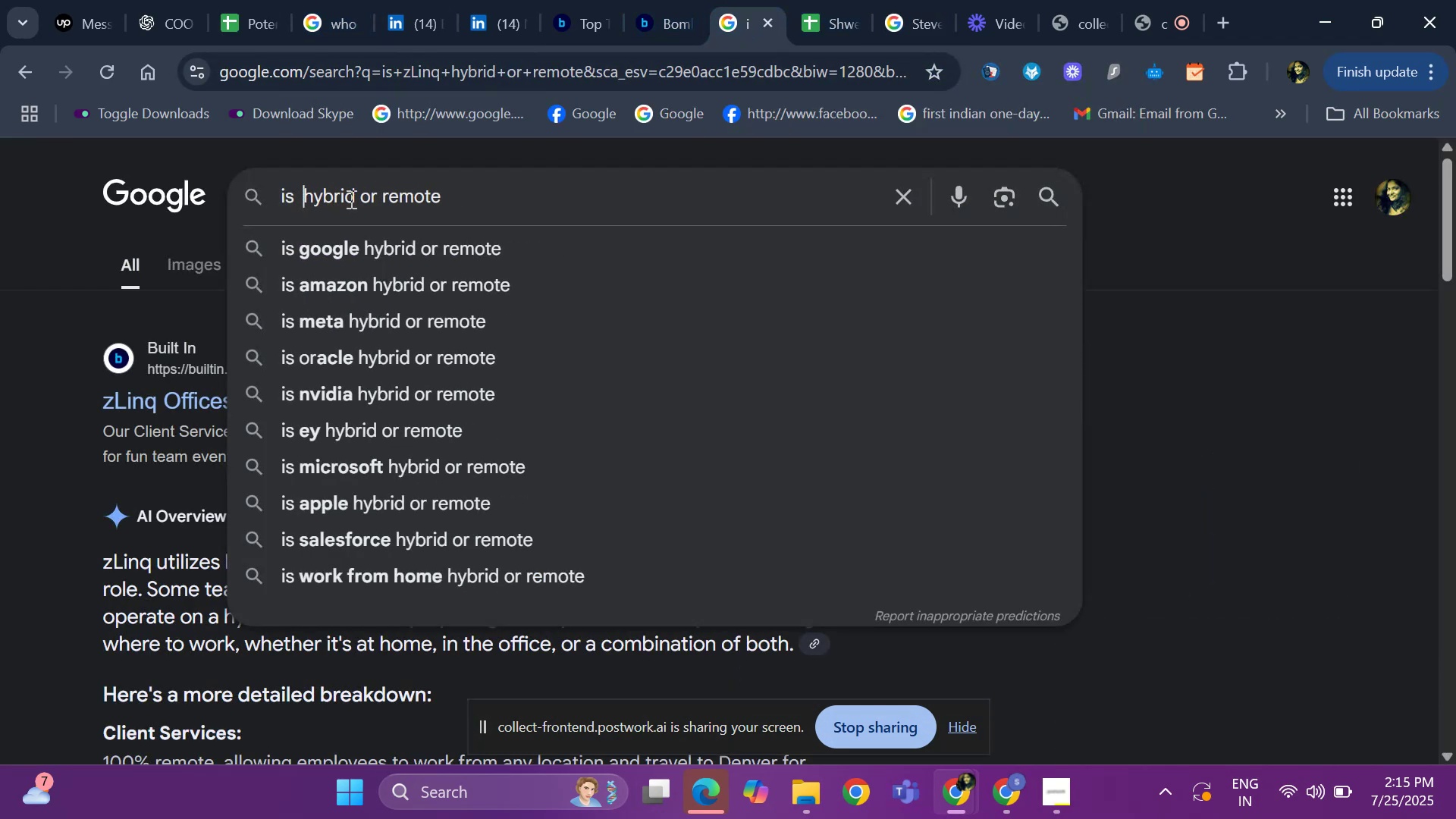 
key(Control+V)
 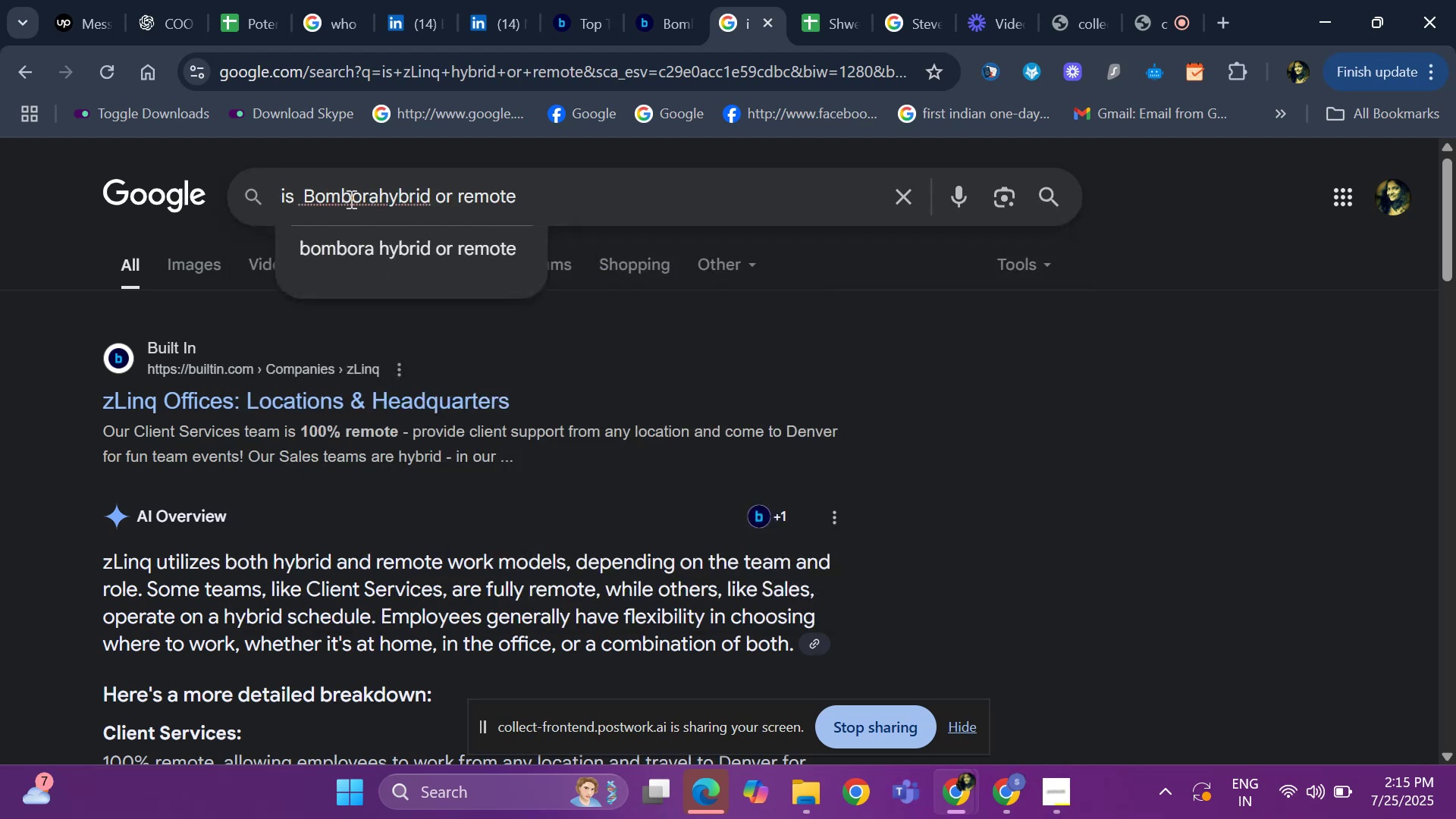 
key(Space)
 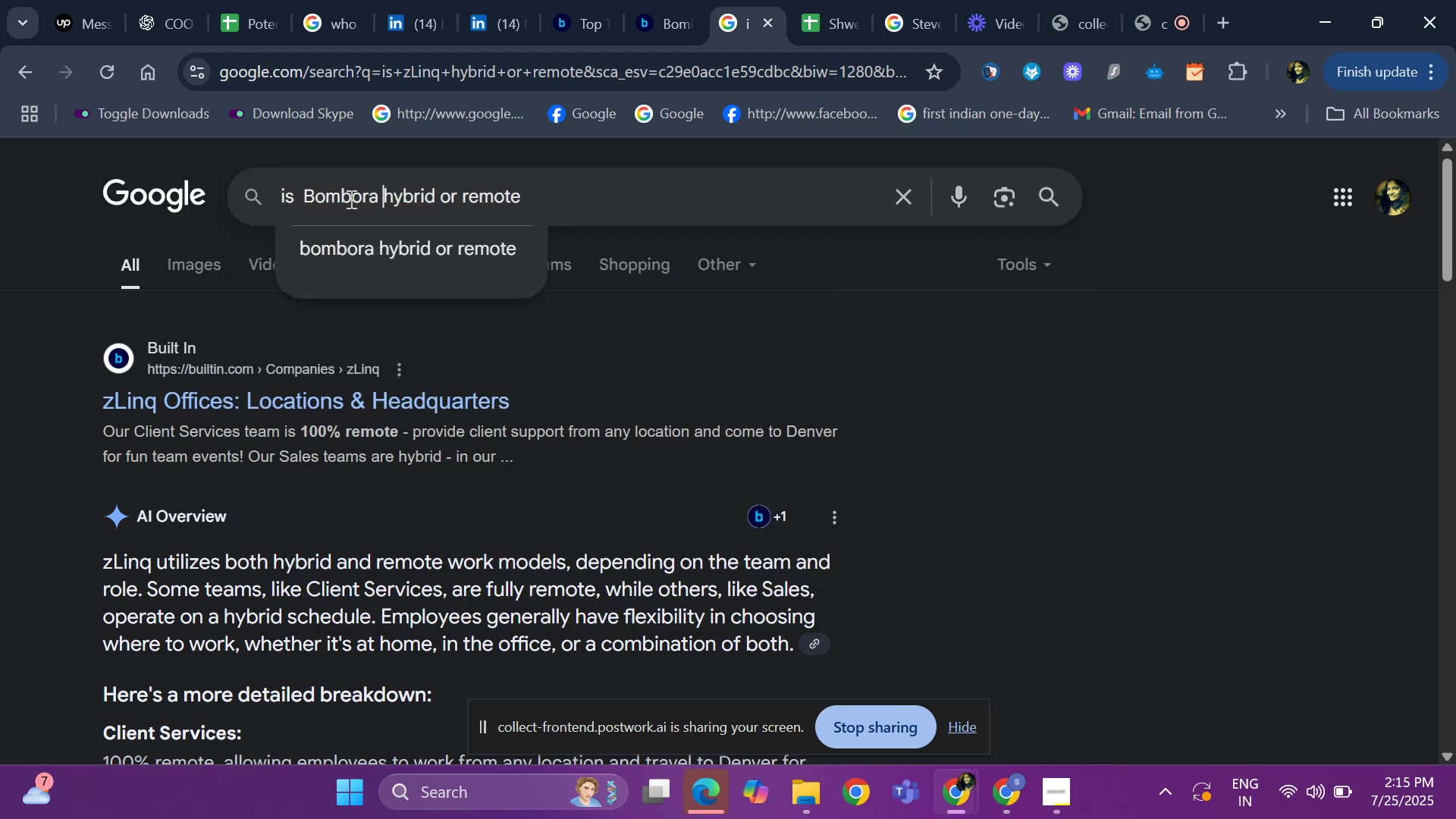 
key(Enter)
 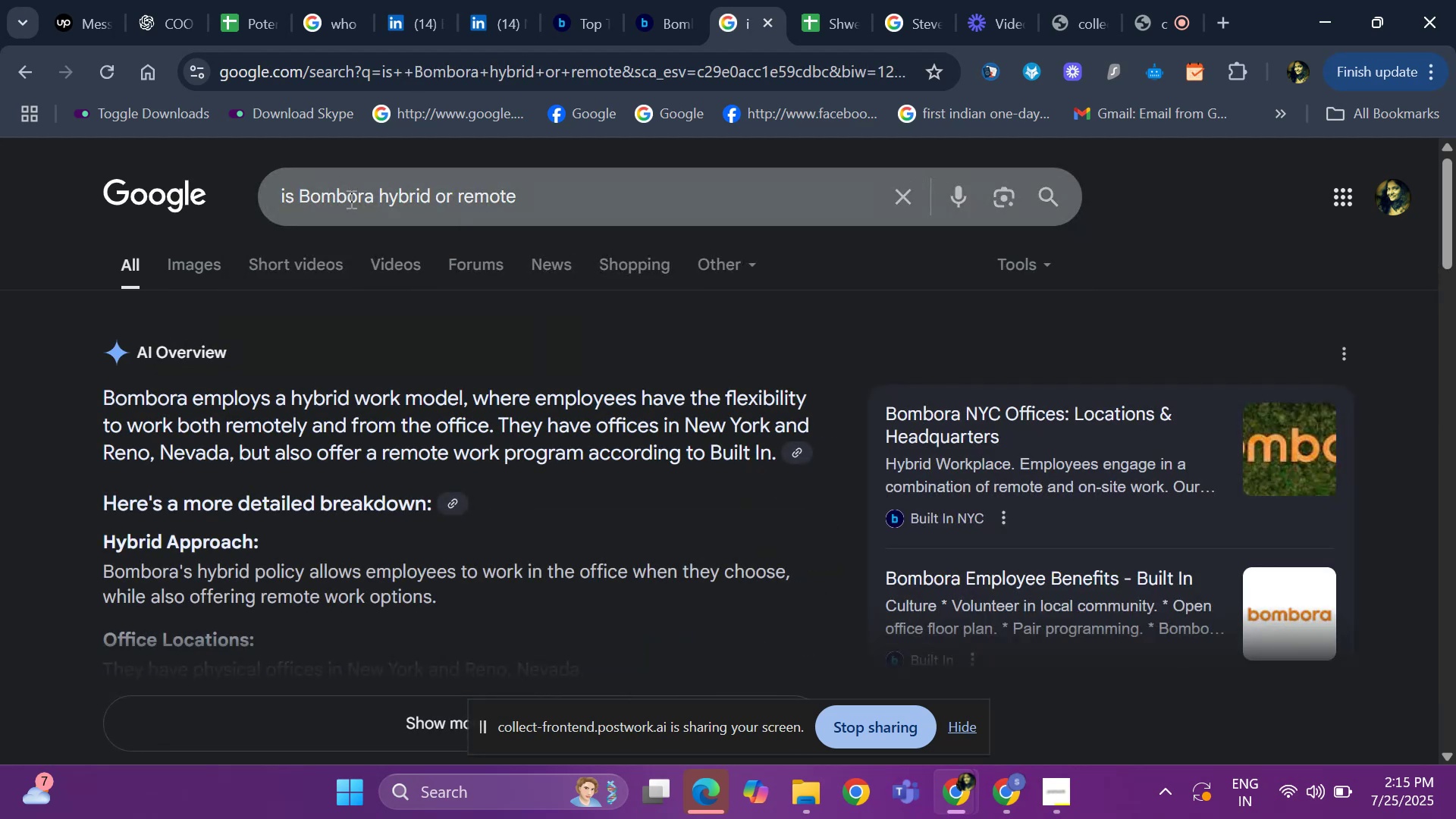 
wait(6.17)
 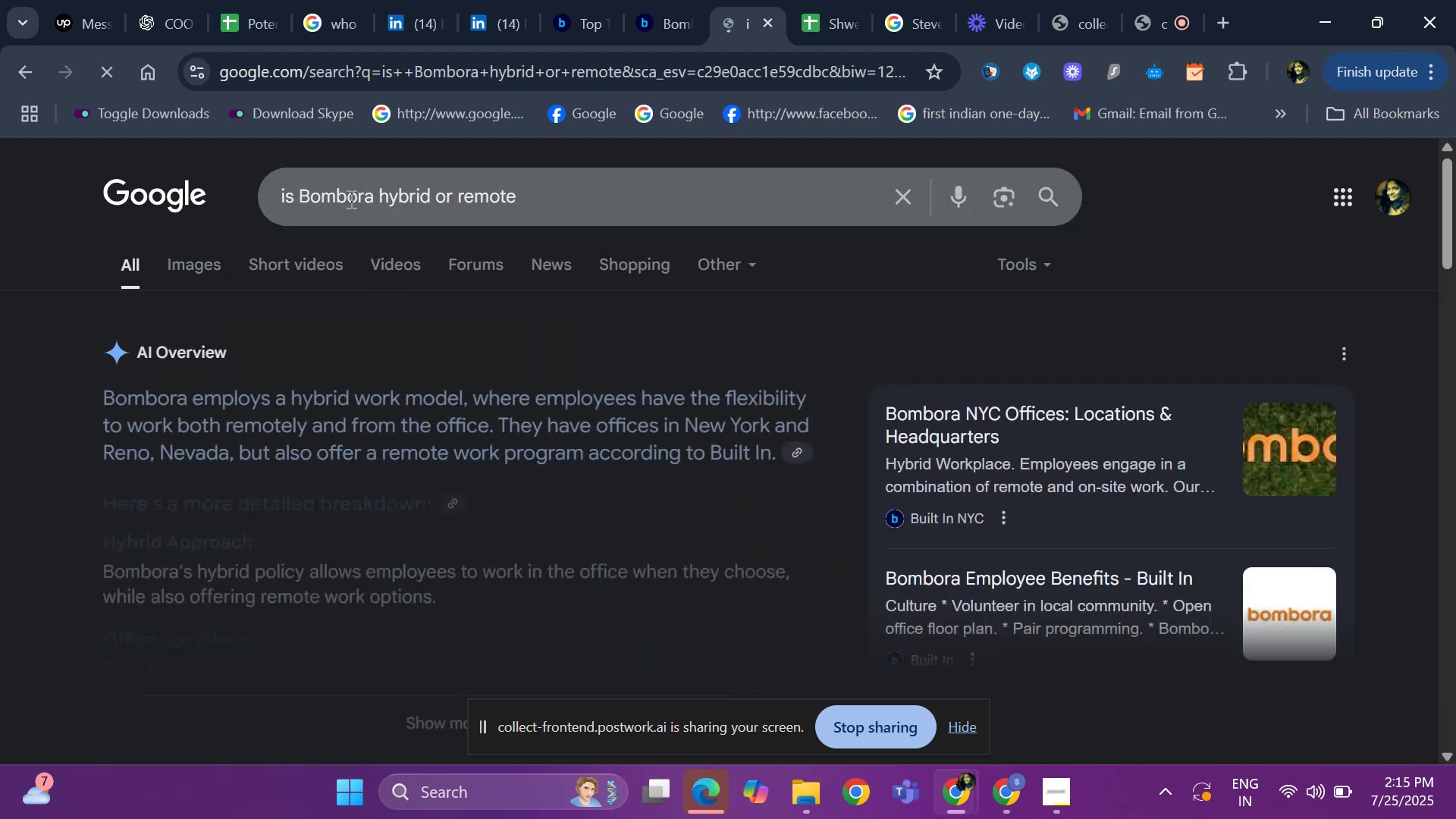 
left_click([243, 17])
 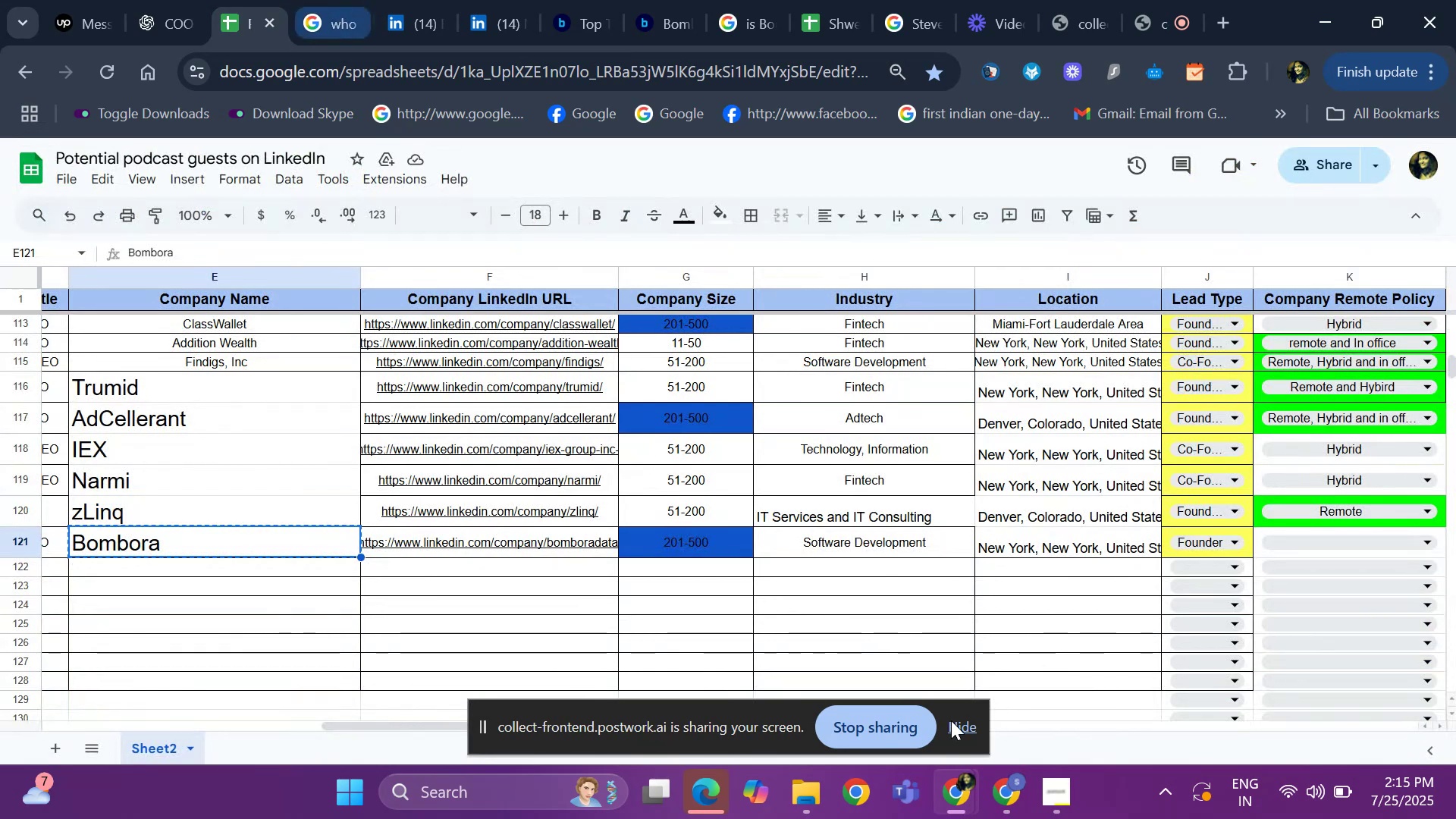 
left_click([1326, 545])
 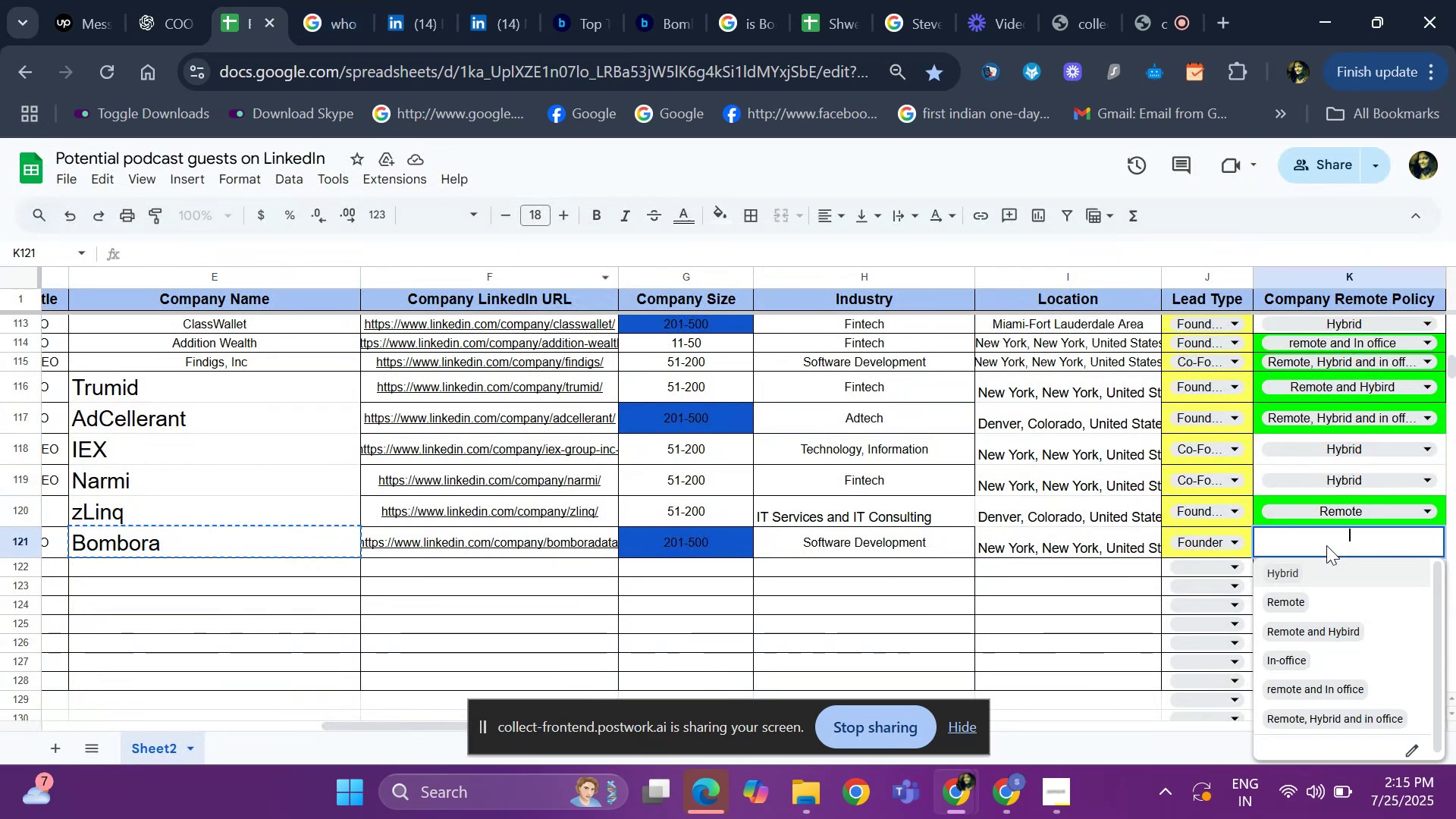 
type(hy)
 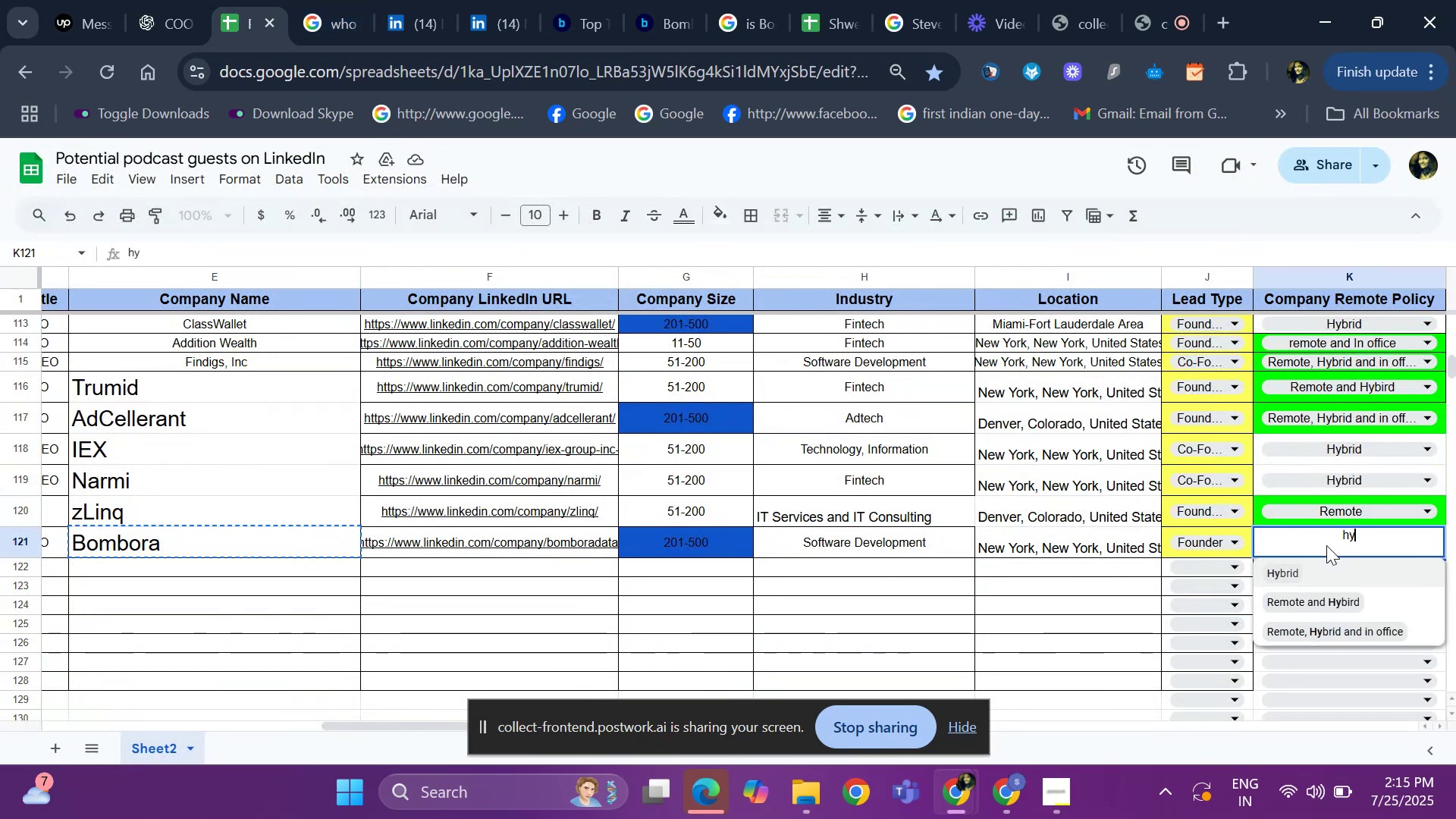 
key(ArrowDown)
 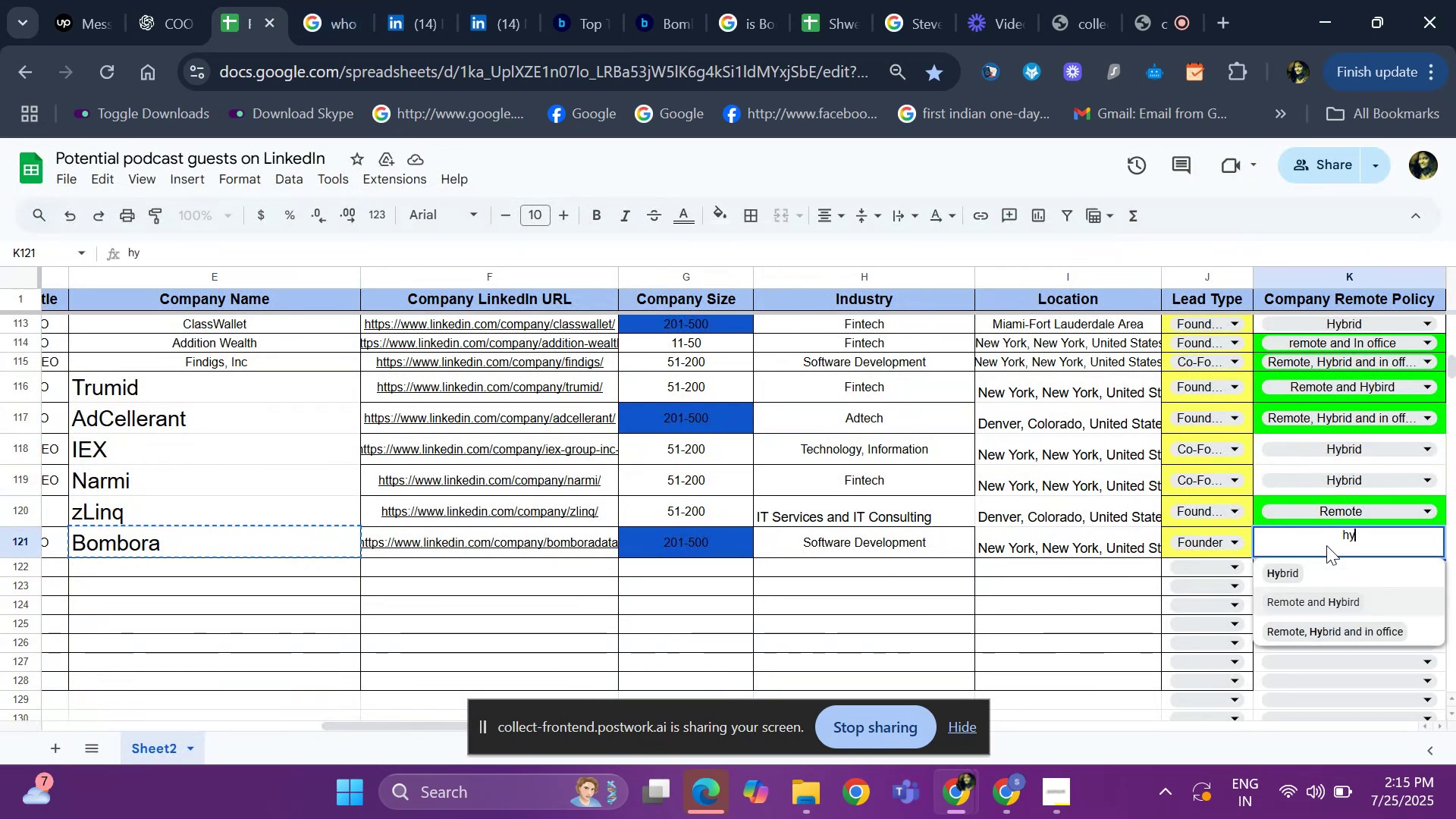 
key(ArrowUp)
 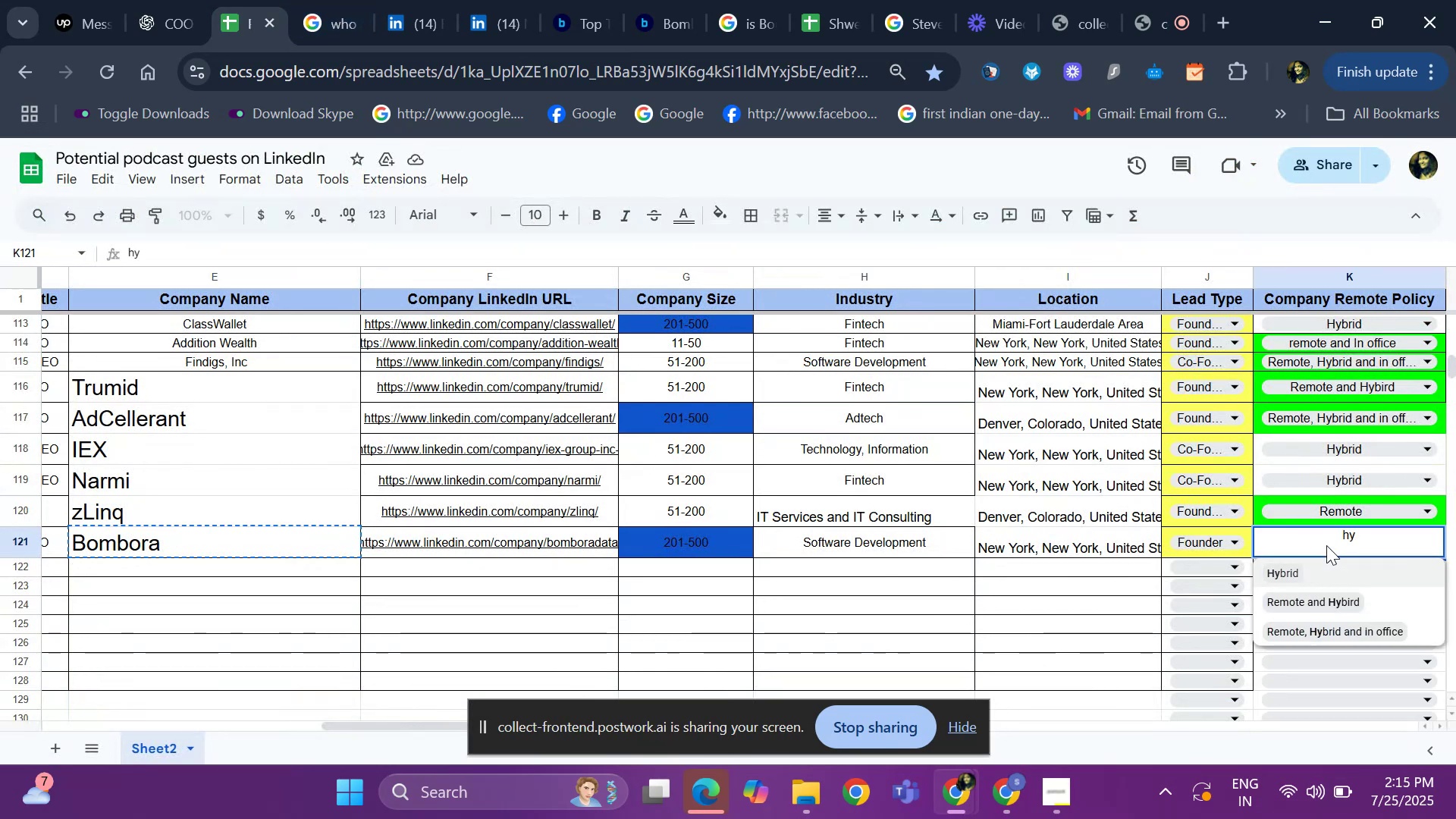 
key(Enter)
 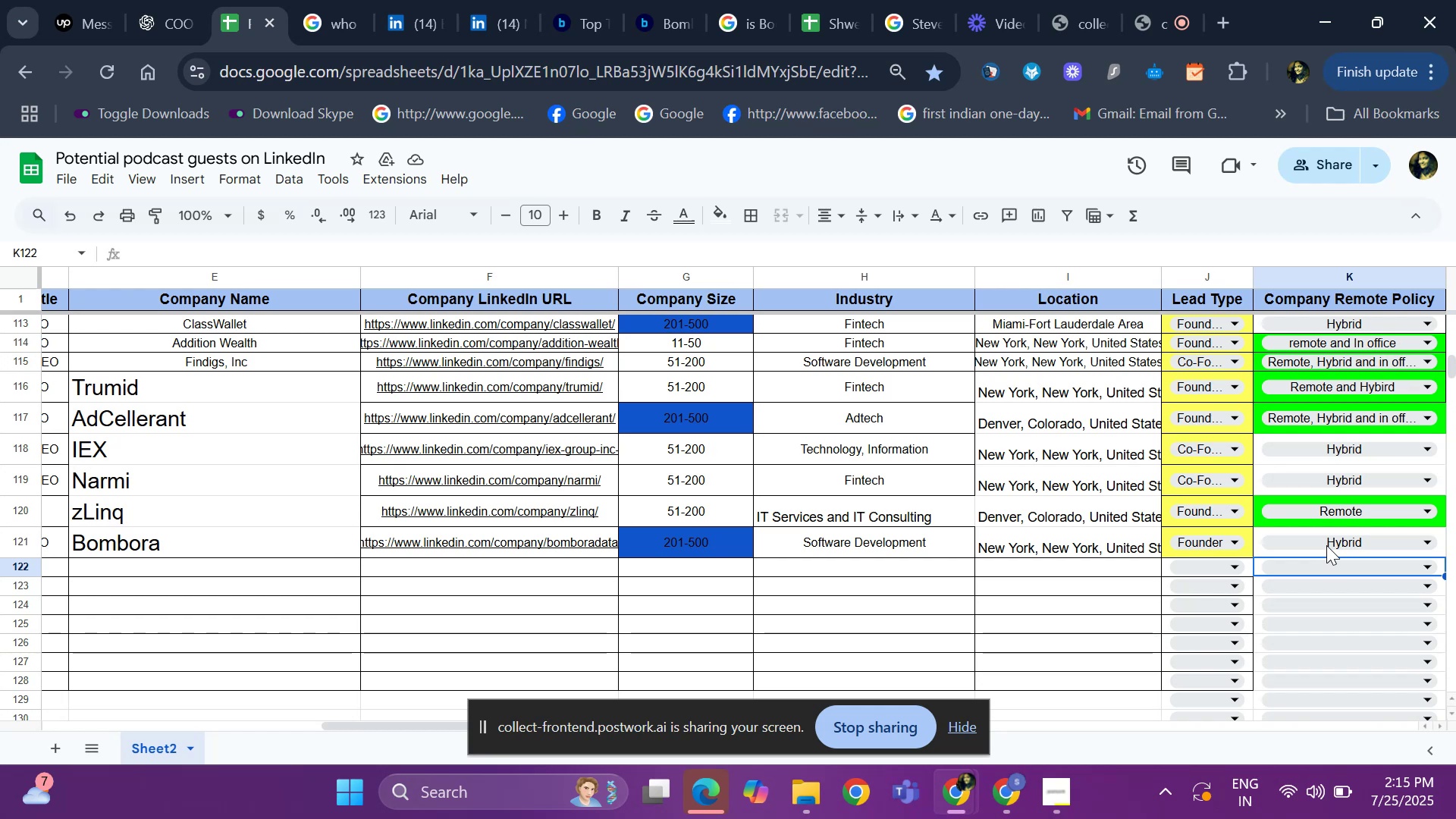 
wait(25.87)
 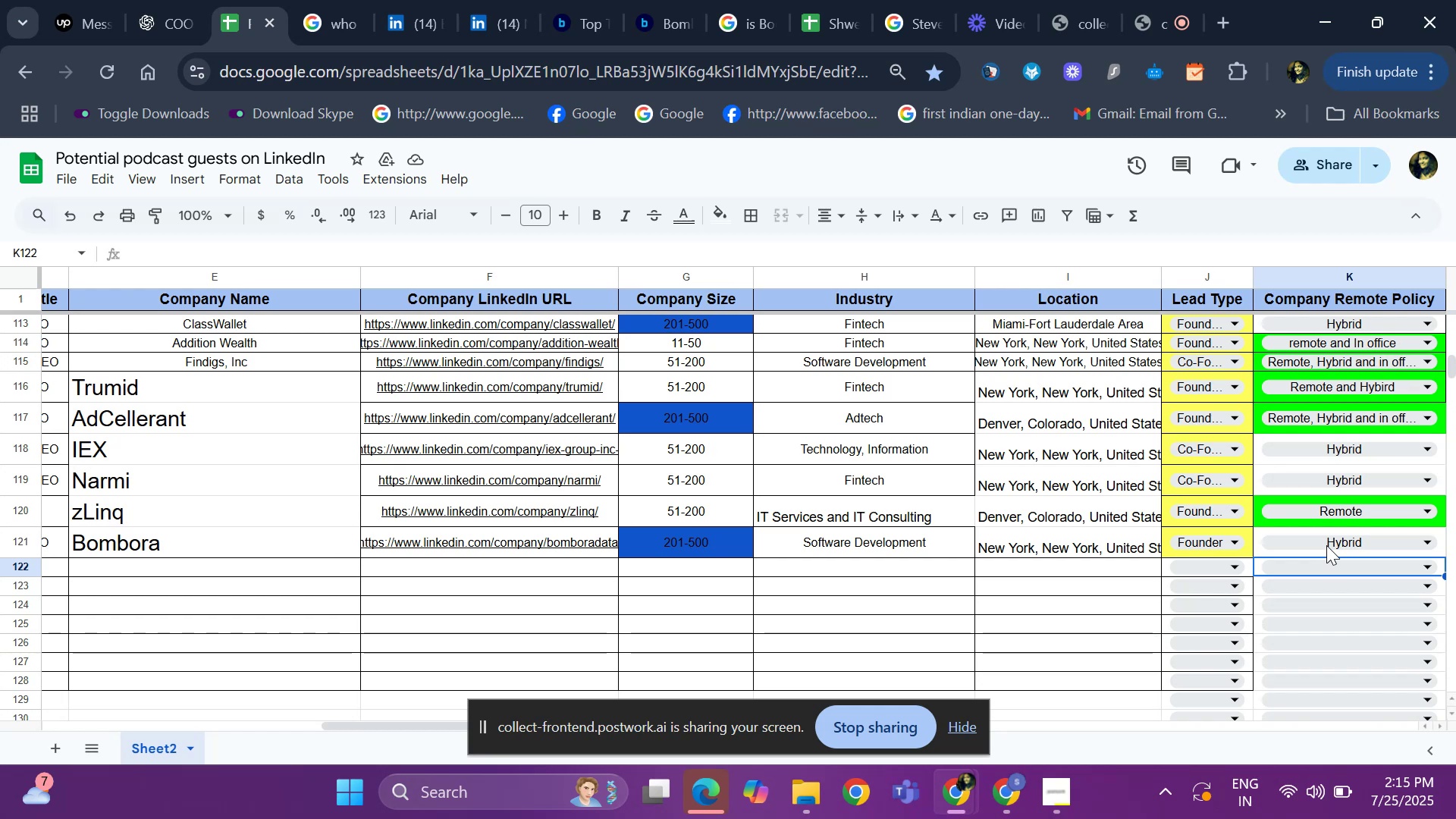 
left_click([739, 589])
 